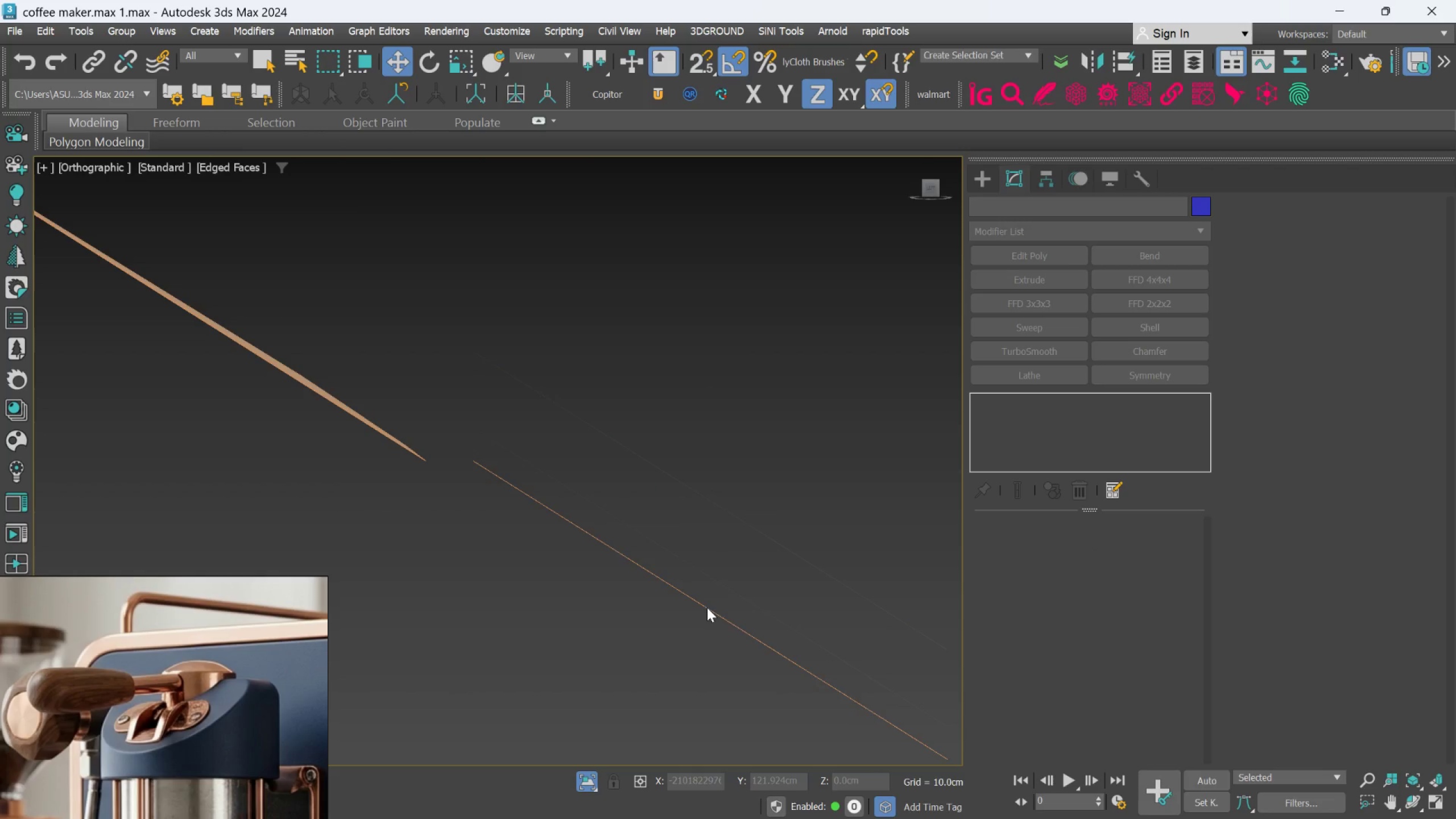 
left_click([709, 605])
 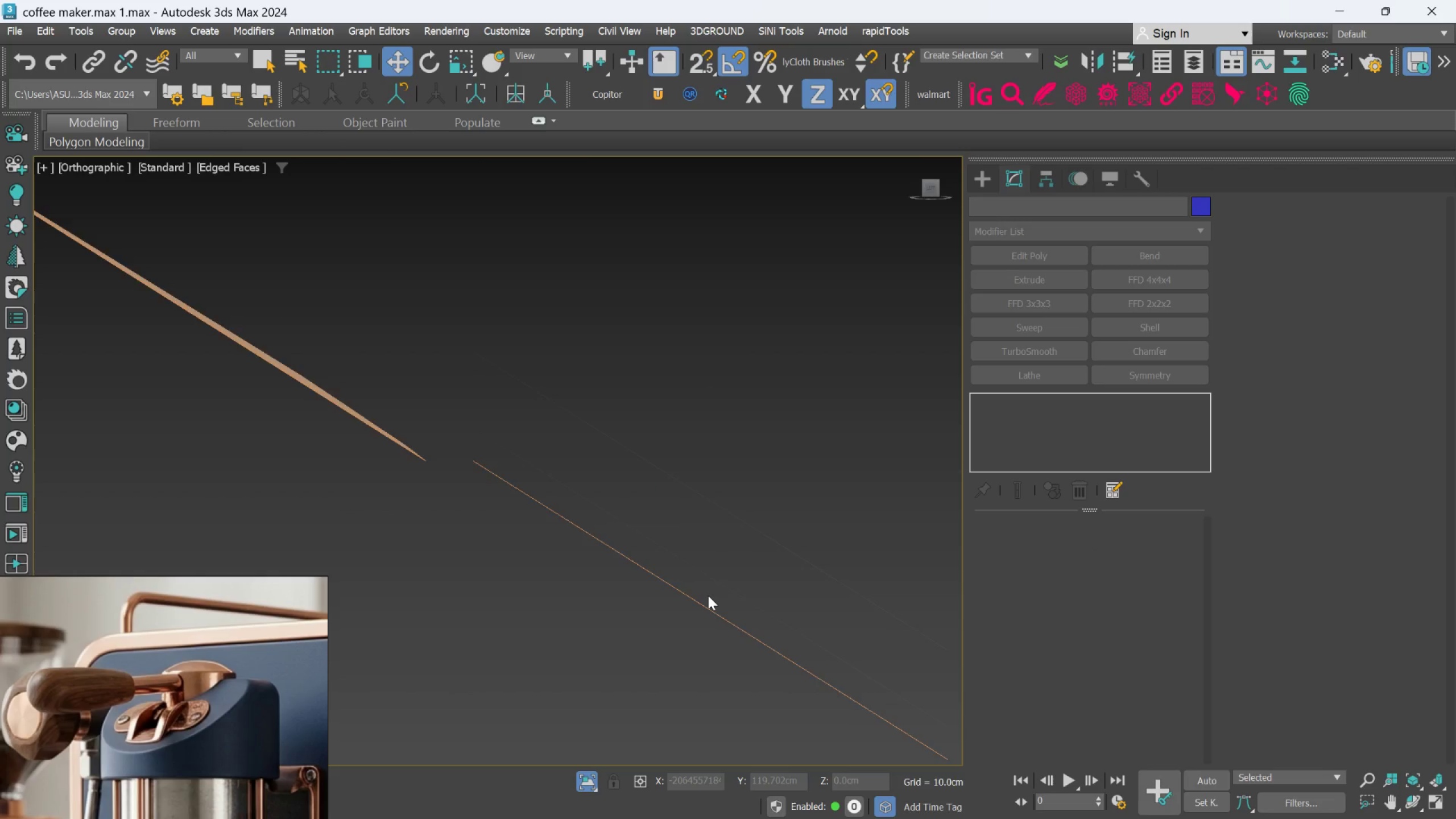 
scroll: coordinate [736, 613], scroll_direction: down, amount: 4.0
 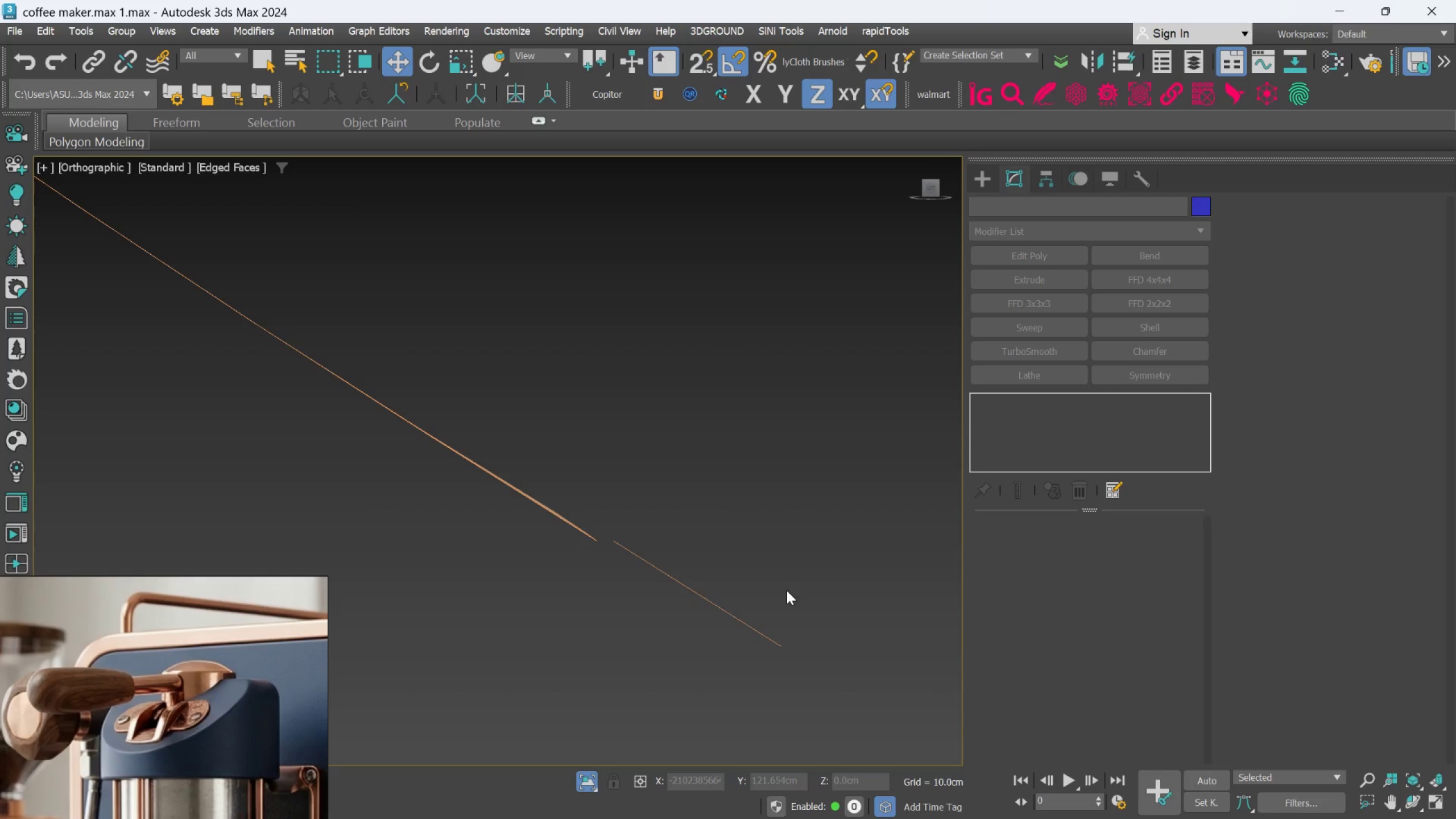 
left_click_drag(start_coordinate=[774, 551], to_coordinate=[763, 566])
 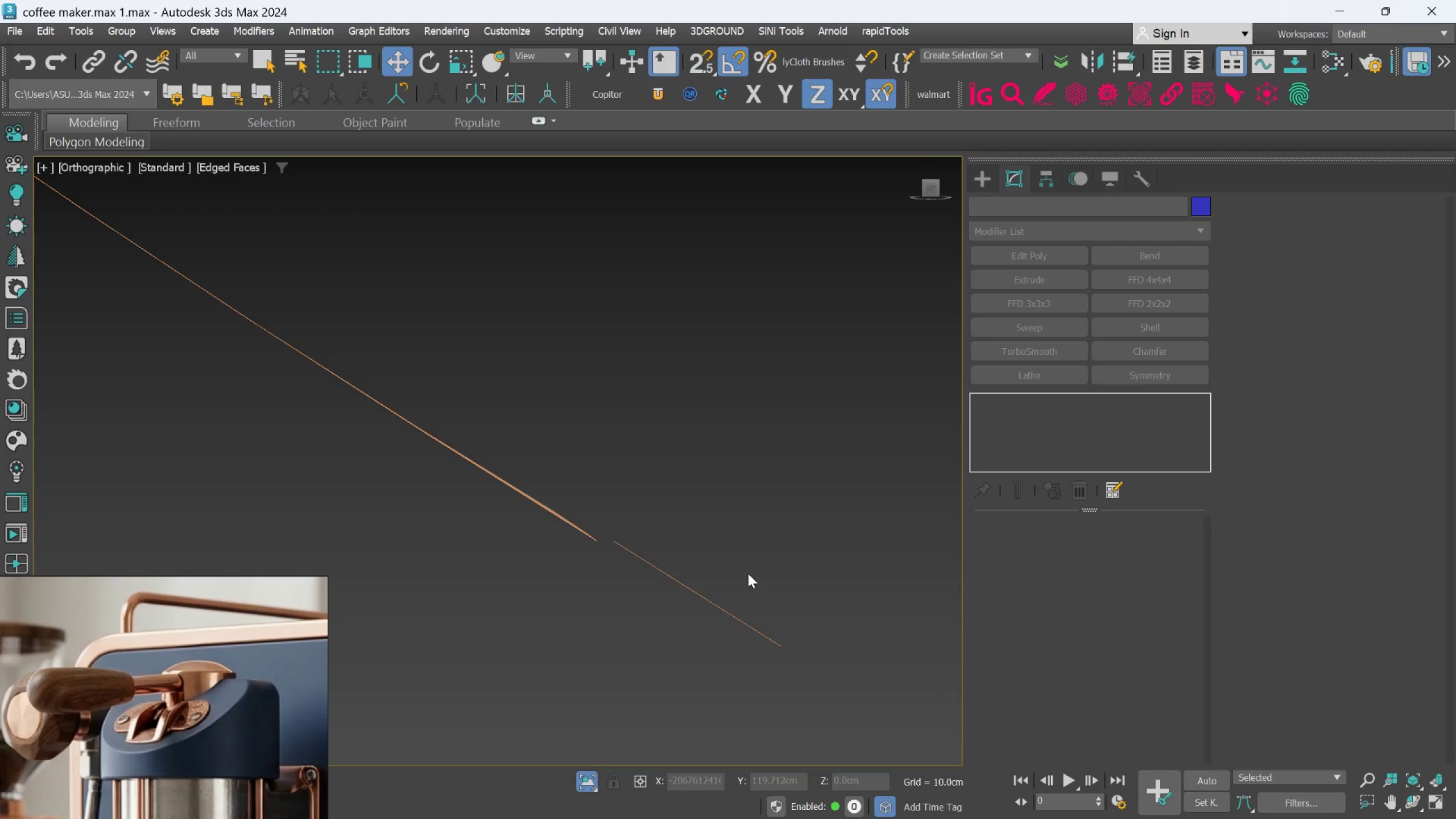 
left_click_drag(start_coordinate=[748, 573], to_coordinate=[679, 633])
 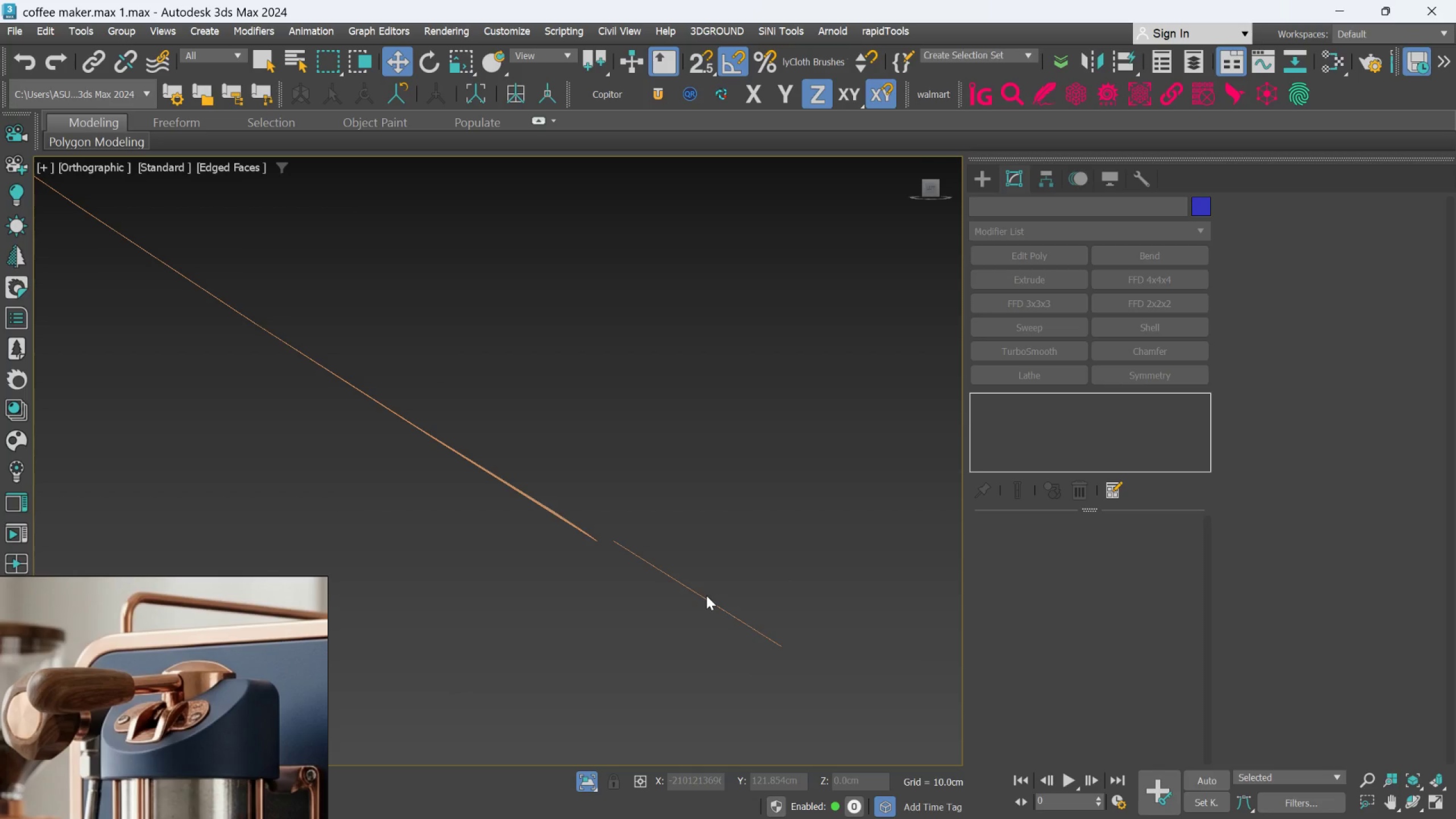 
scroll: coordinate [706, 595], scroll_direction: down, amount: 1.0
 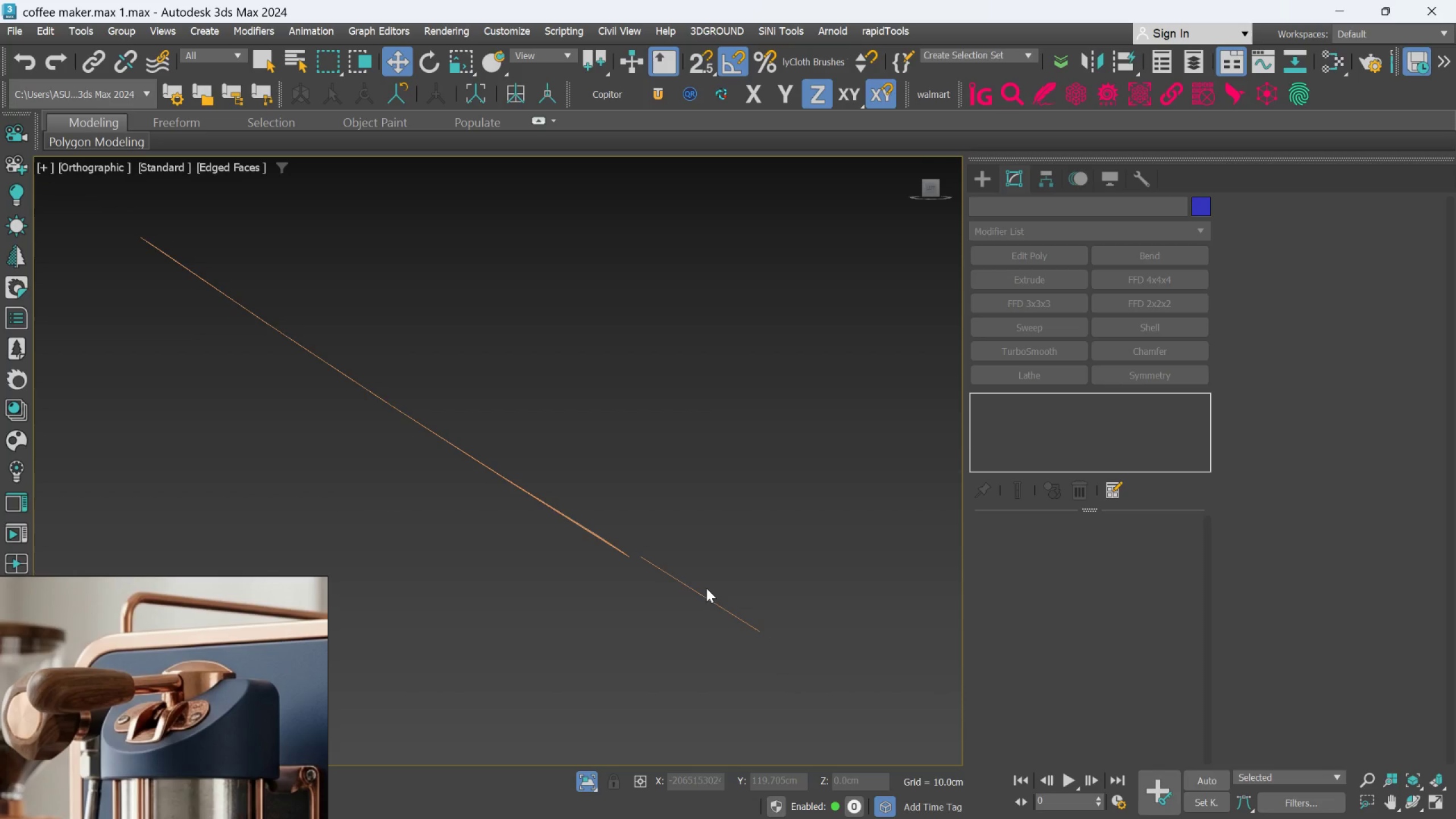 
key(T)
 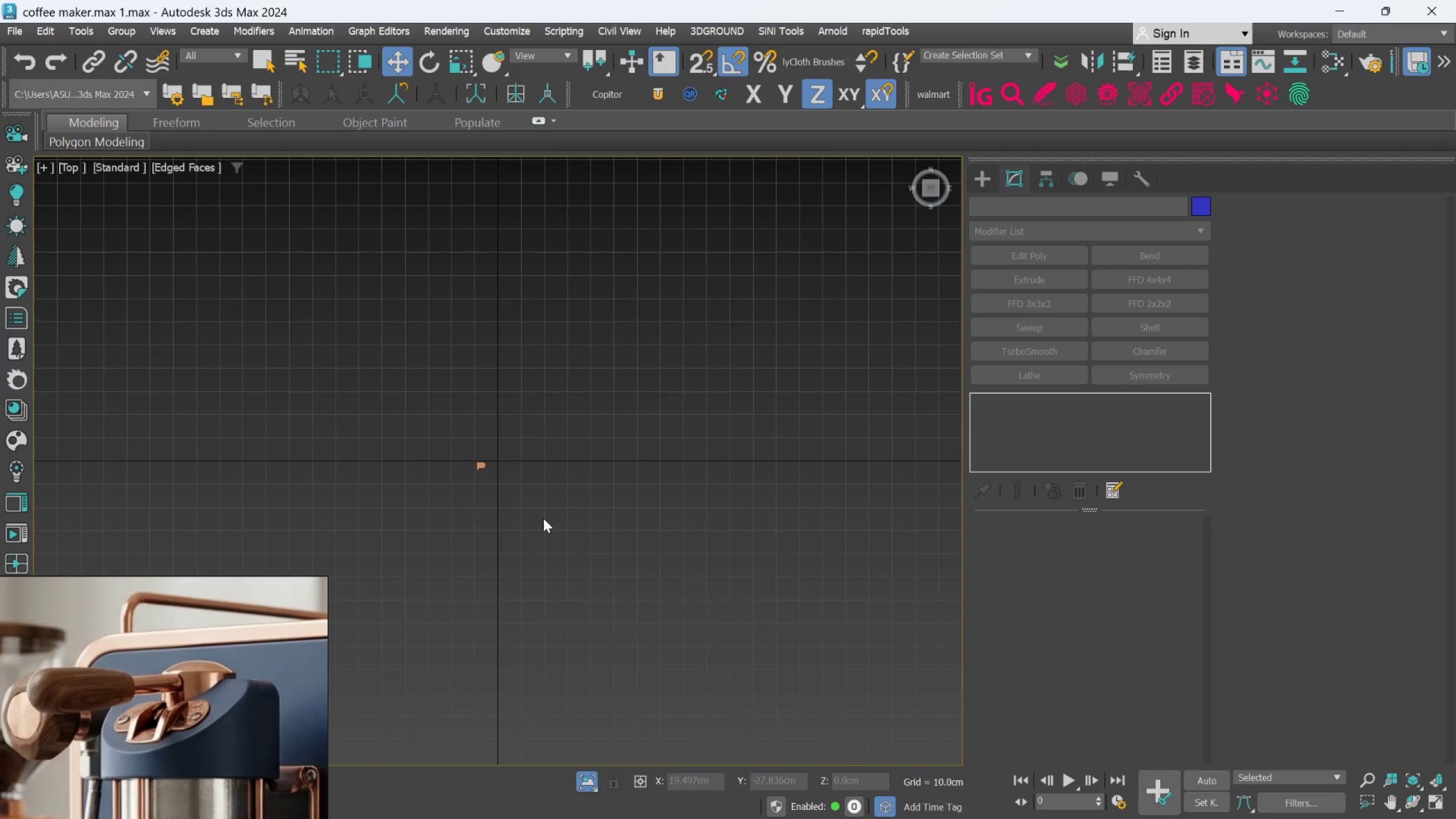 
scroll: coordinate [473, 594], scroll_direction: up, amount: 17.0
 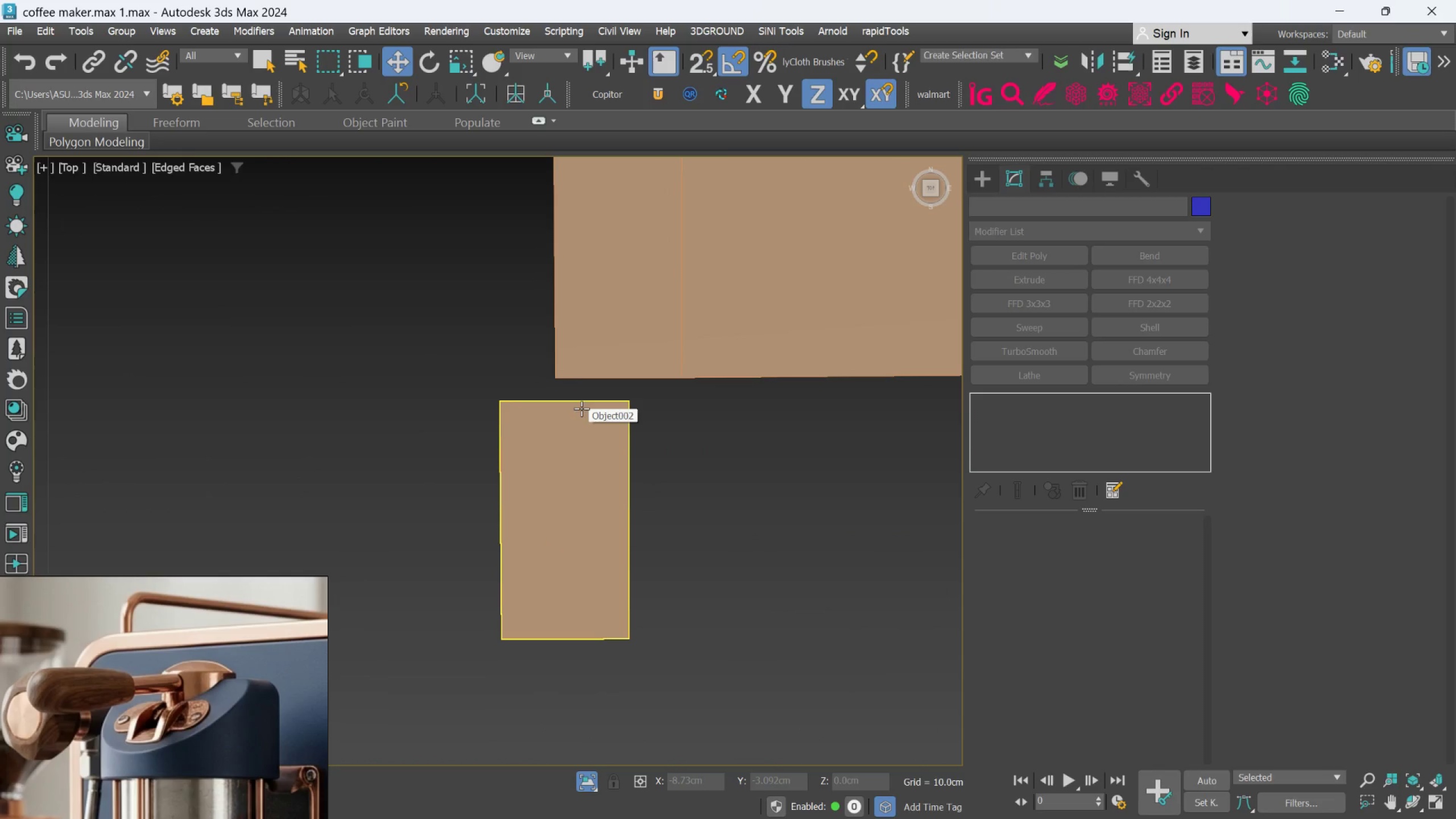 
left_click_drag(start_coordinate=[582, 405], to_coordinate=[623, 403])
 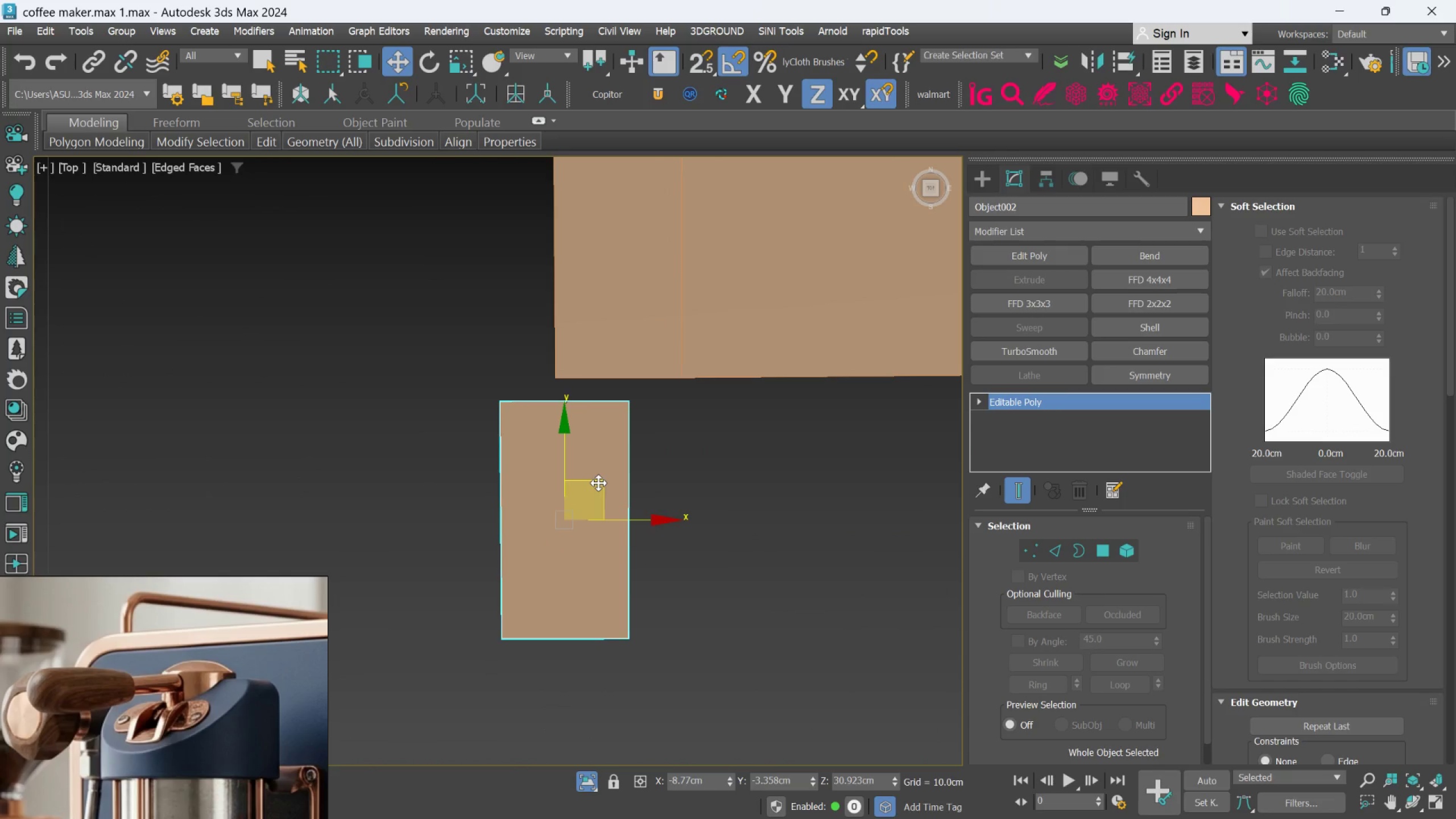 
left_click_drag(start_coordinate=[598, 483], to_coordinate=[654, 464])
 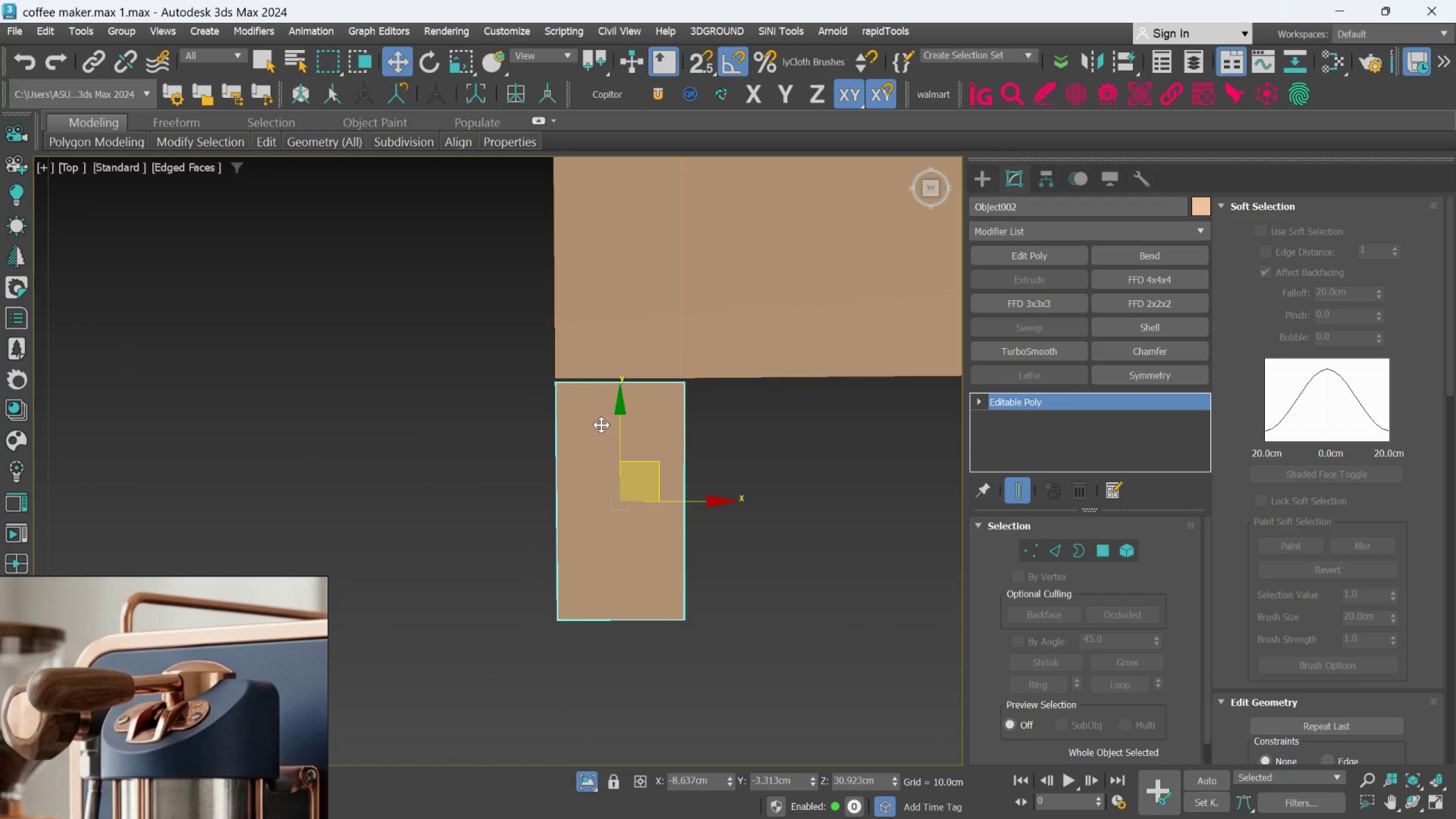 
scroll: coordinate [548, 479], scroll_direction: up, amount: 7.0
 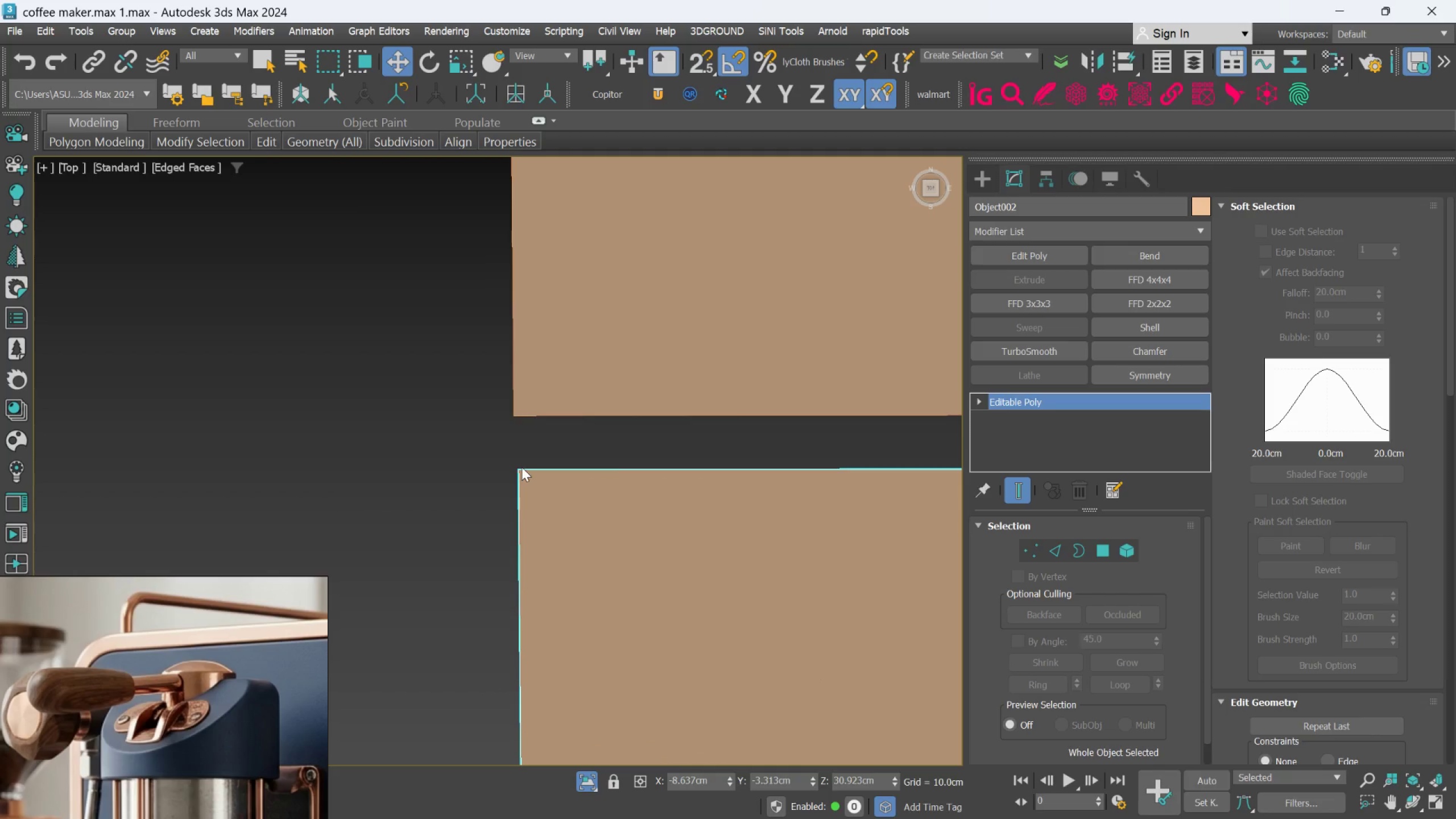 
key(S)
 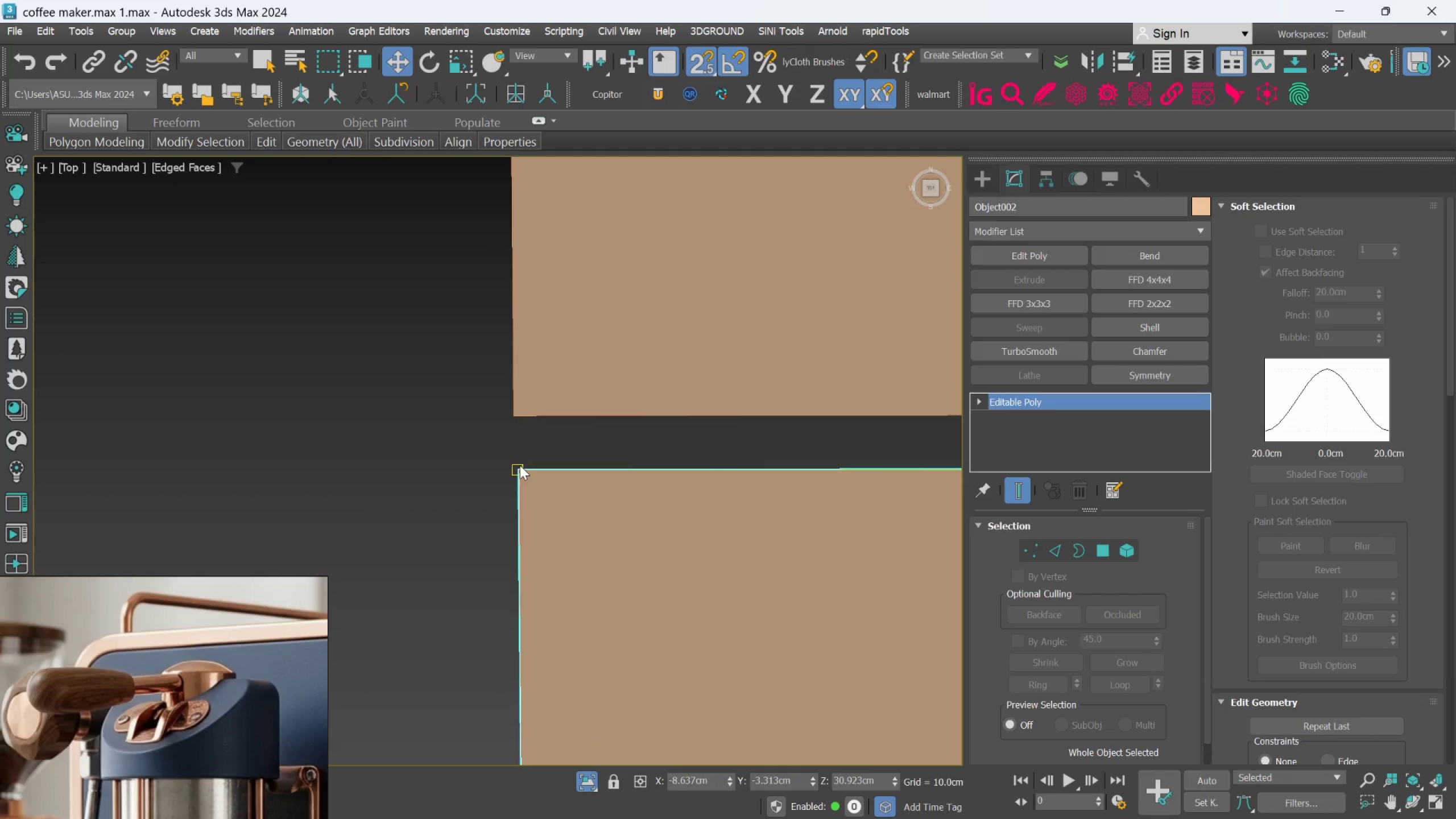 
left_click_drag(start_coordinate=[522, 471], to_coordinate=[516, 425])
 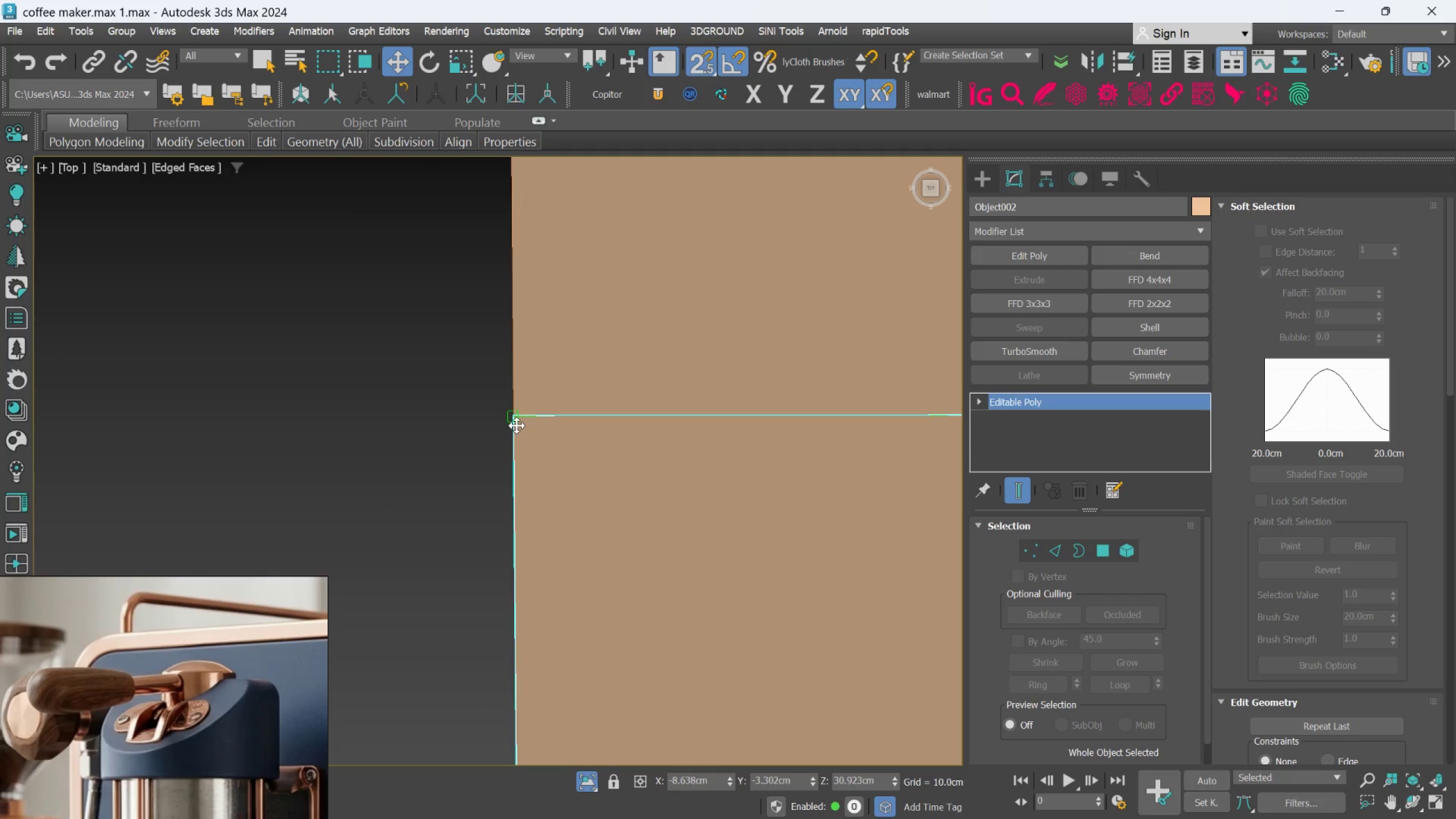 
scroll: coordinate [518, 435], scroll_direction: down, amount: 9.0
 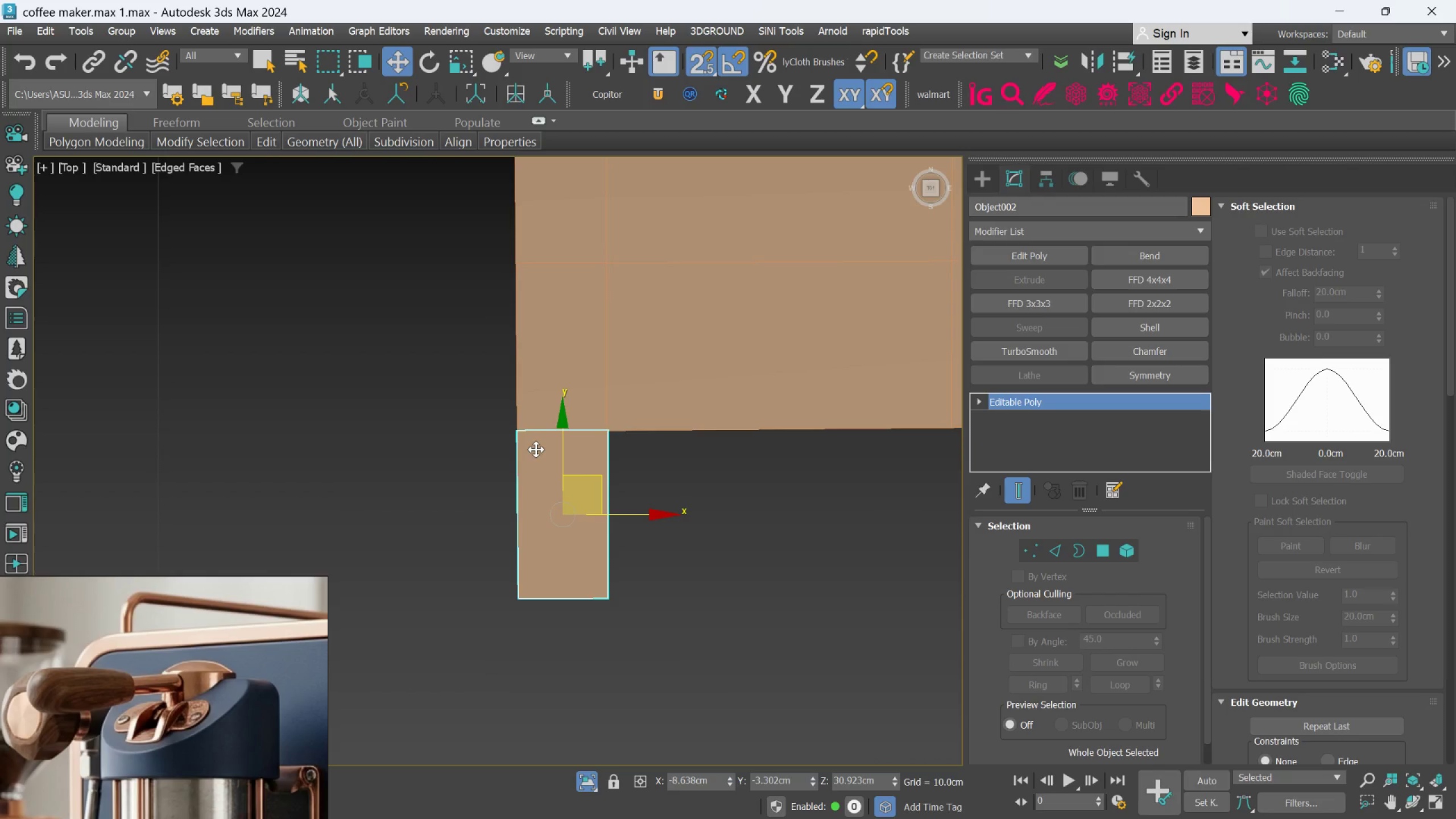 
key(L)
 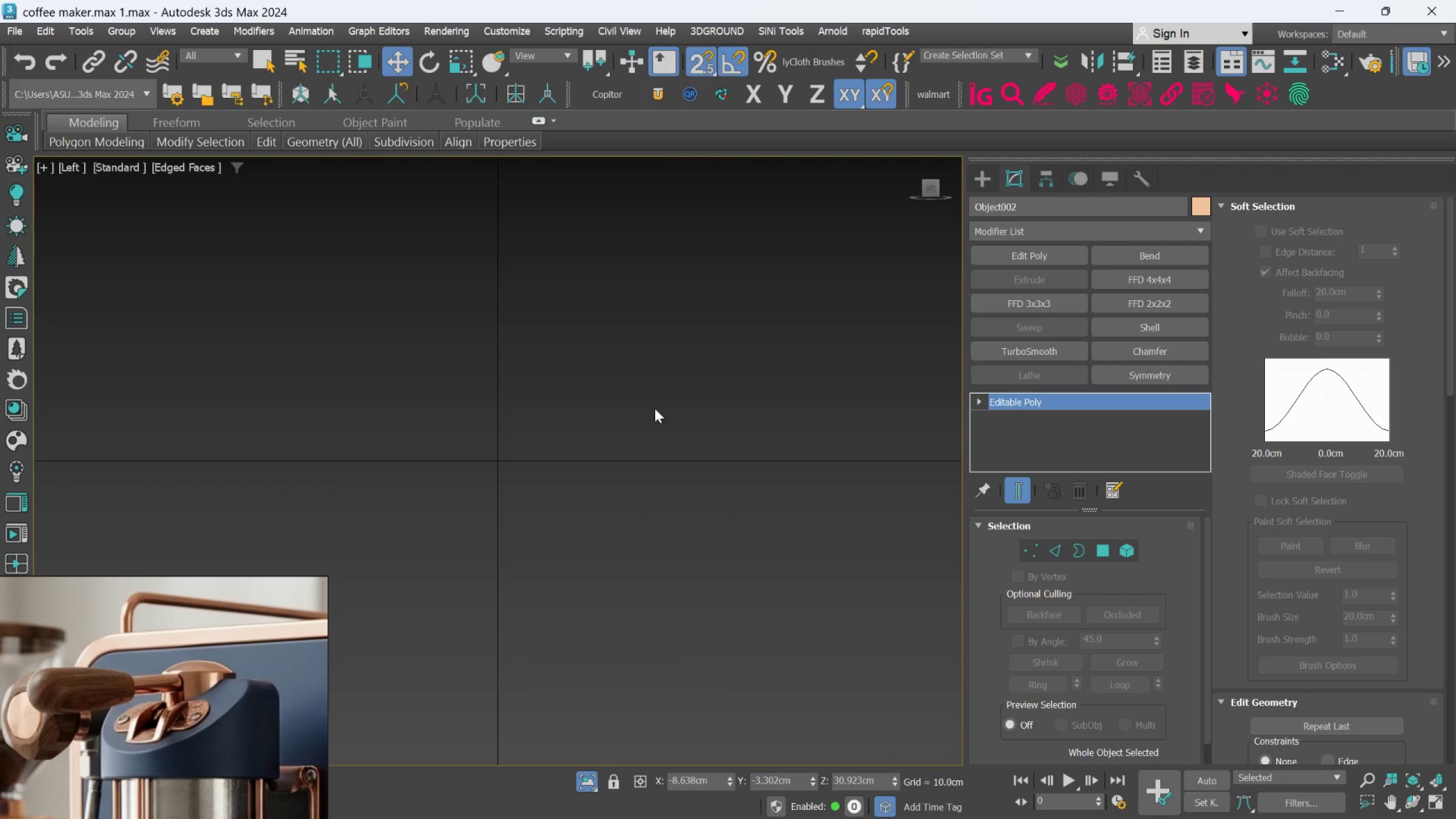 
scroll: coordinate [664, 417], scroll_direction: down, amount: 10.0
 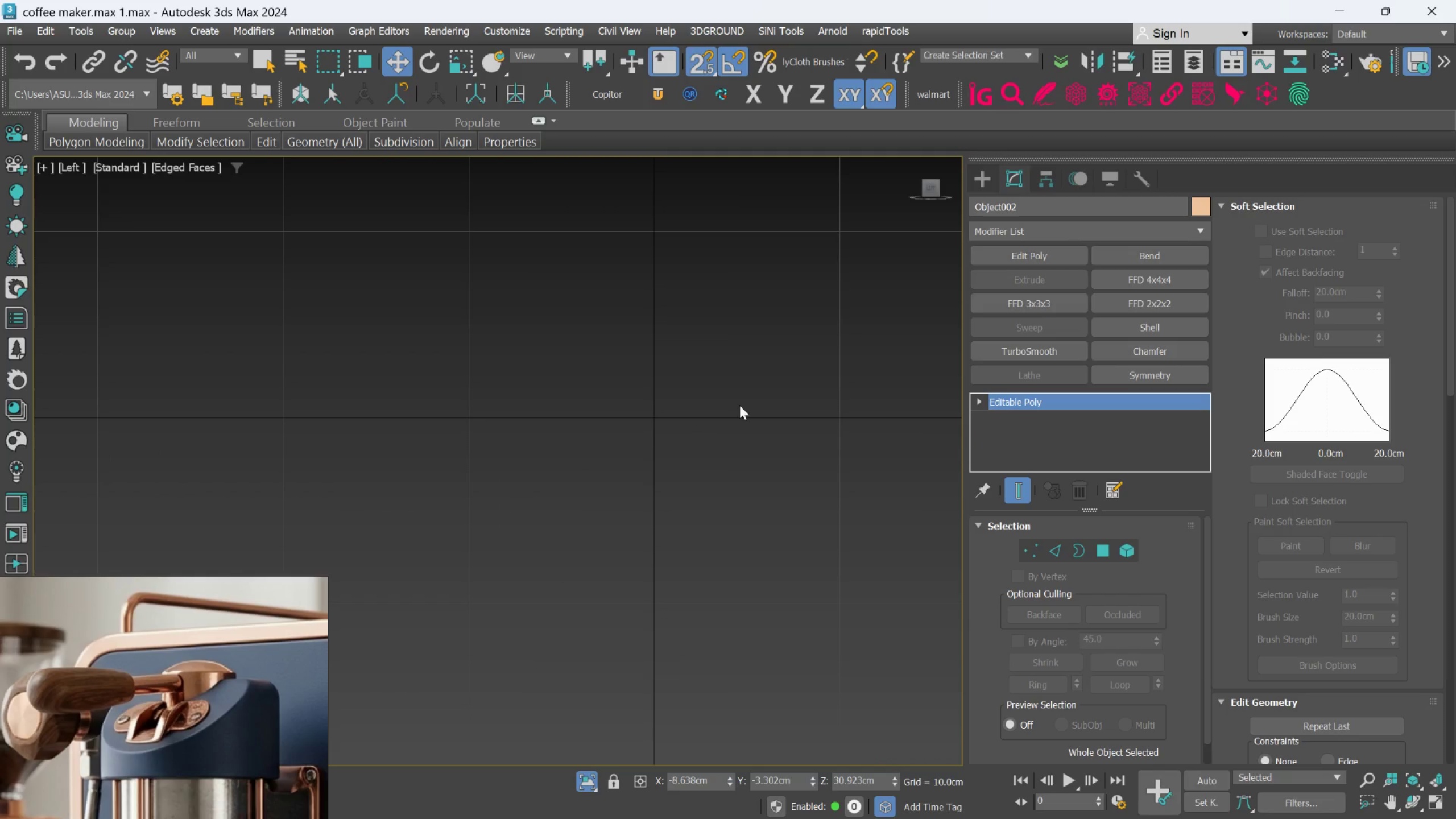 
scroll: coordinate [747, 382], scroll_direction: up, amount: 9.0
 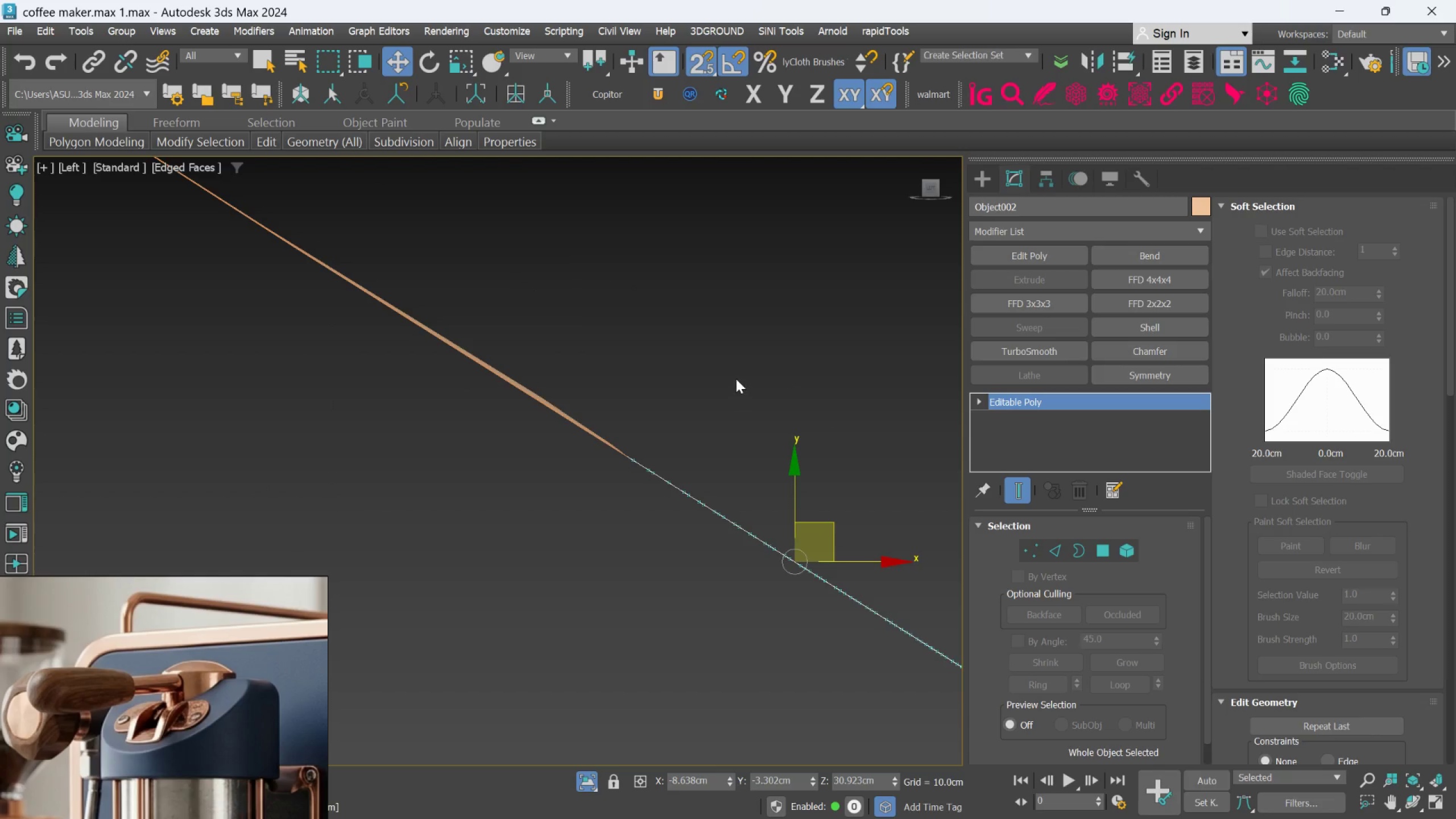 
left_click([735, 377])
 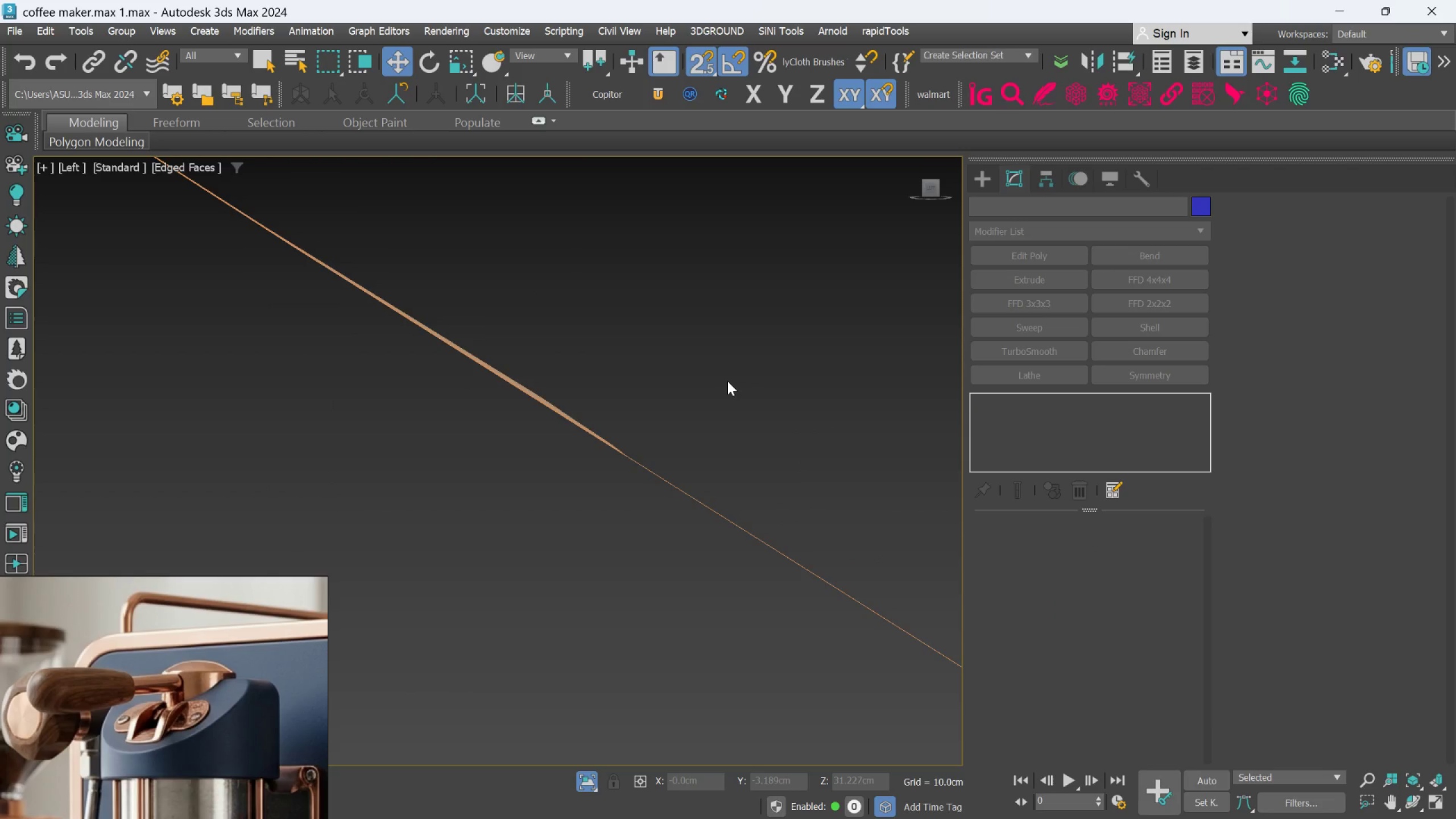 
wait(5.14)
 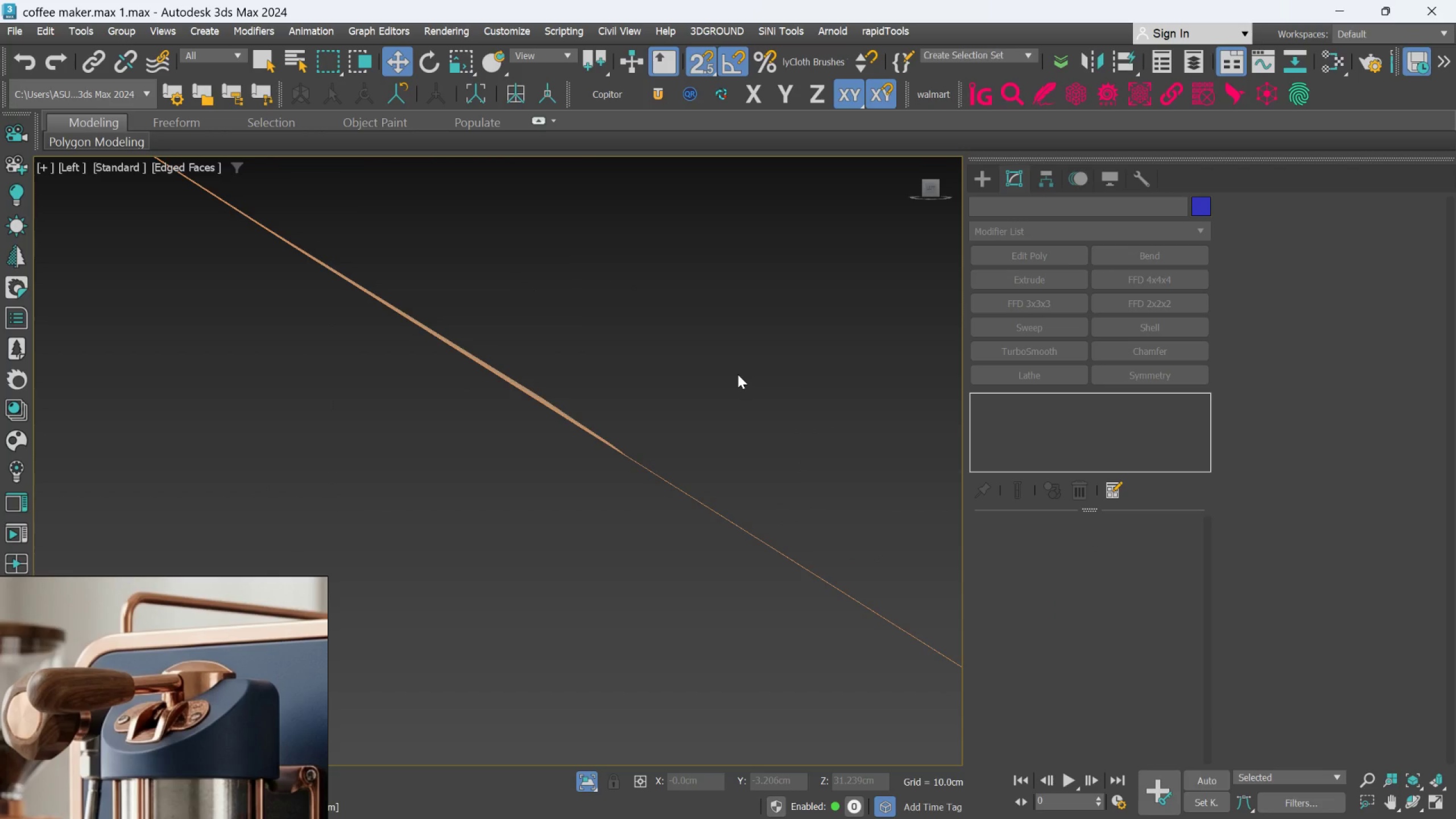 
key(S)
 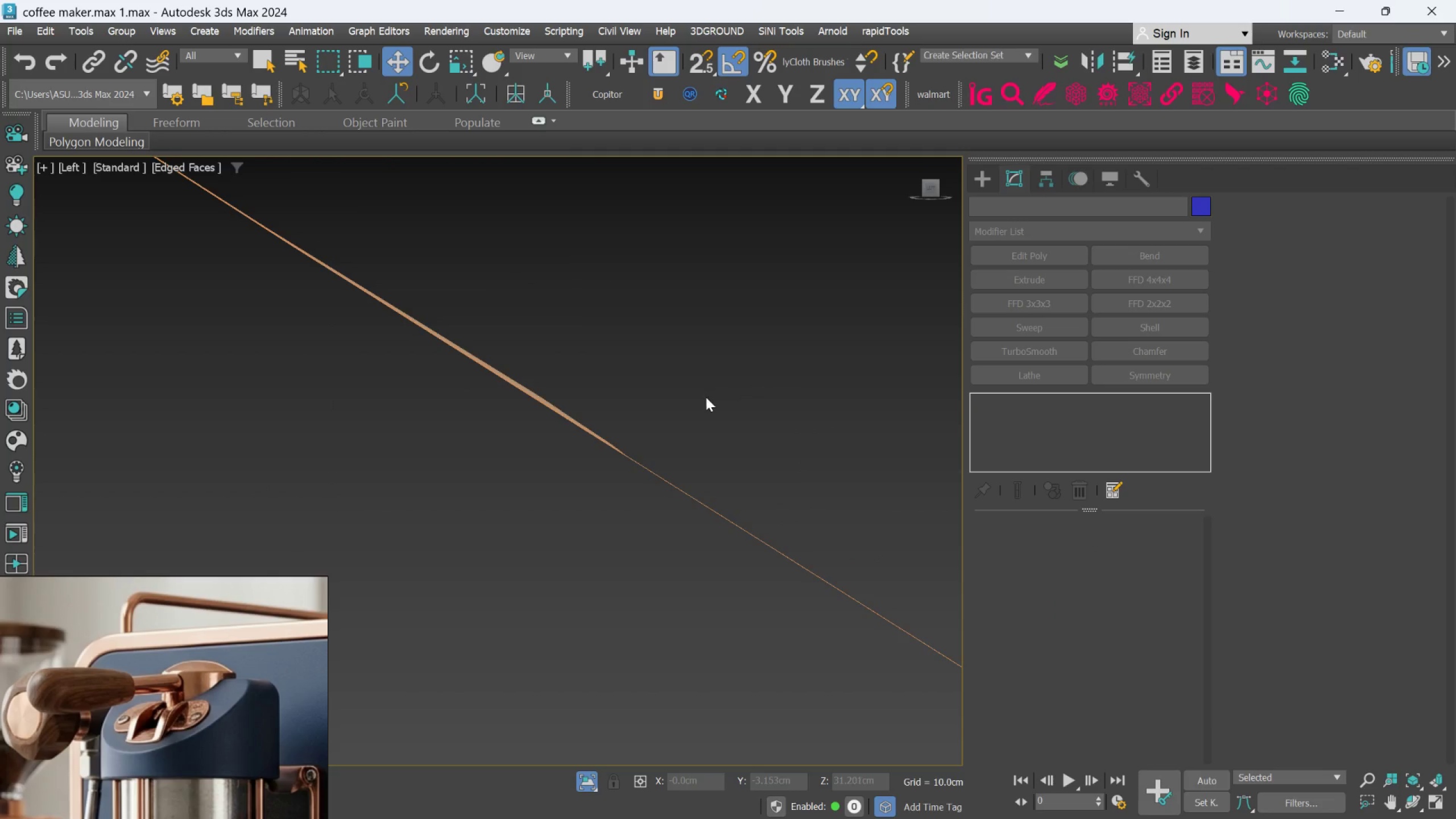 
scroll: coordinate [705, 398], scroll_direction: down, amount: 2.0
 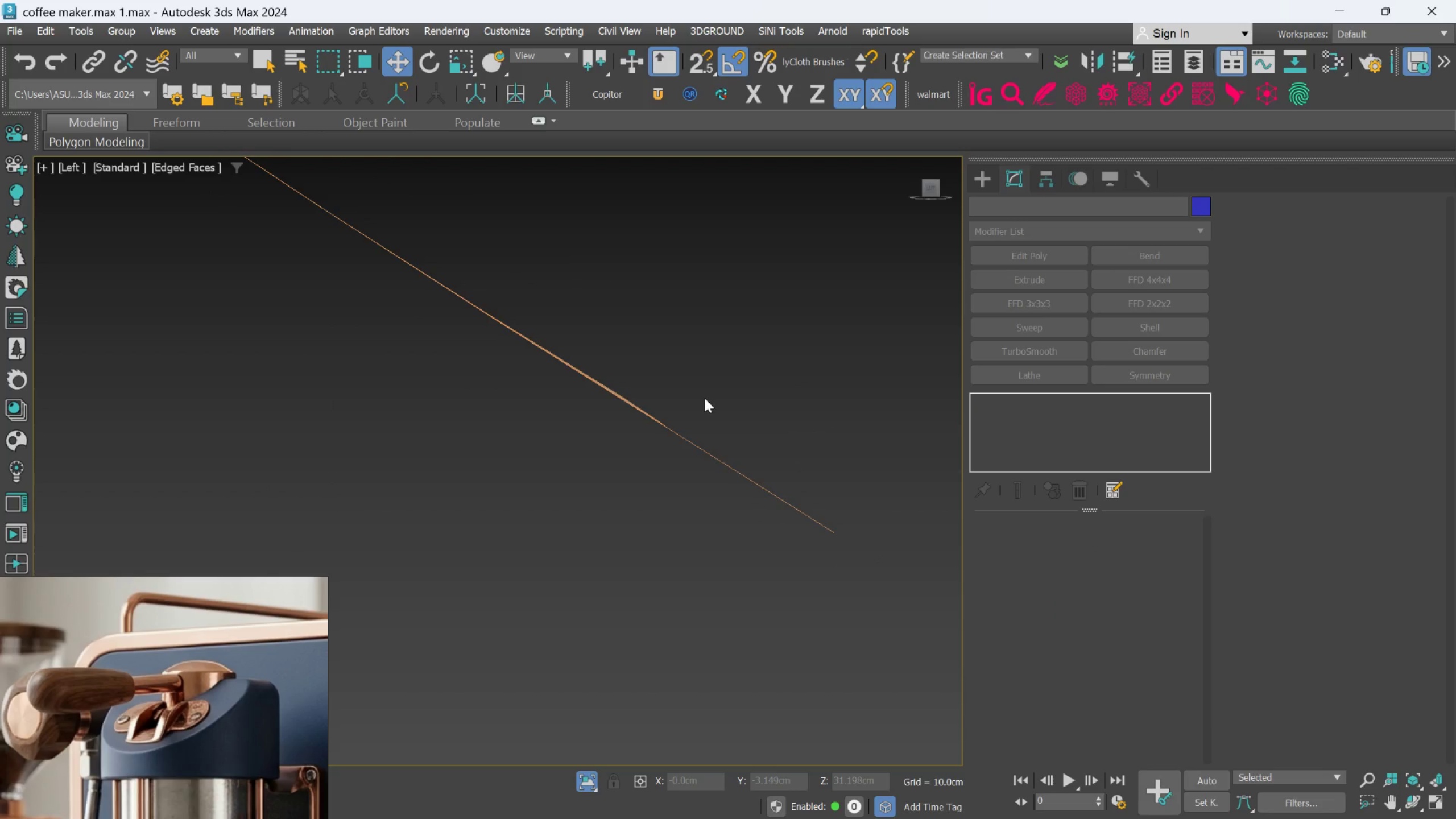 
hold_key(key=AltLeft, duration=0.42)
 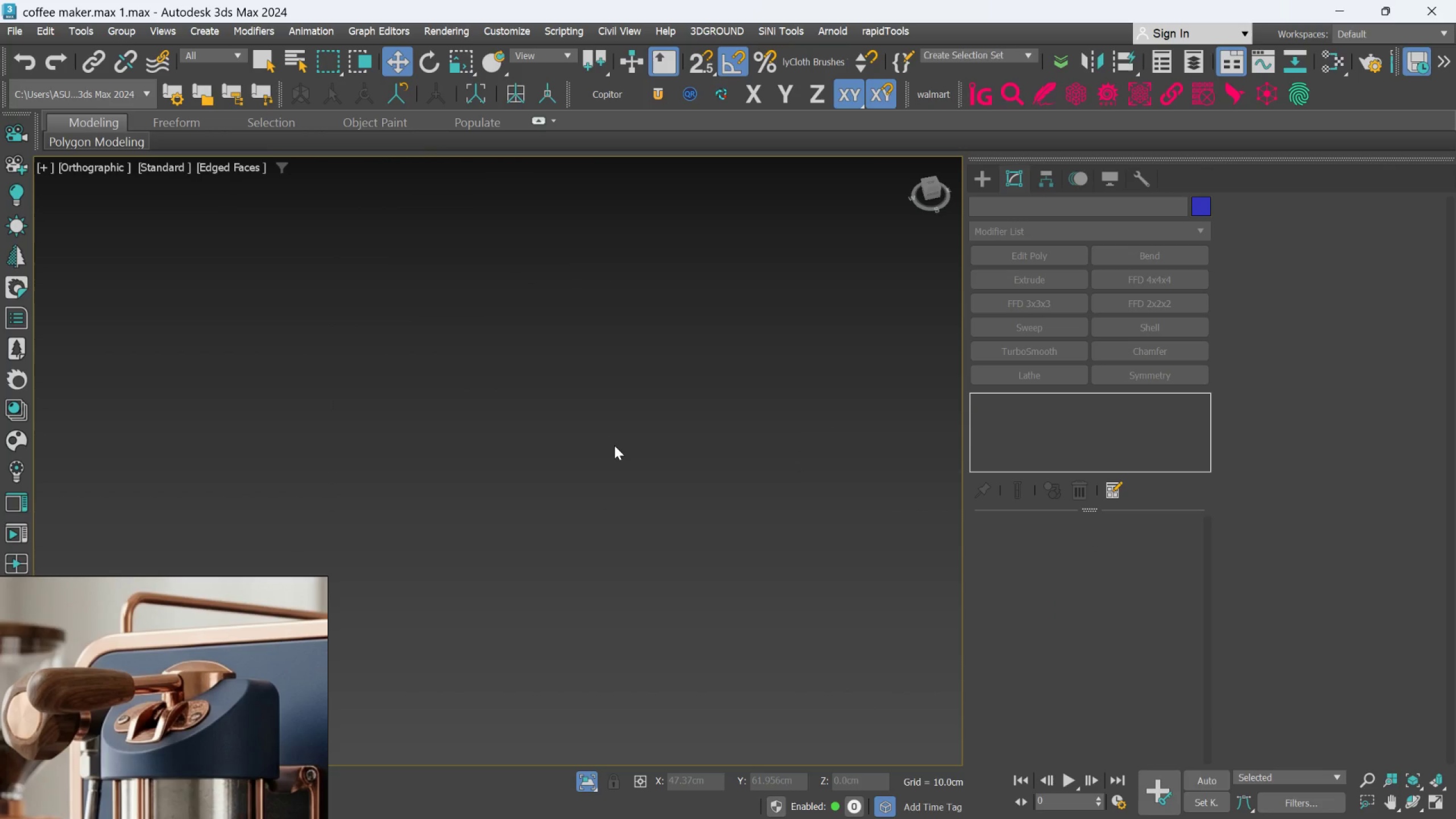 
scroll: coordinate [615, 444], scroll_direction: down, amount: 12.0
 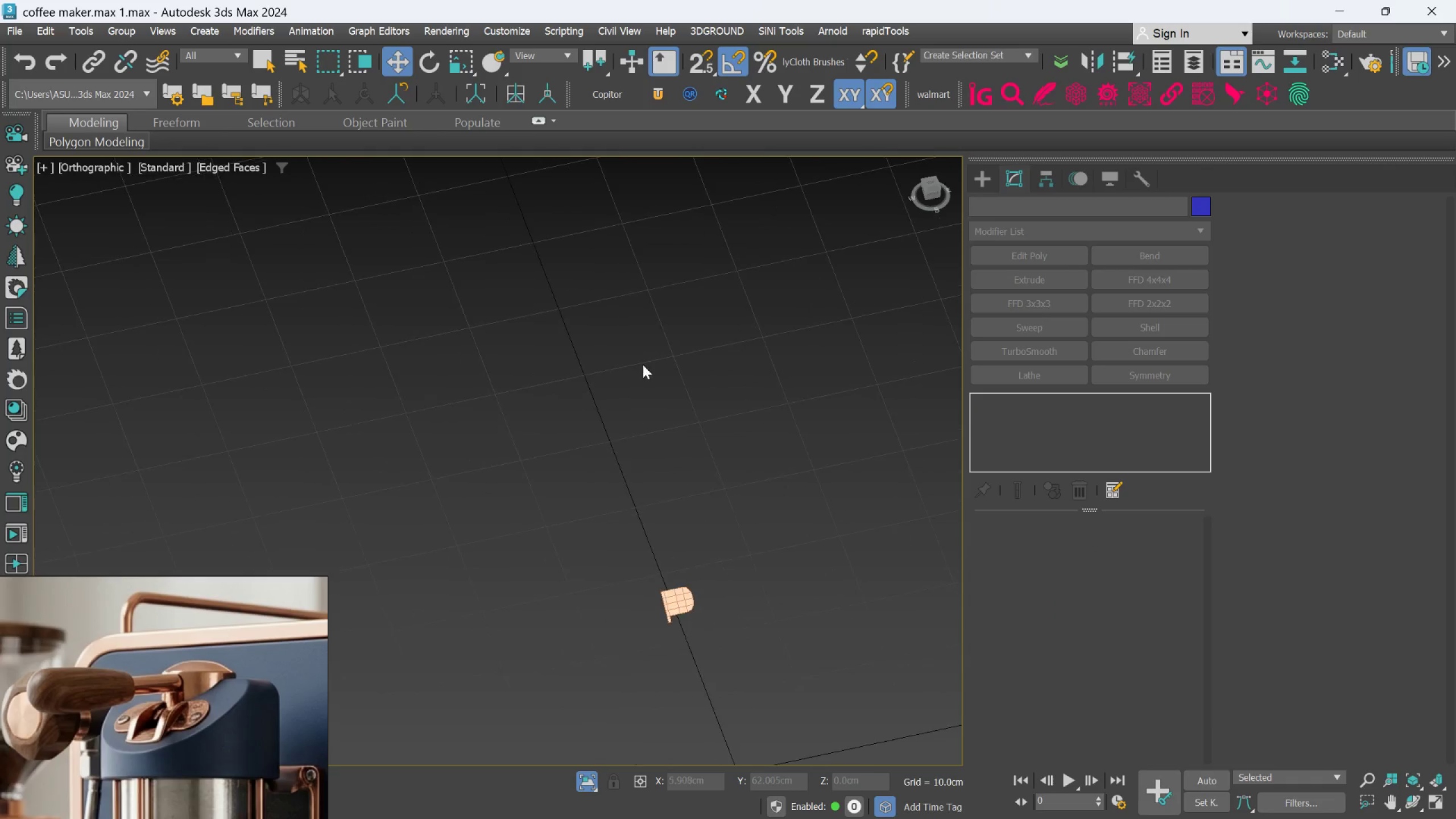 
scroll: coordinate [583, 387], scroll_direction: up, amount: 12.0
 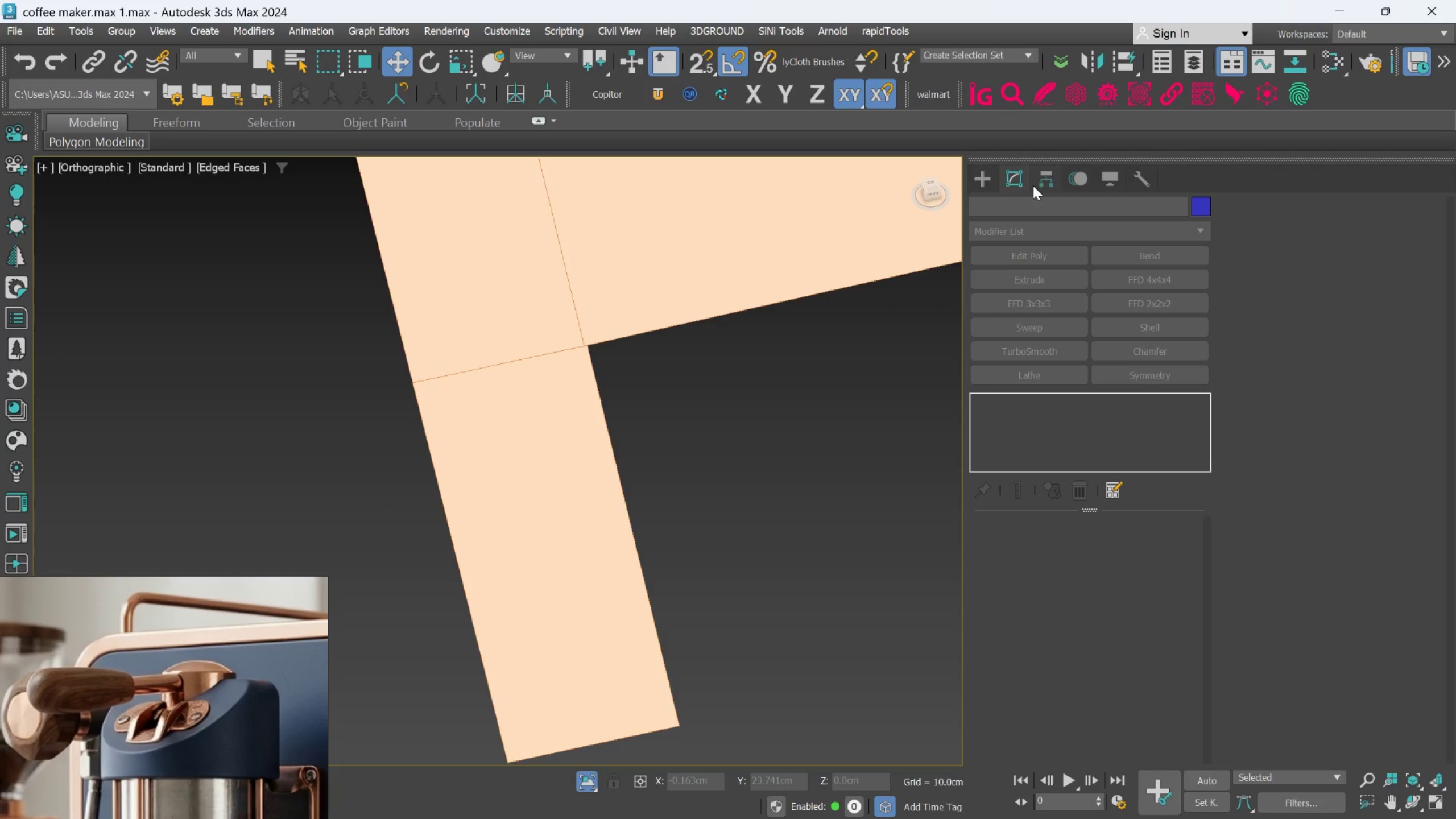 
left_click([975, 175])
 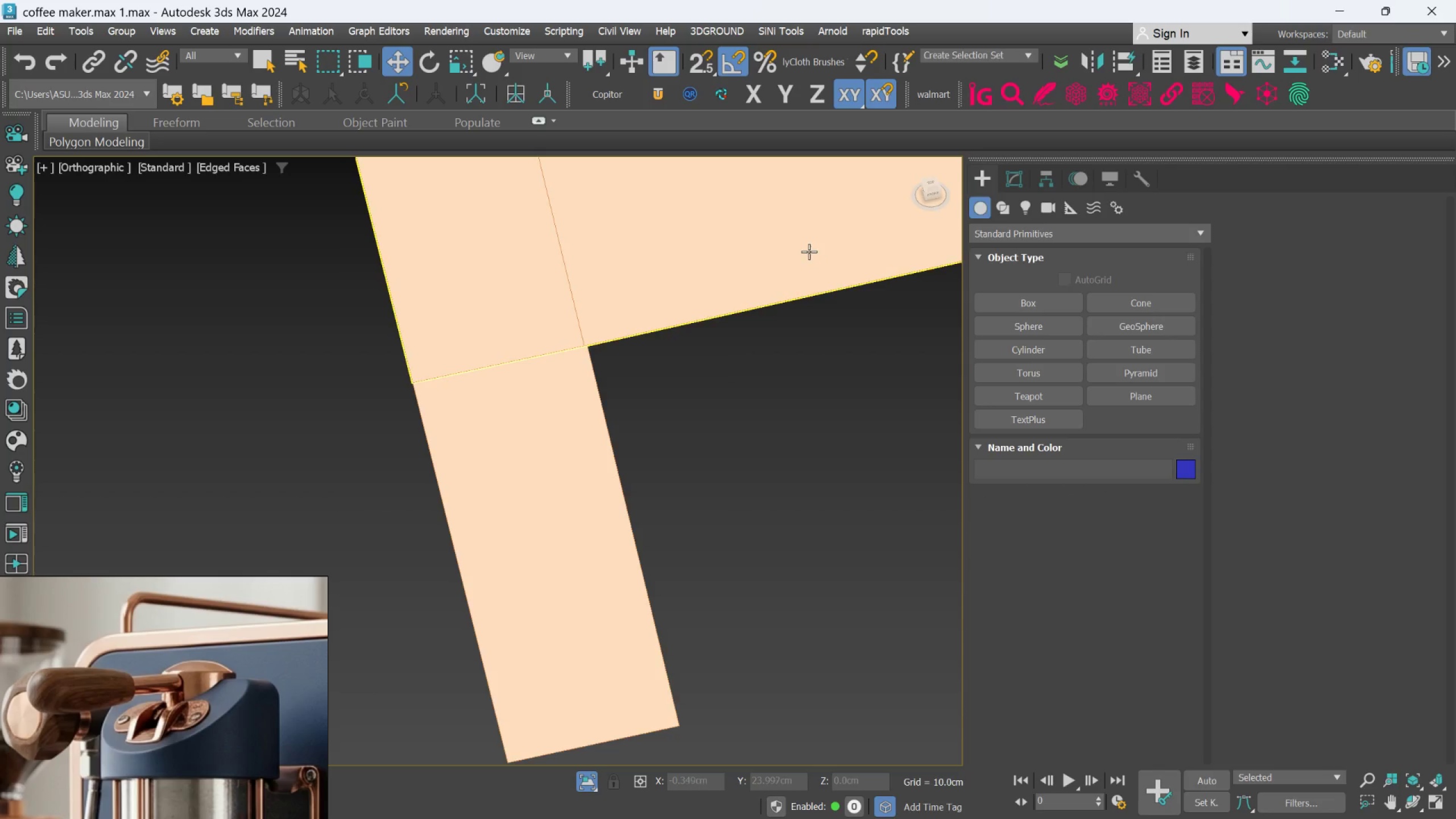 
left_click([806, 249])
 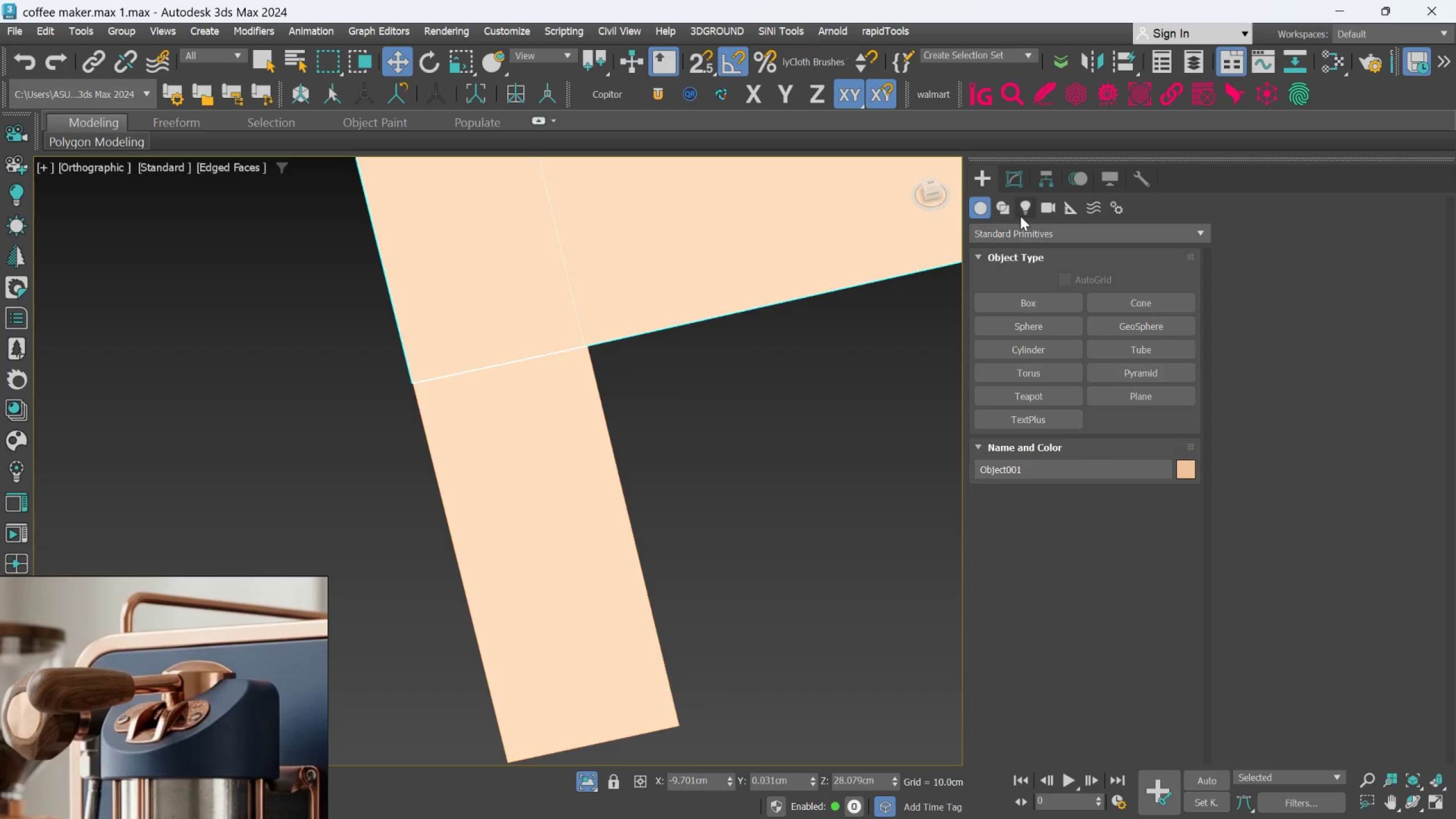 
left_click([1020, 185])
 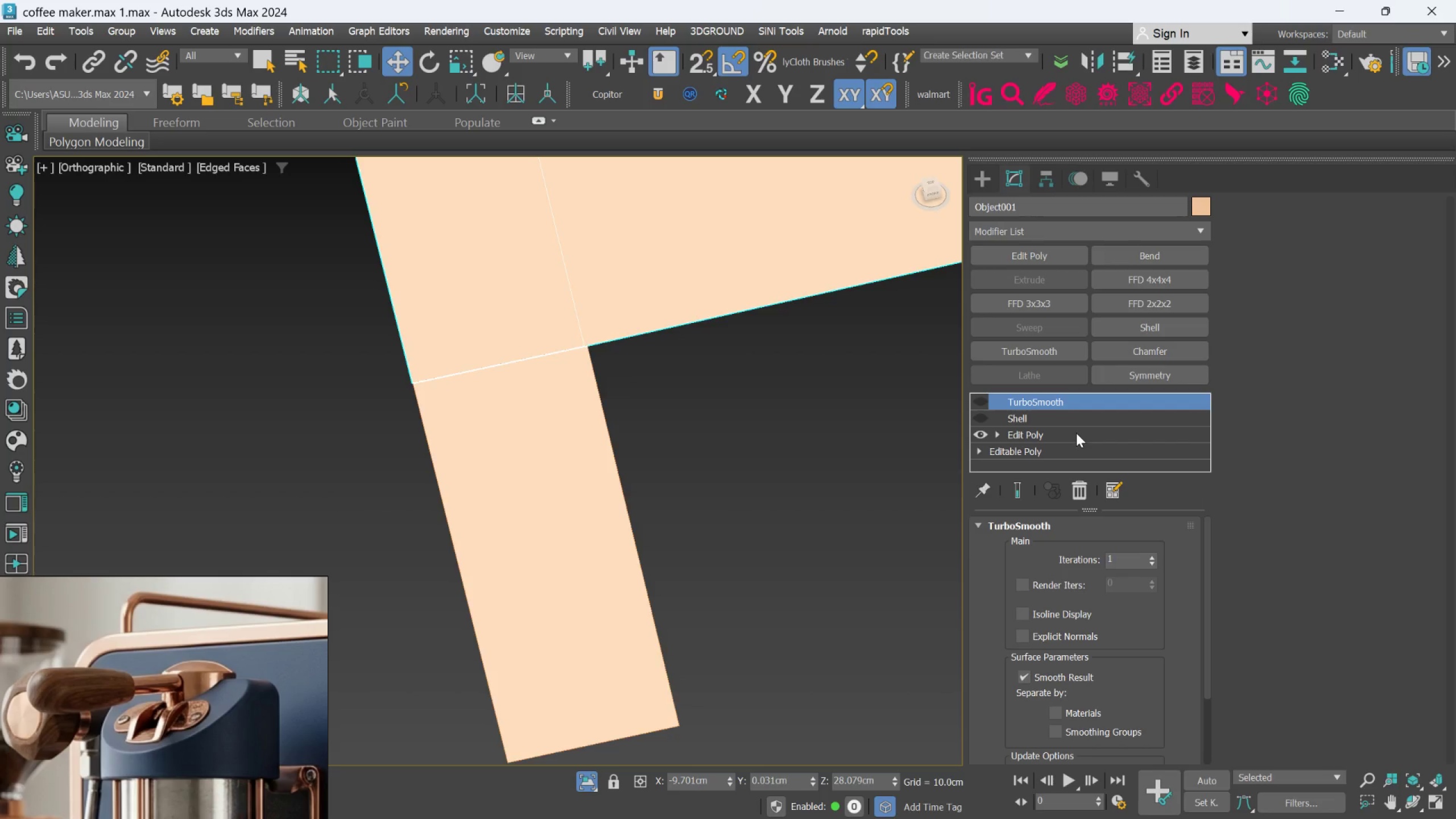 
left_click([1076, 433])
 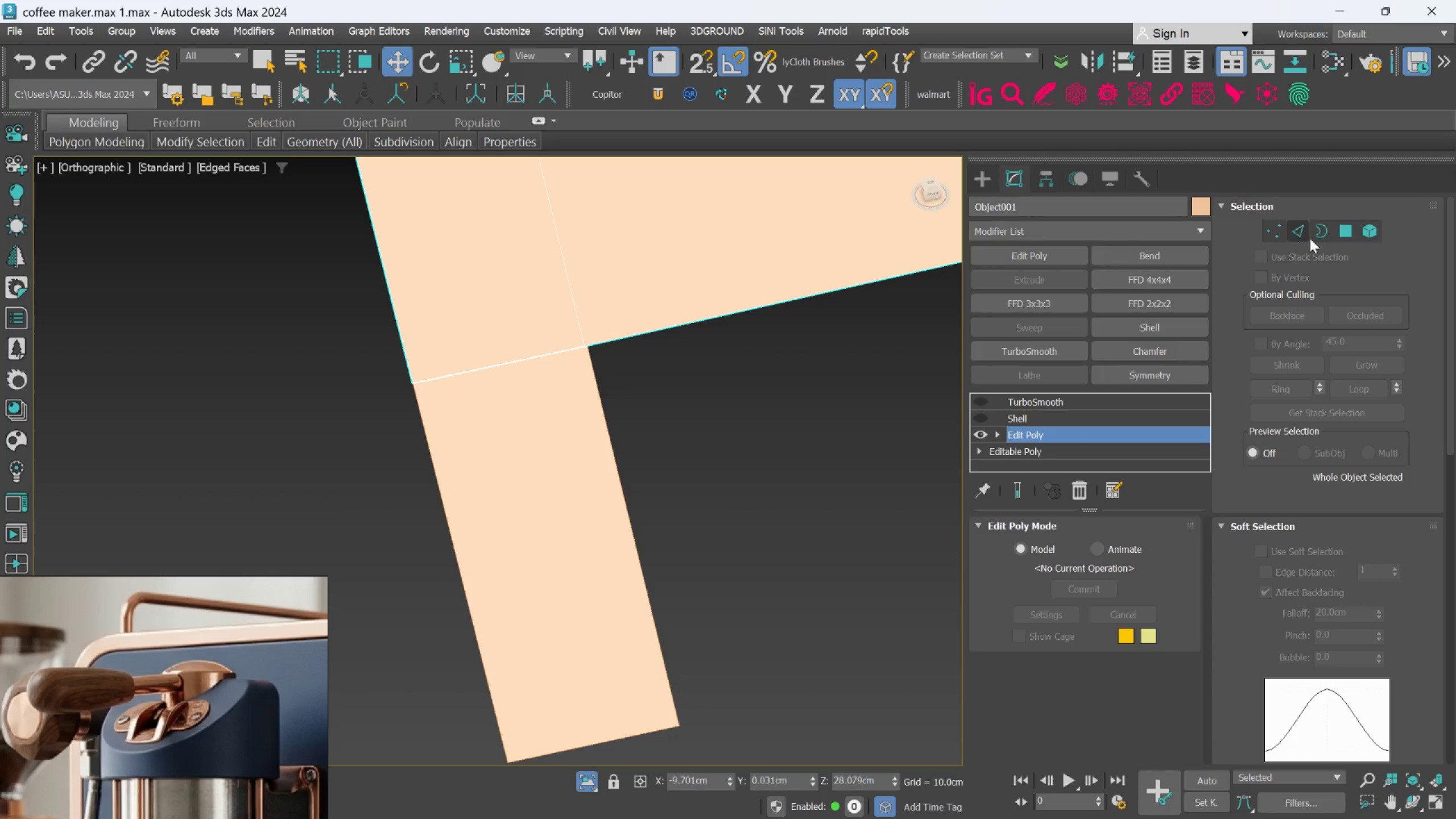 
left_click([1276, 229])
 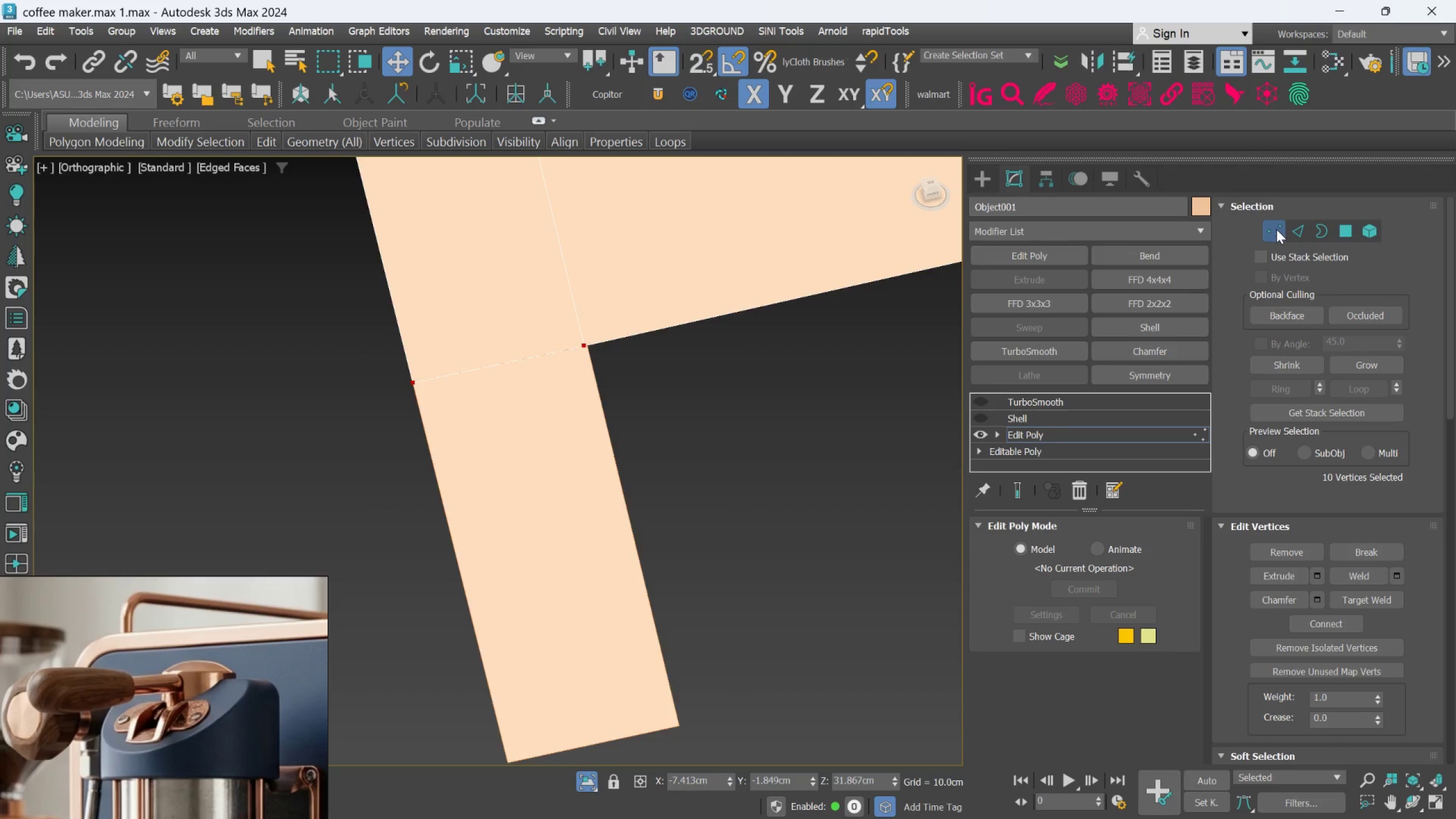 
wait(22.0)
 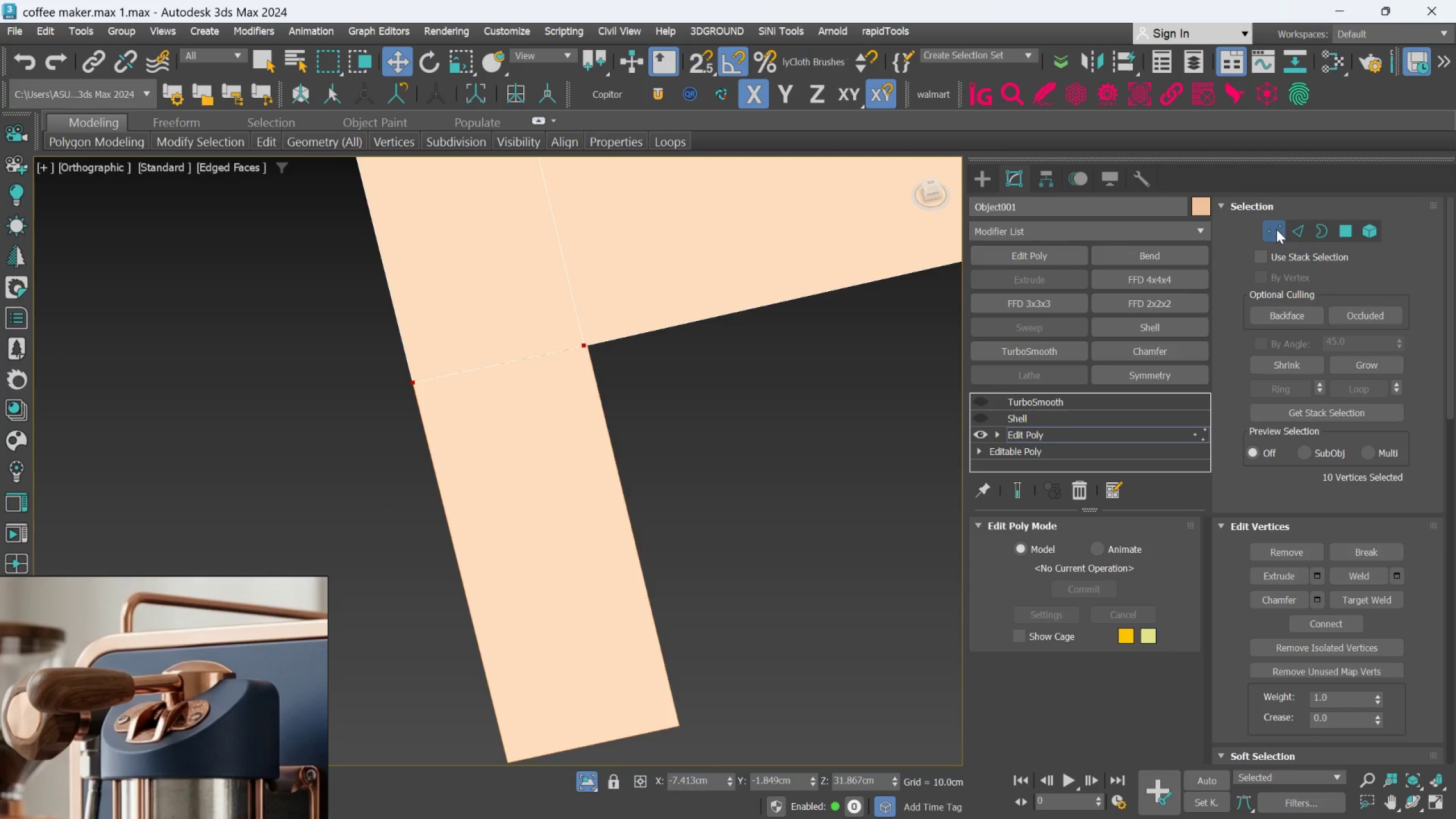 
scroll: coordinate [442, 320], scroll_direction: up, amount: 3.0
 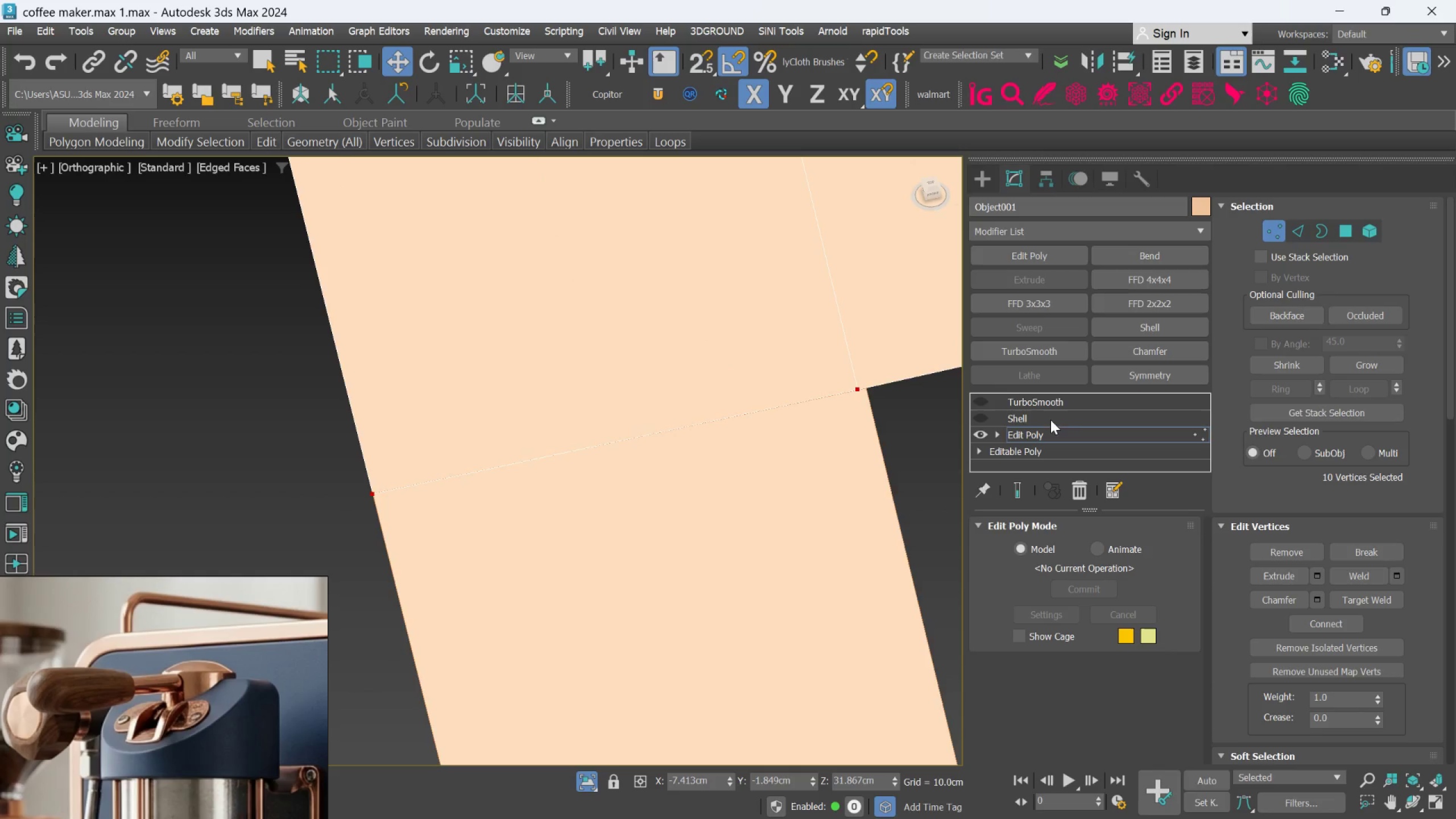 
left_click([1052, 437])
 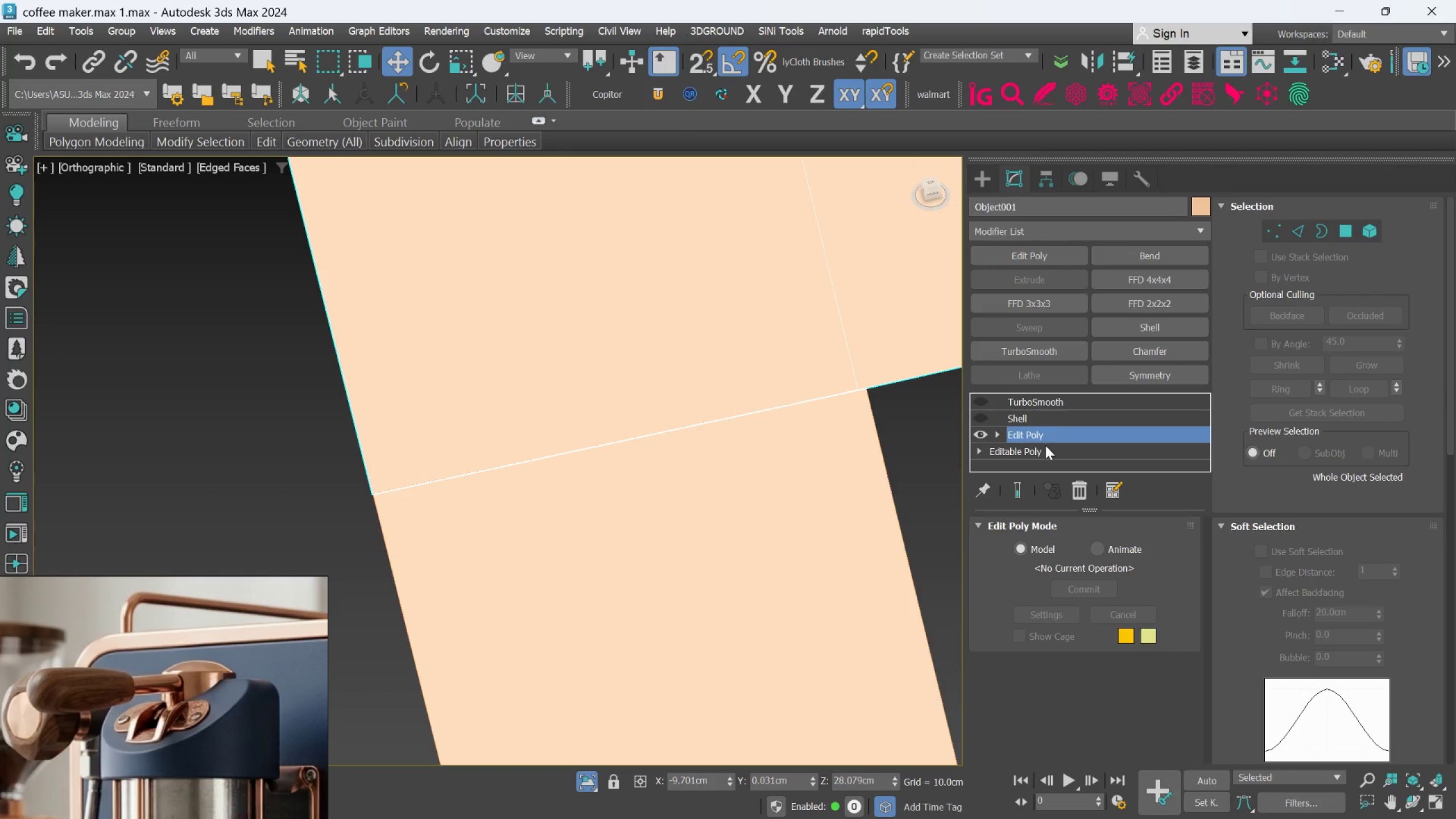 
left_click([1045, 445])
 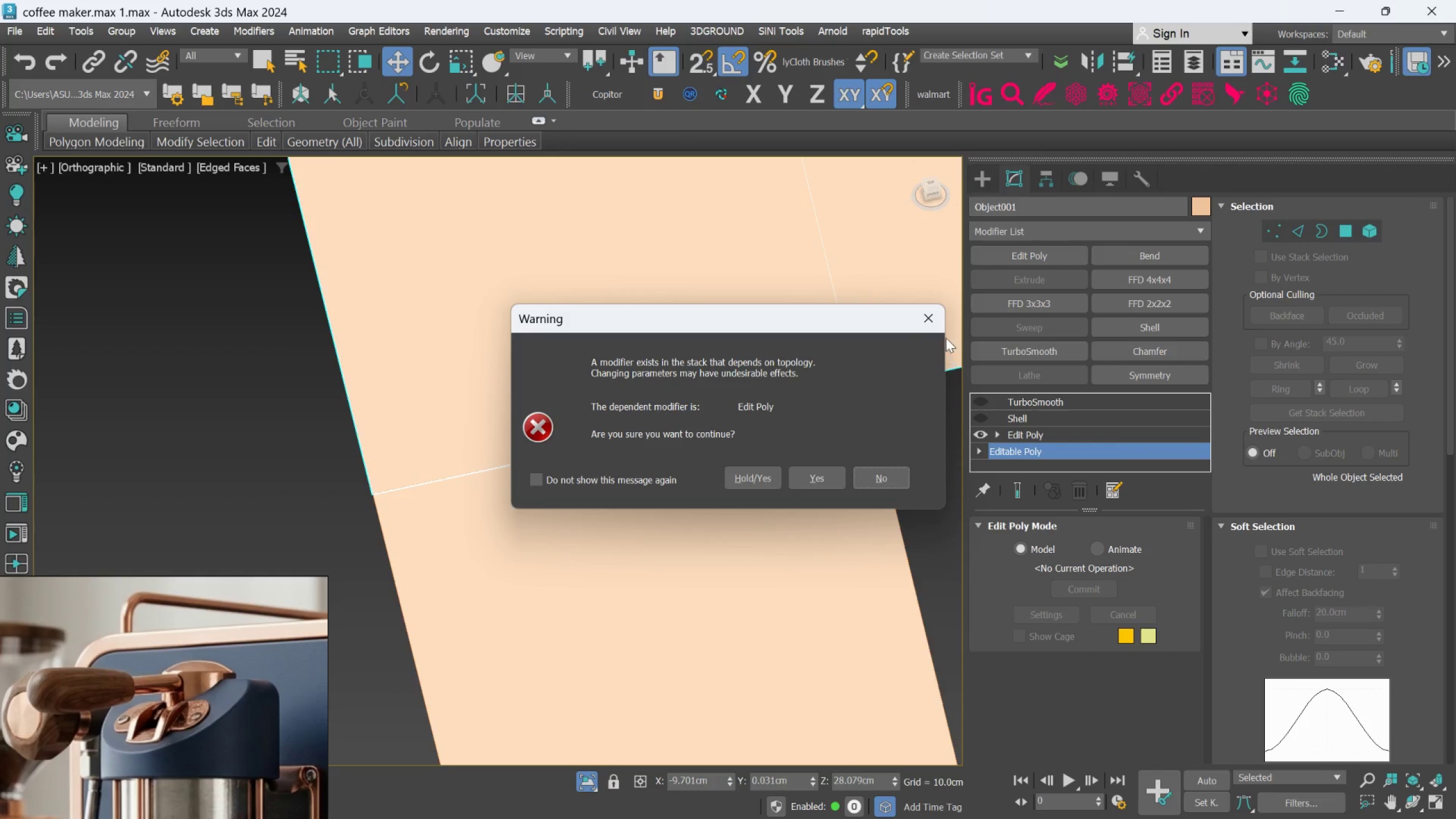 
left_click([929, 315])
 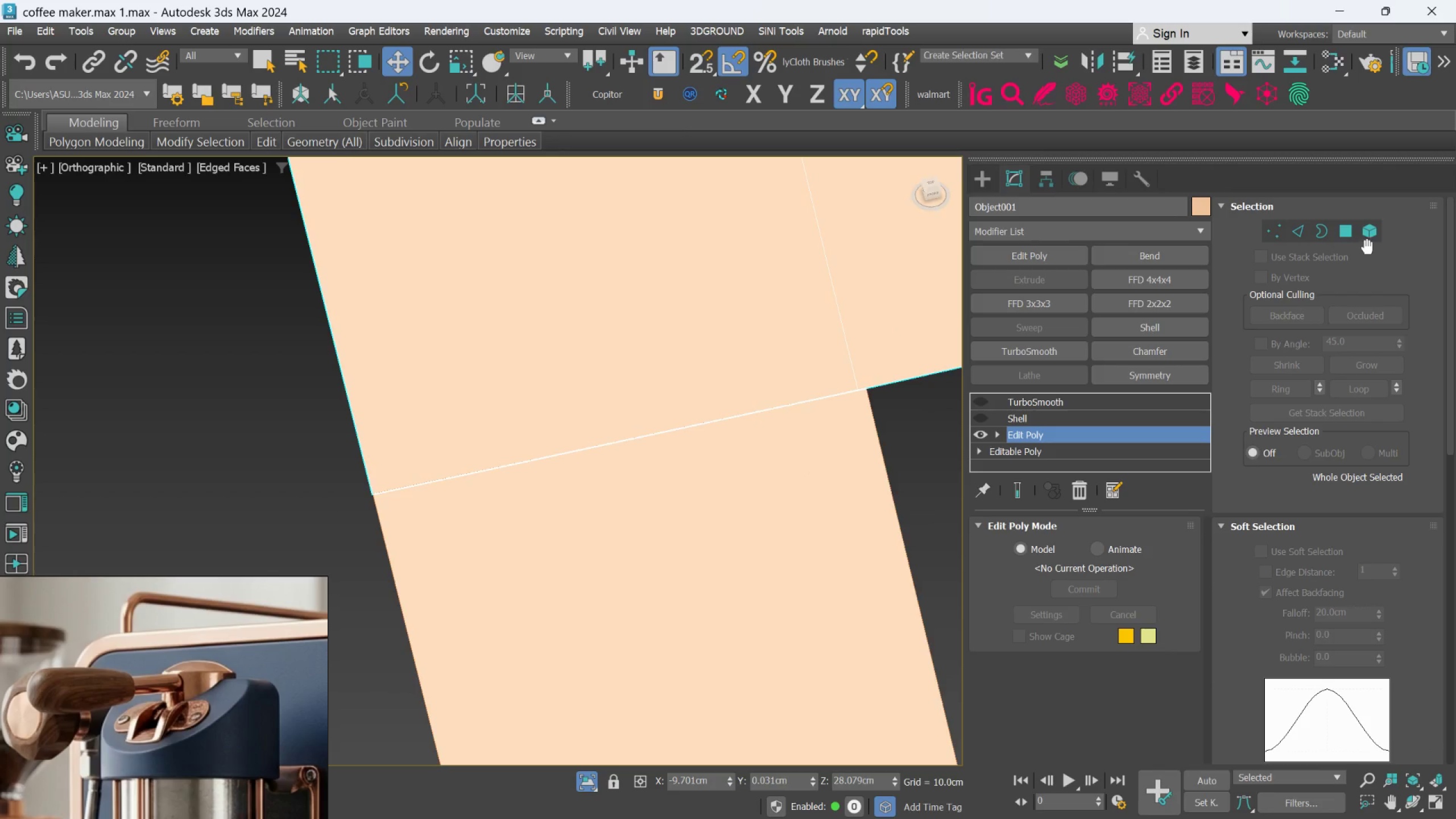 
scroll: coordinate [1313, 678], scroll_direction: down, amount: 27.0
 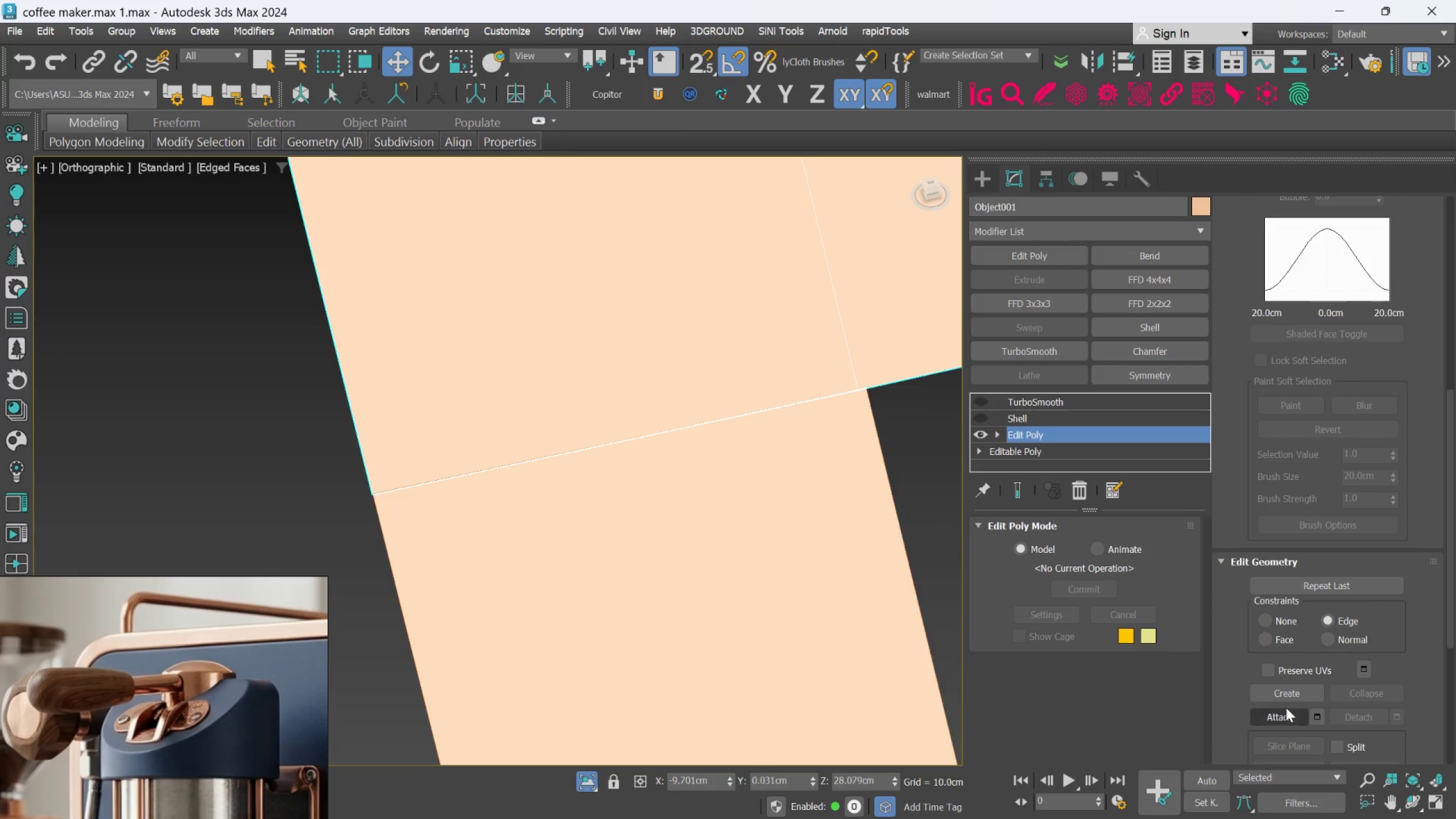 
key(Alt+AltLeft)
 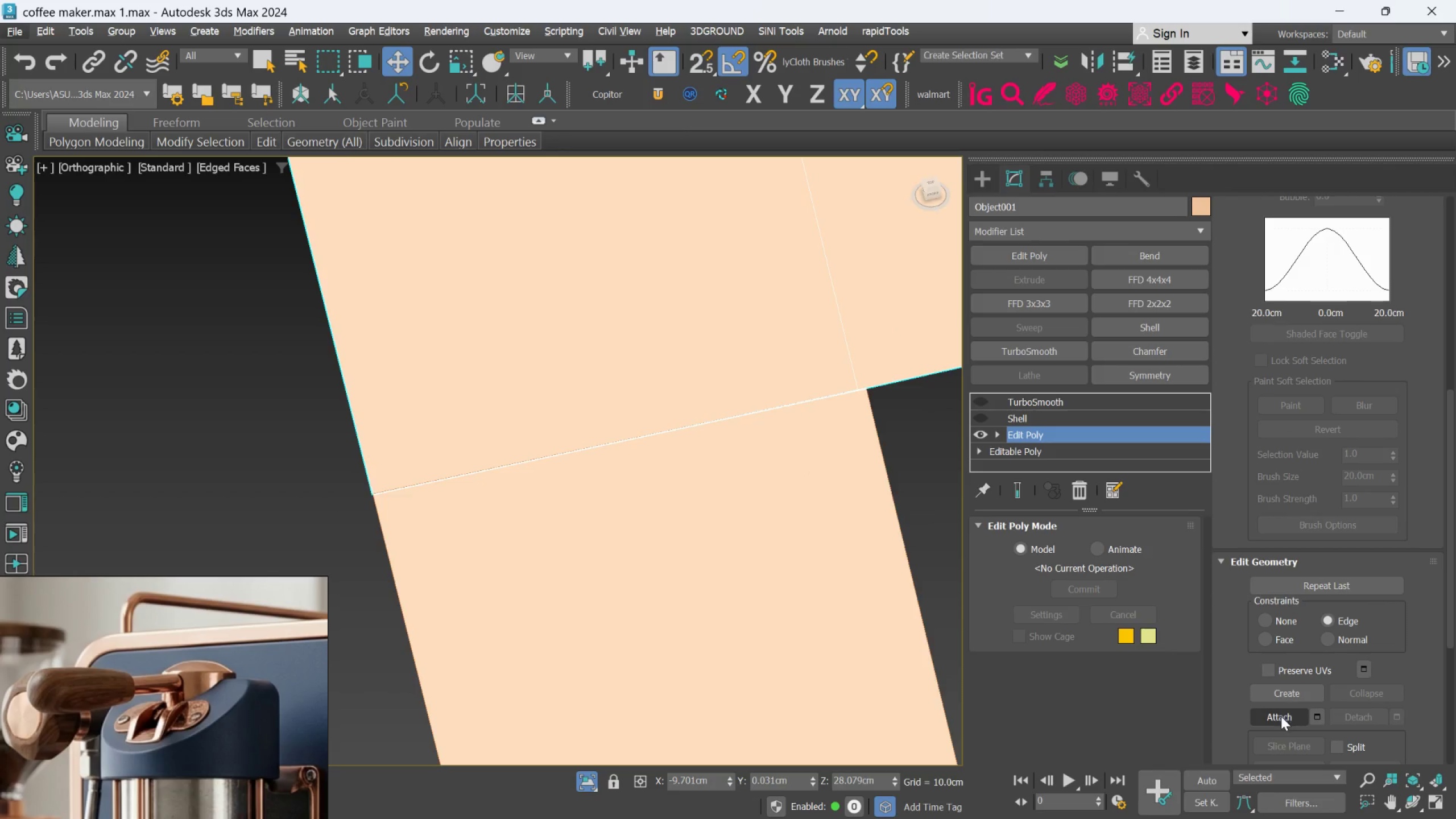 
left_click([1280, 717])
 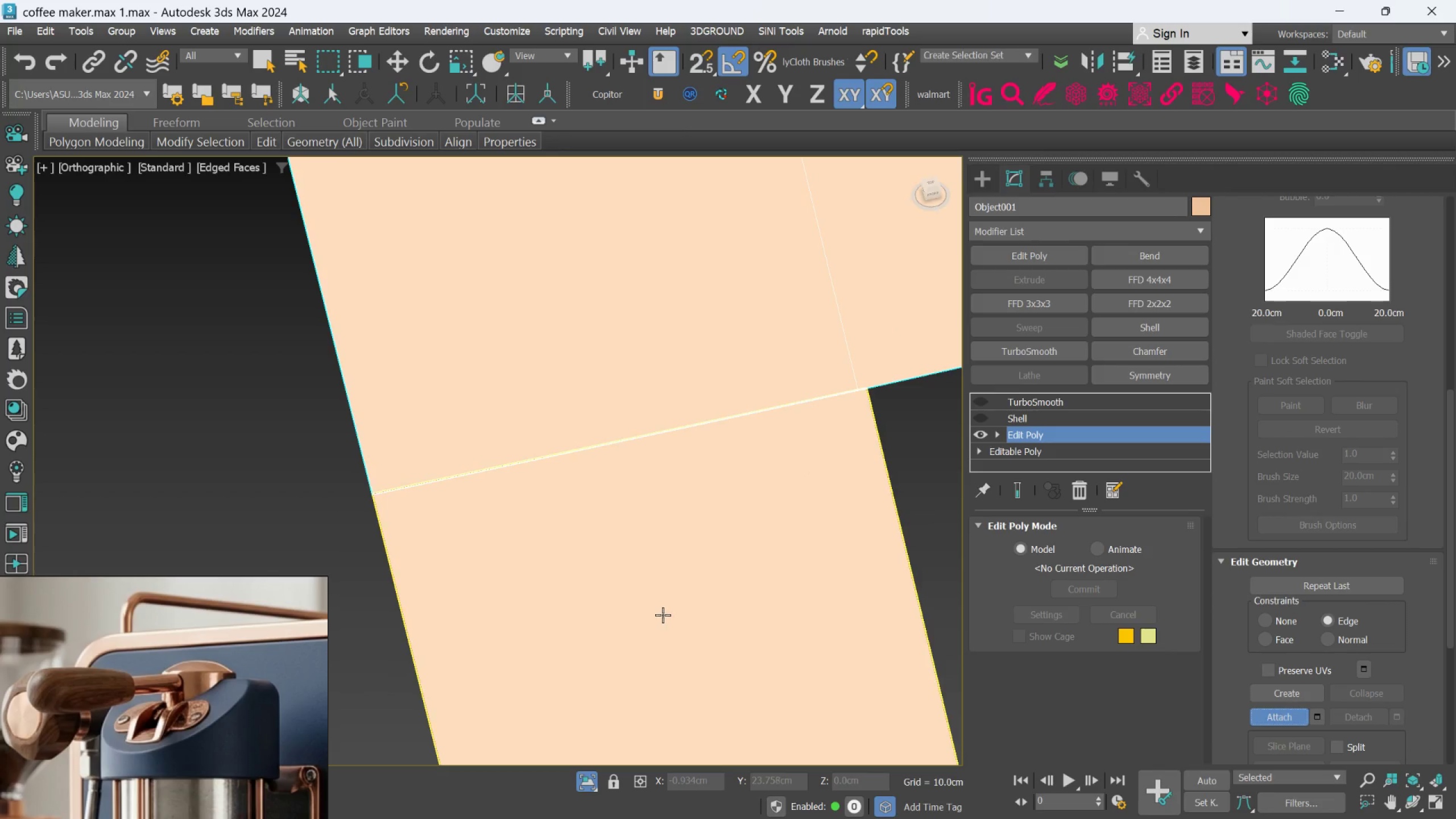 
left_click([663, 615])
 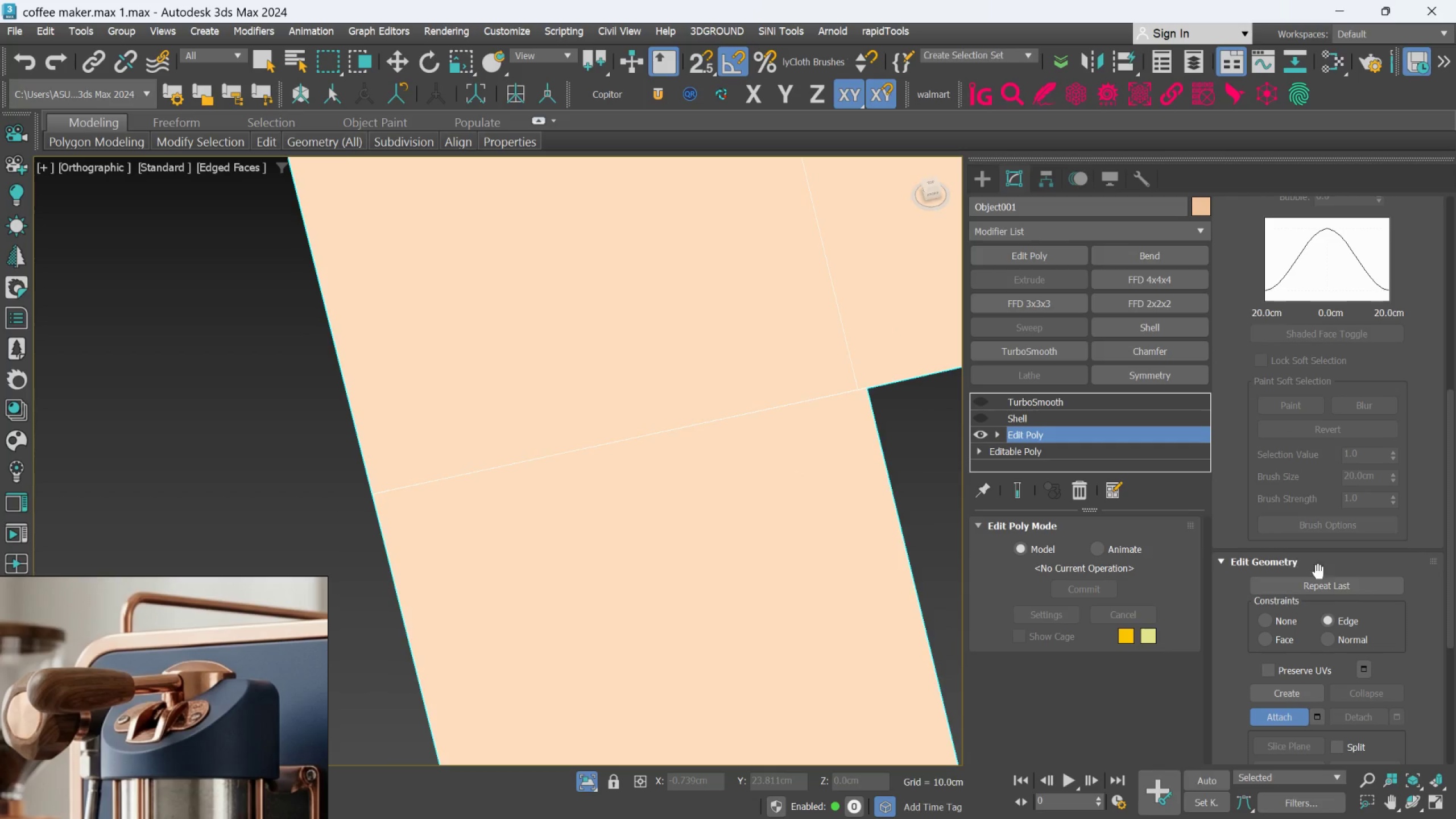 
scroll: coordinate [1432, 568], scroll_direction: up, amount: 30.0
 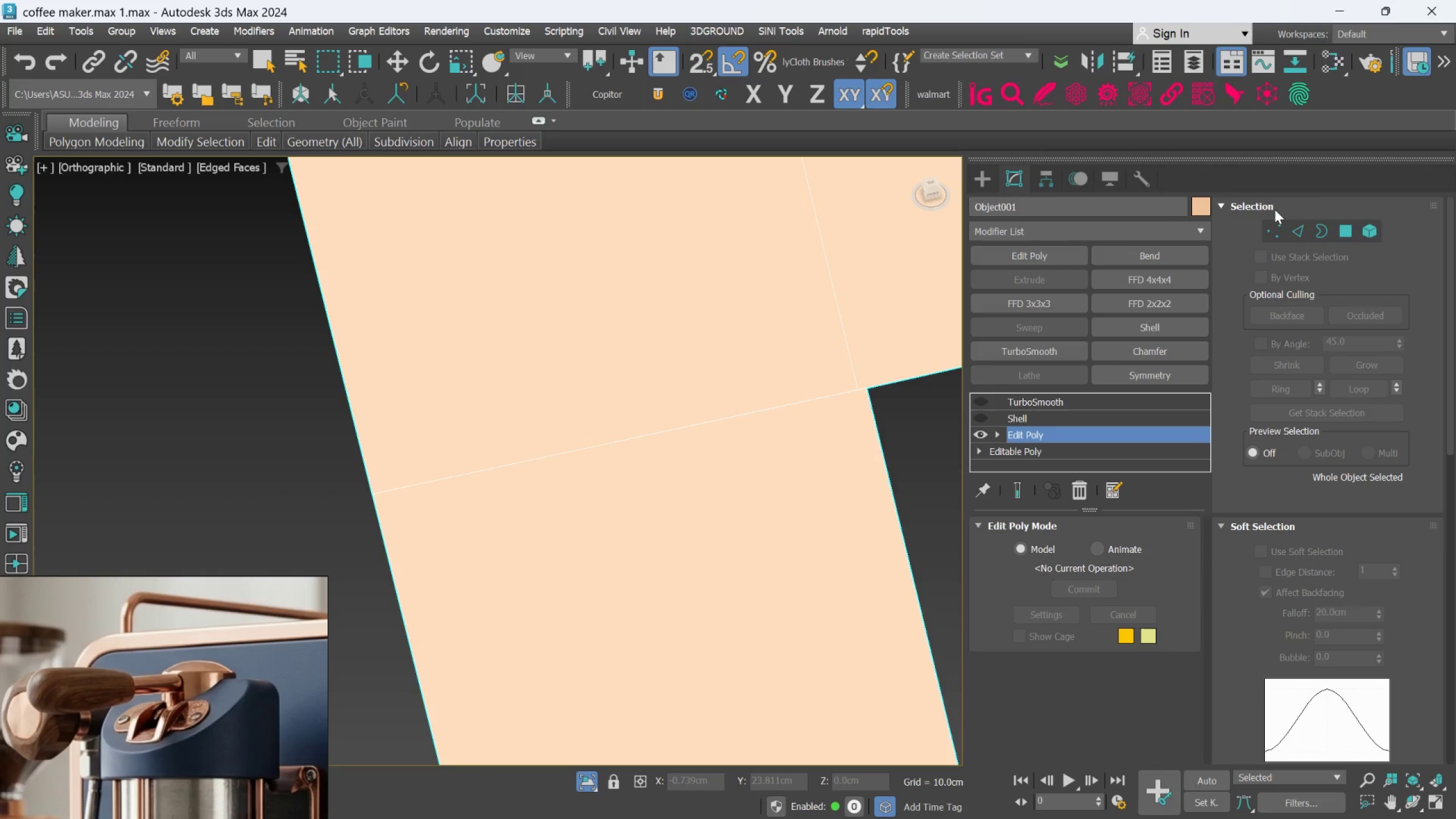 
left_click([1267, 216])
 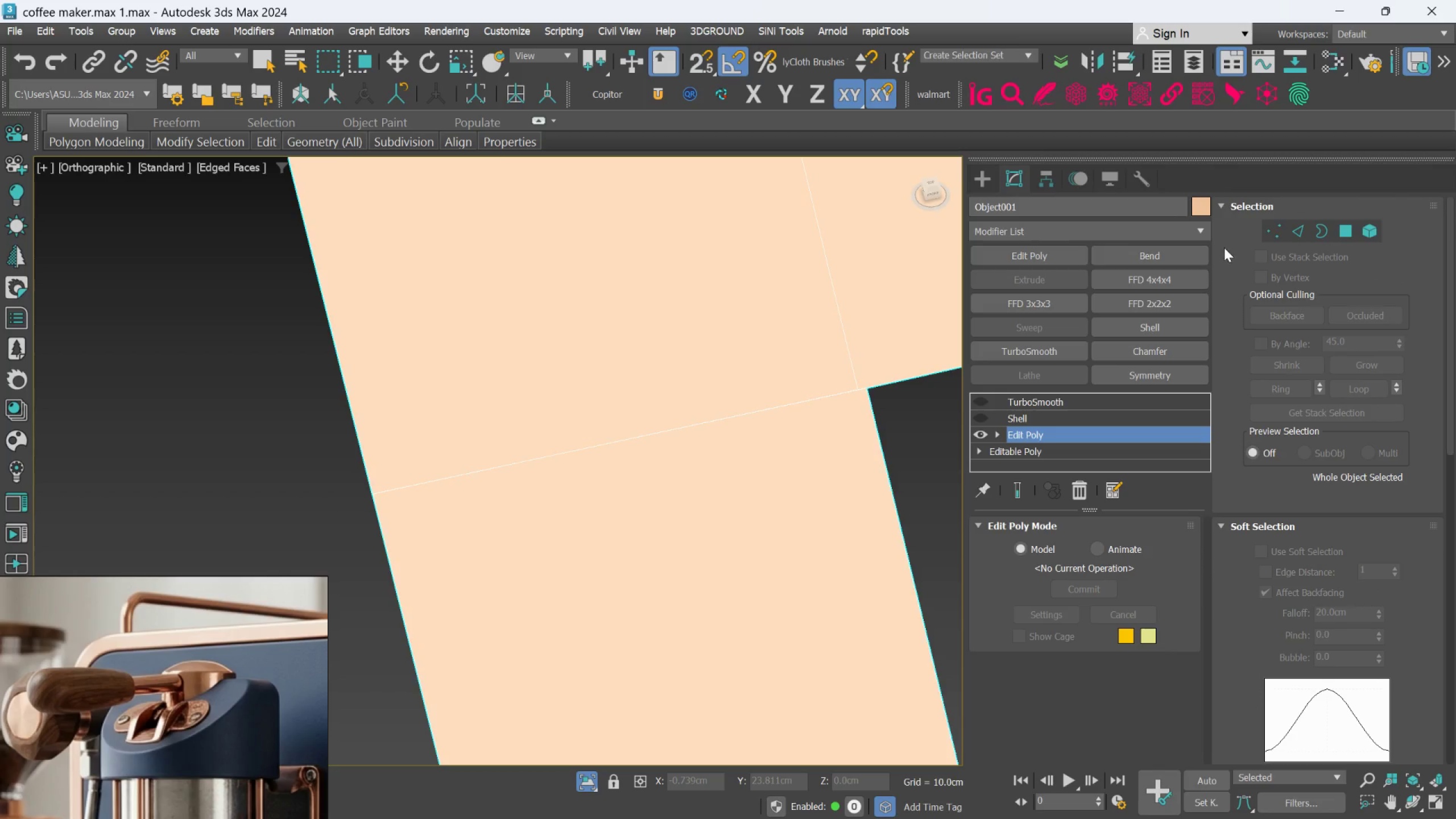 
left_click([1270, 223])
 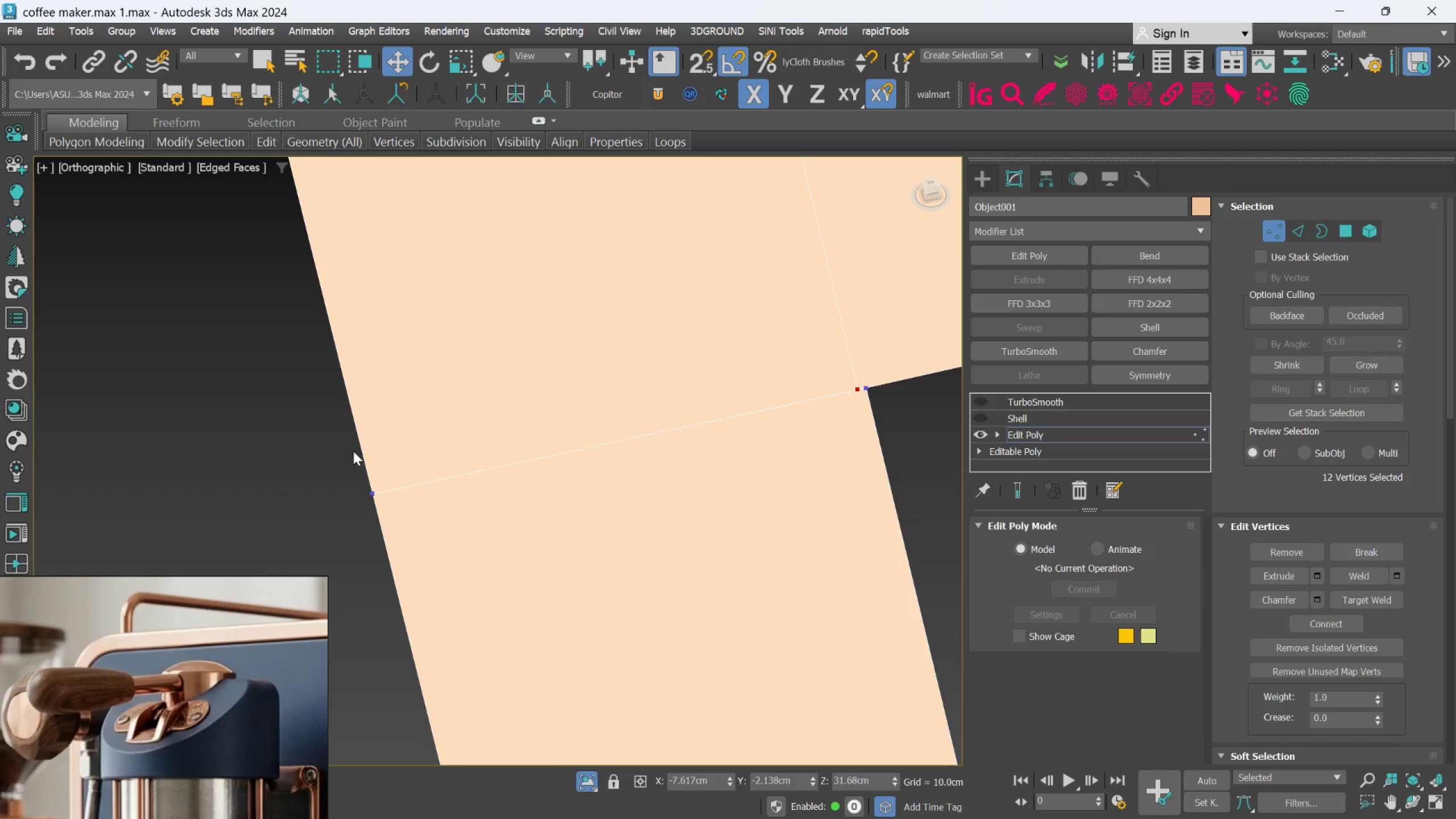 
left_click_drag(start_coordinate=[352, 452], to_coordinate=[401, 505])
 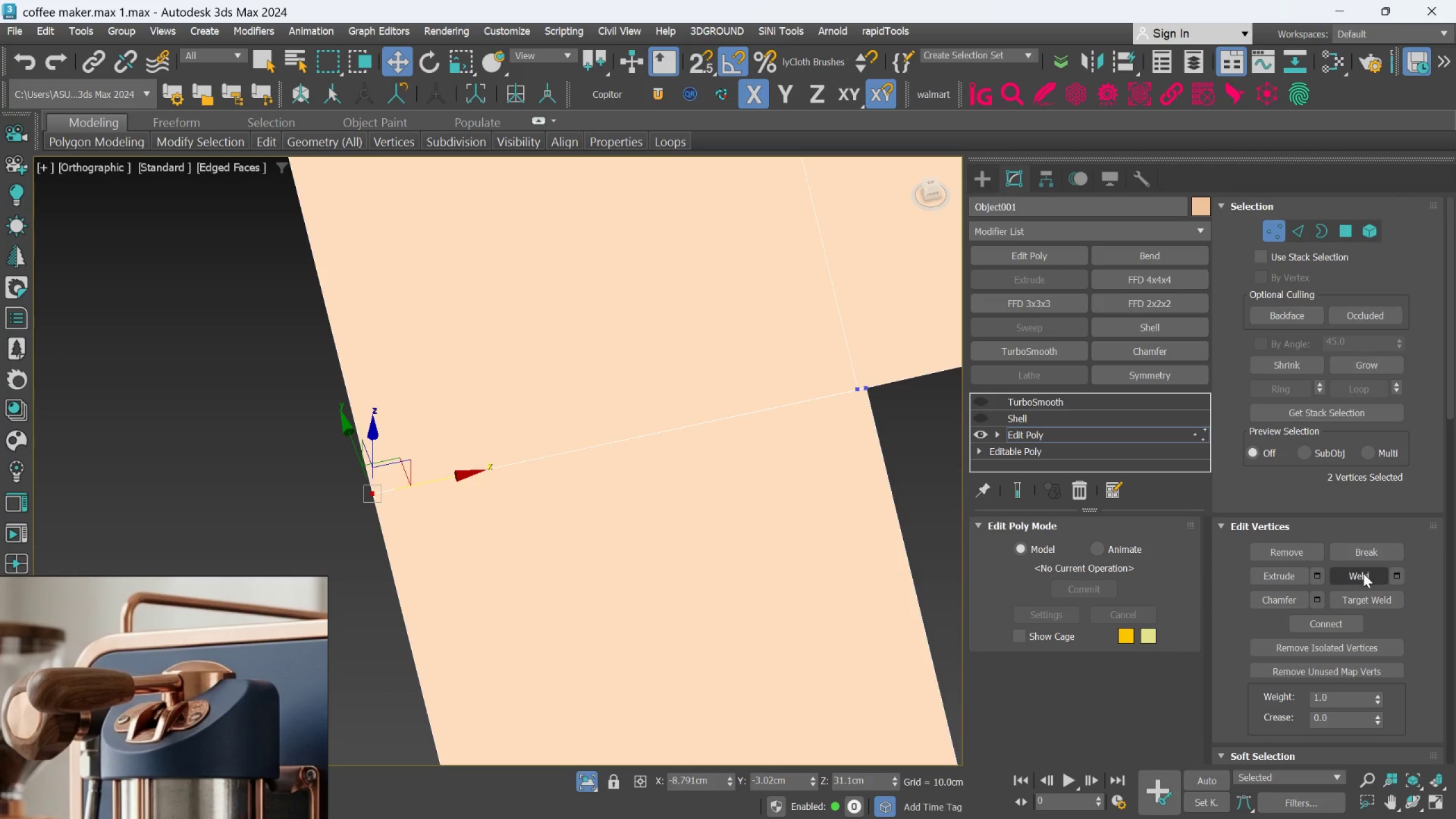 
left_click([1363, 577])
 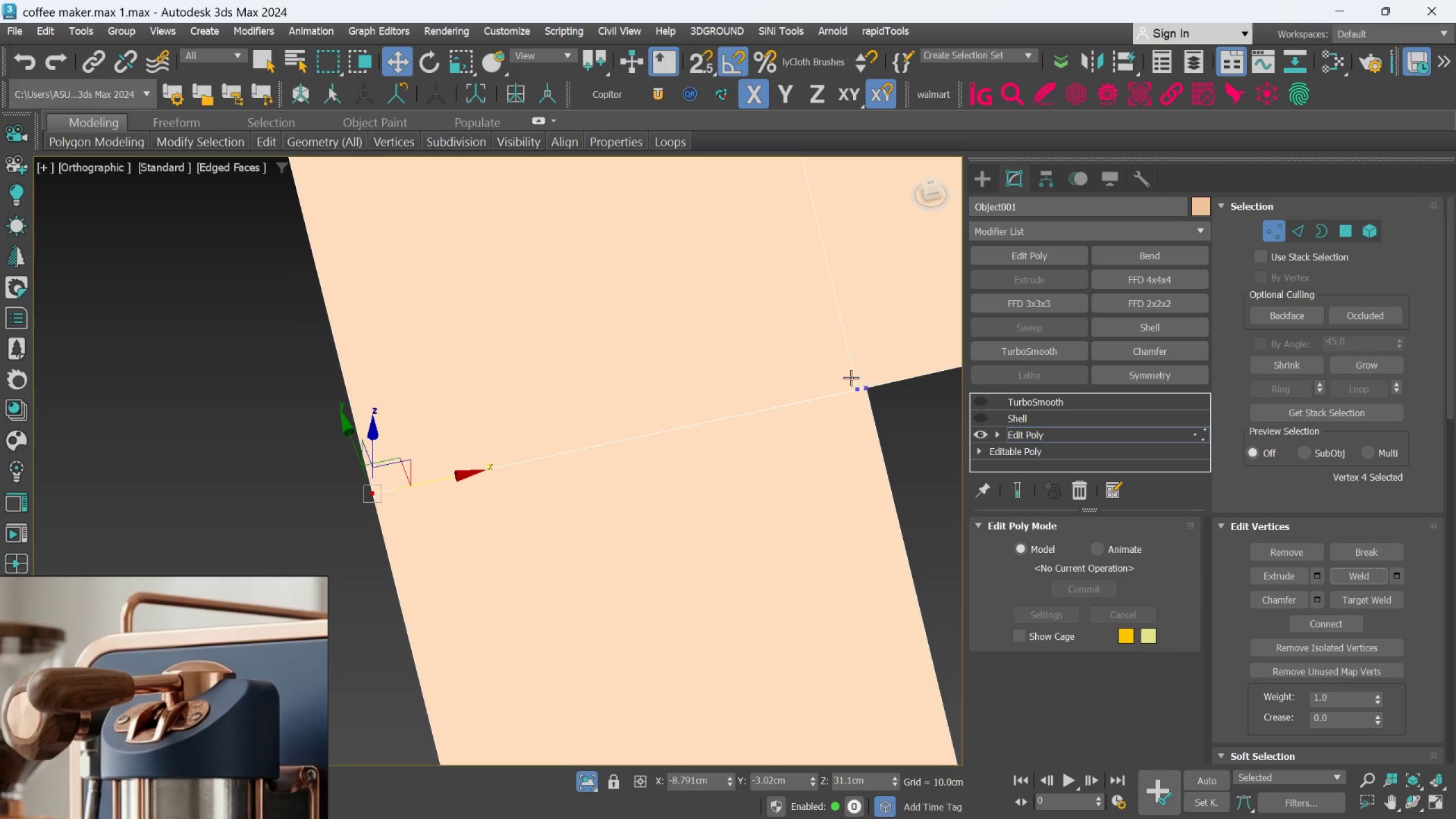 
left_click_drag(start_coordinate=[838, 374], to_coordinate=[876, 412])
 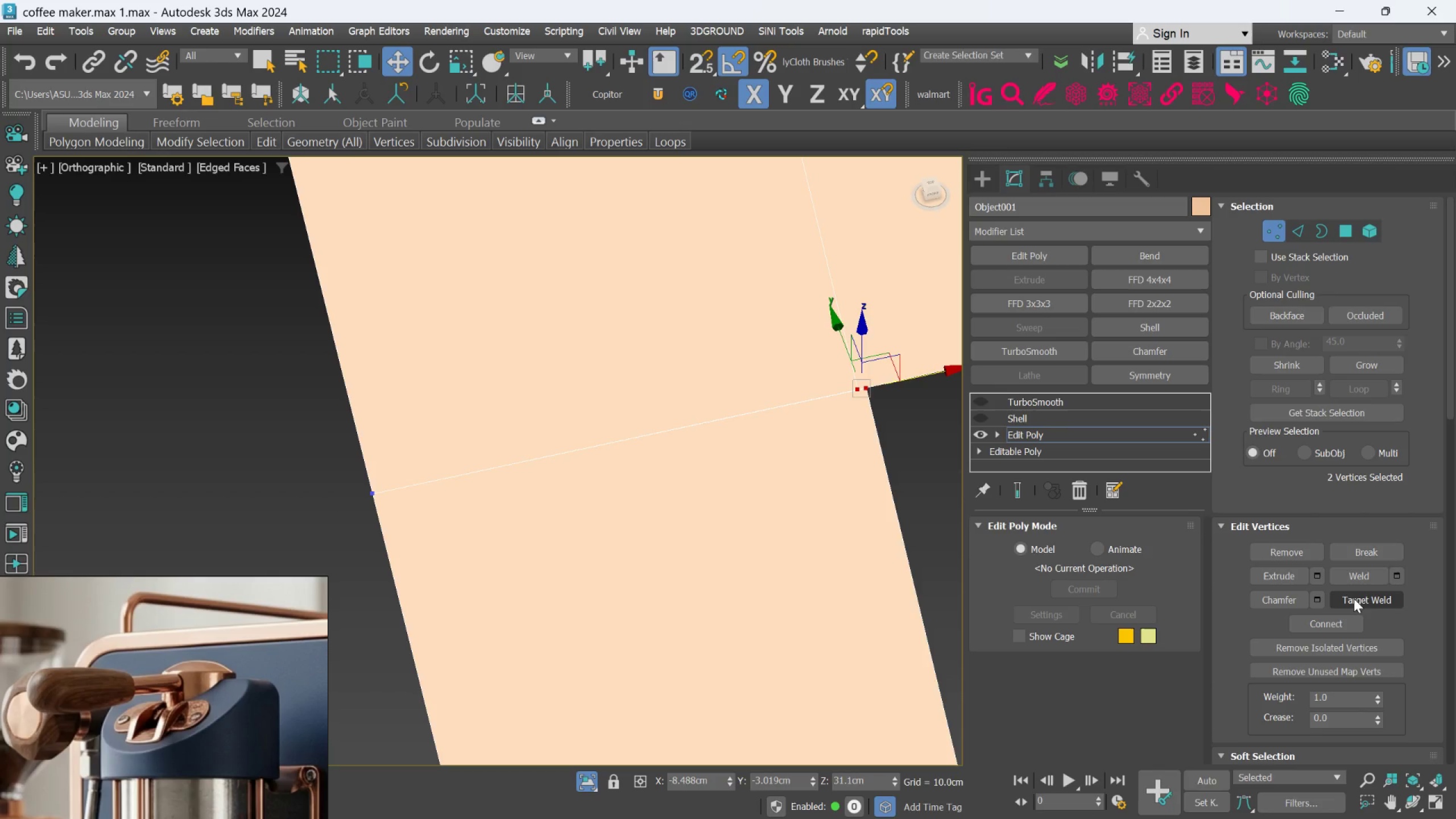 
left_click([1356, 576])
 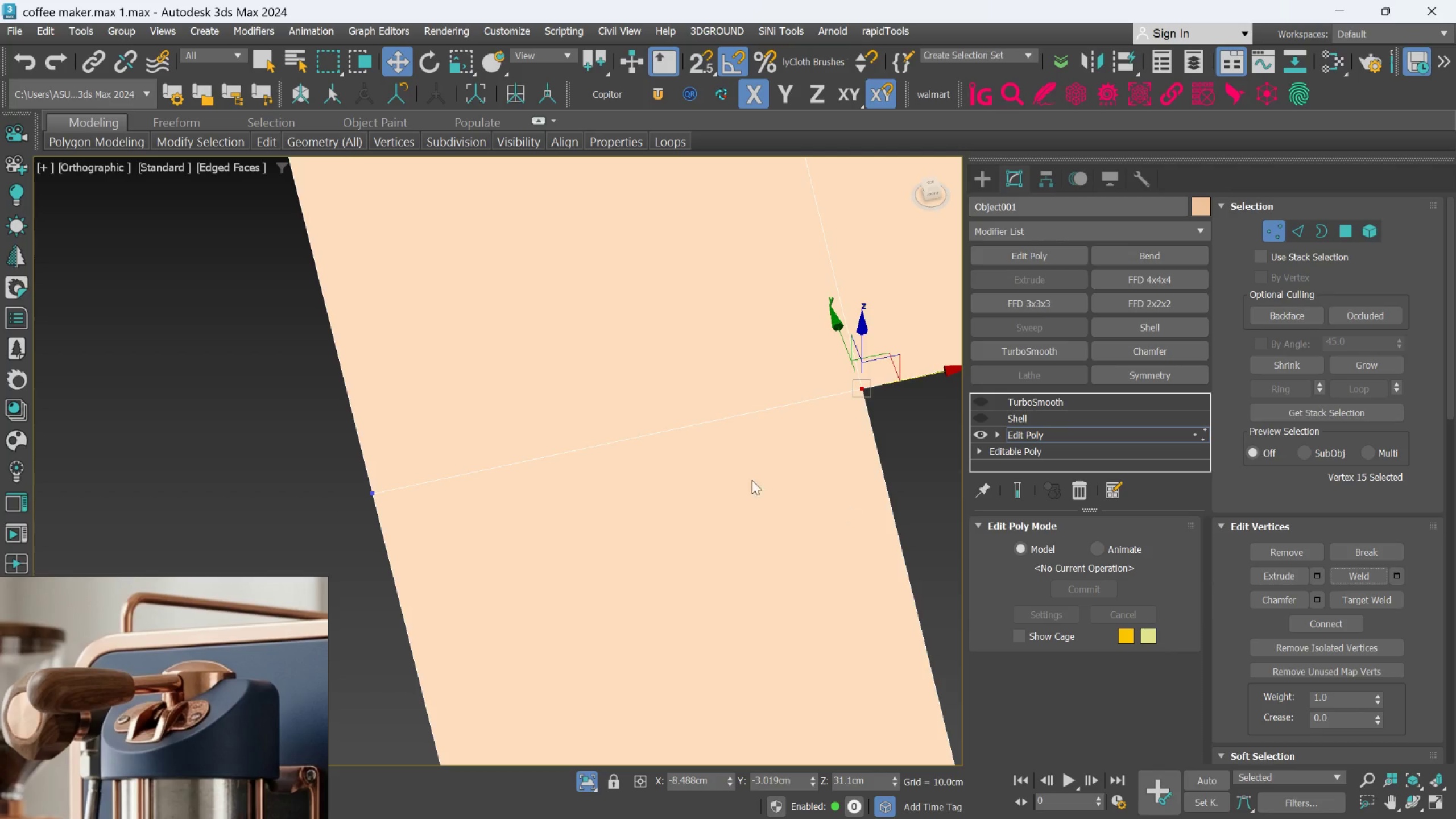 
scroll: coordinate [752, 464], scroll_direction: down, amount: 5.0
 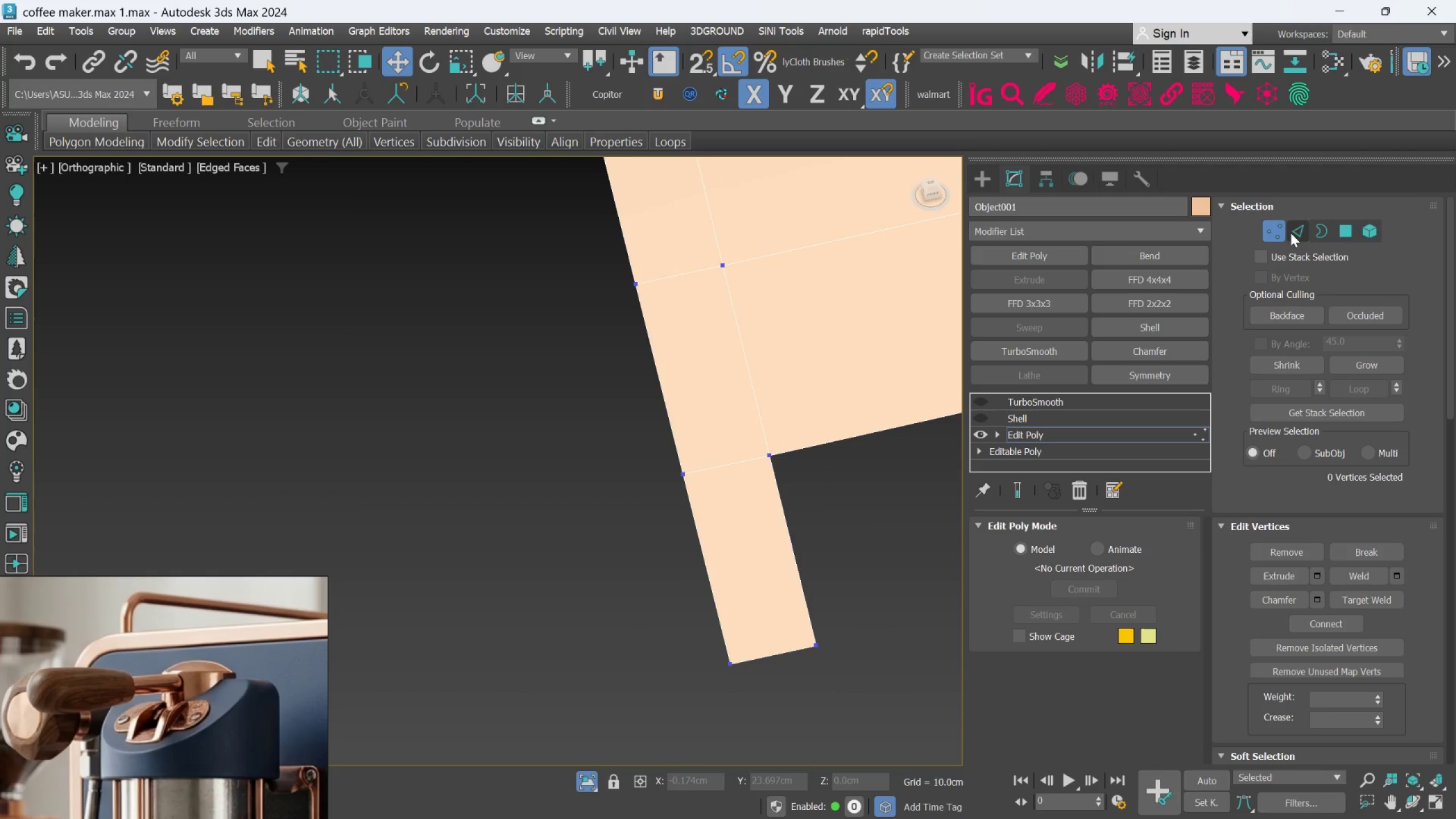 
left_click([1279, 228])
 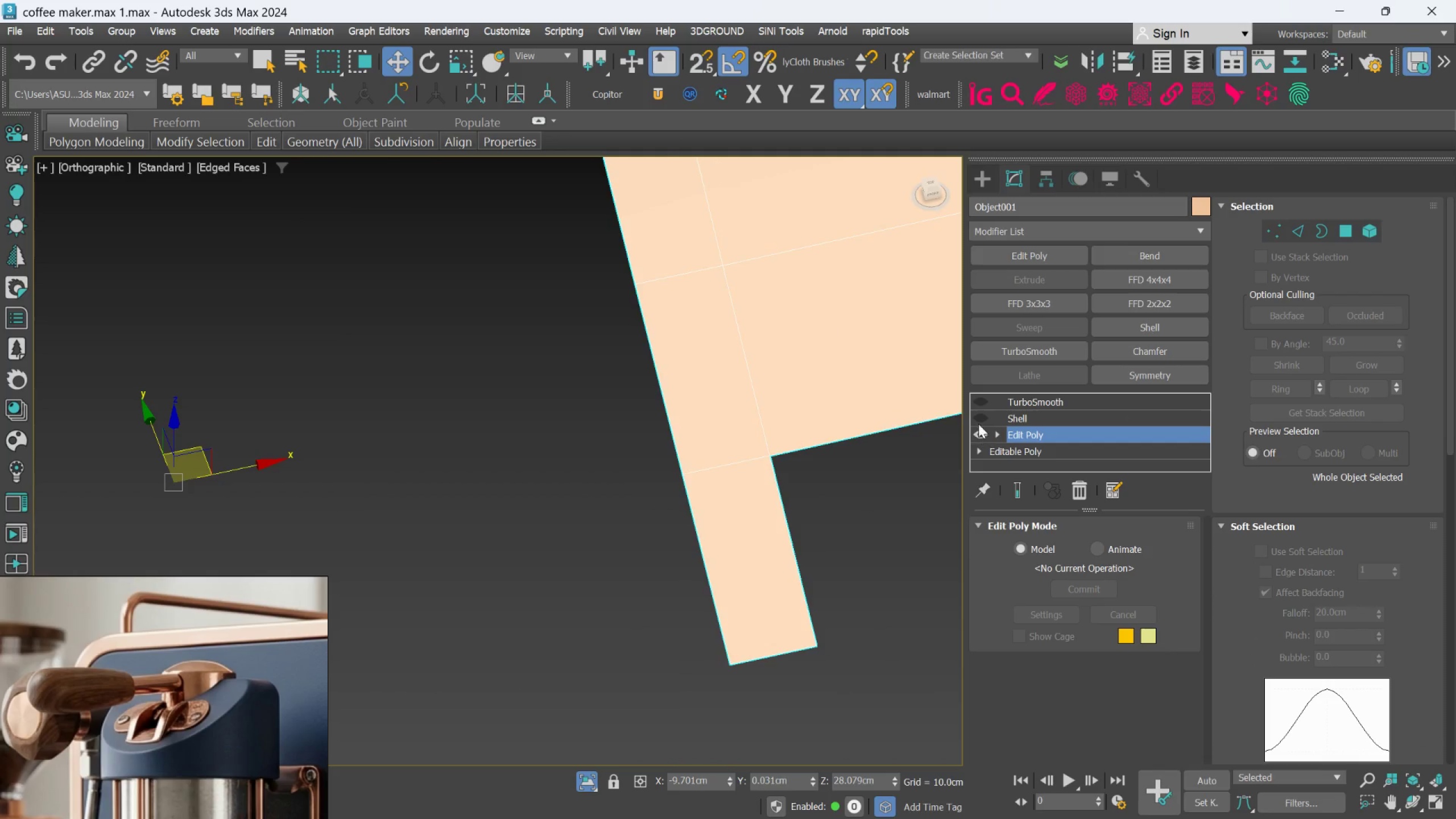 
left_click([978, 420])
 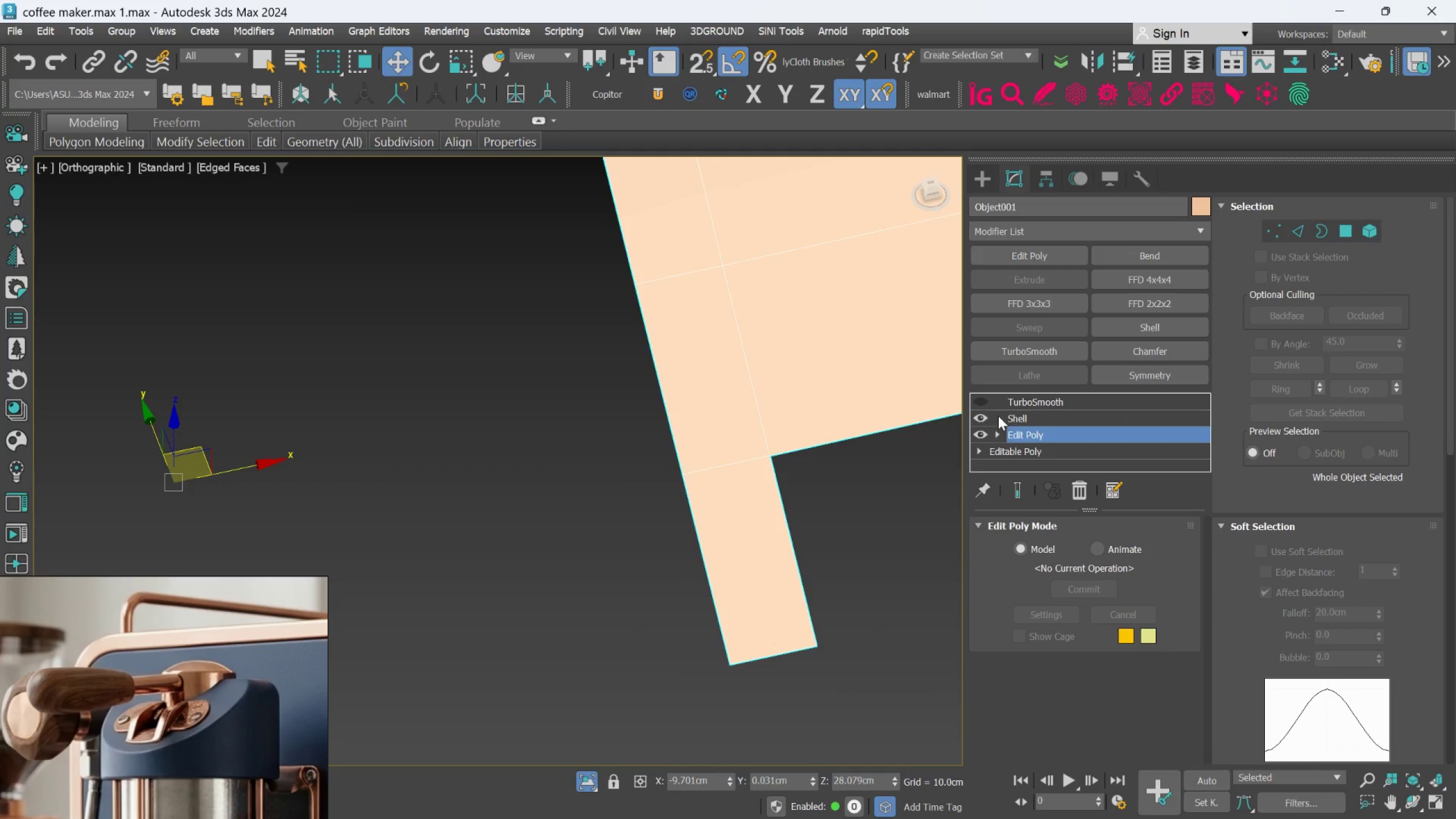 
left_click([1011, 417])
 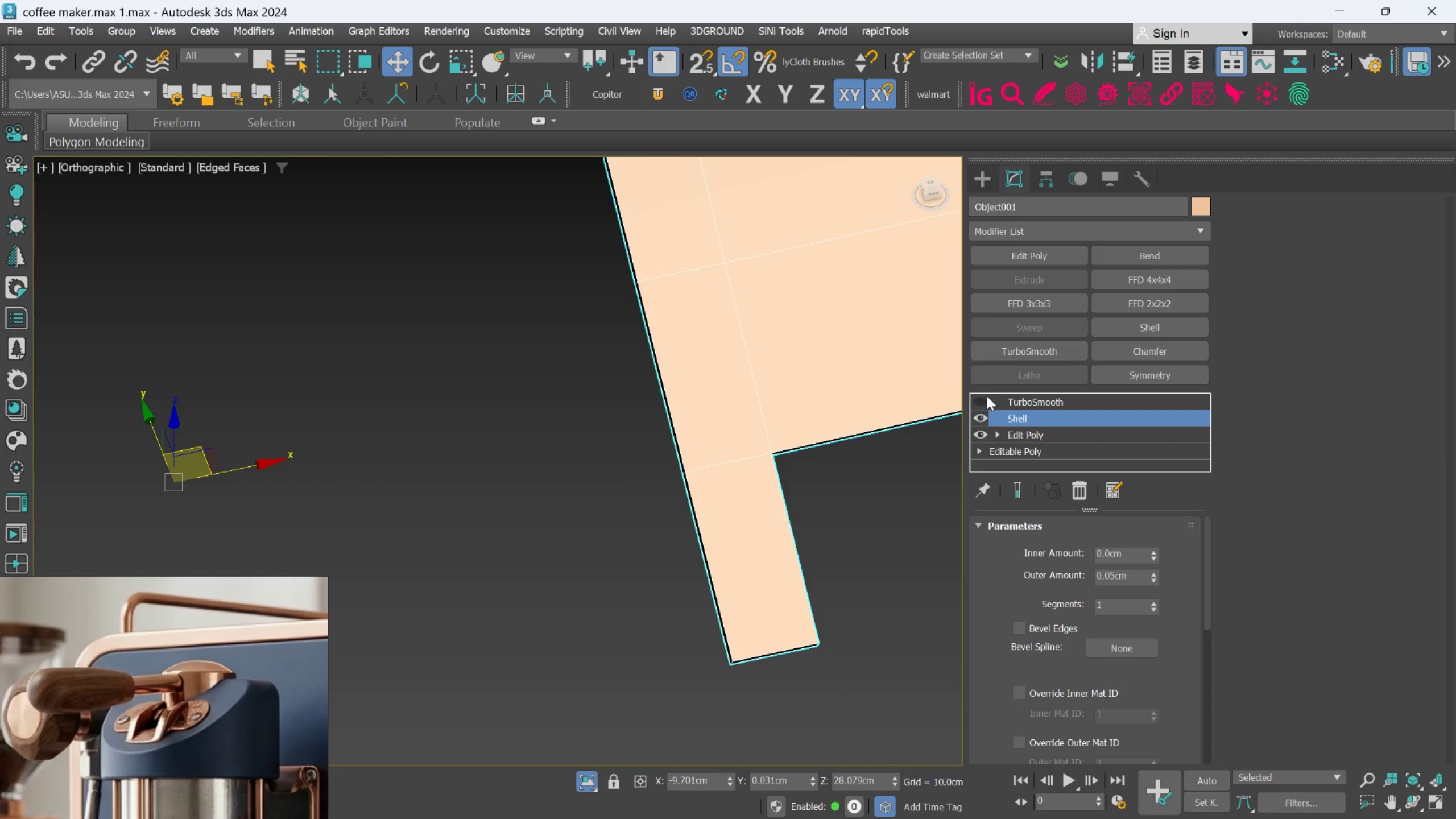 
left_click([986, 396])
 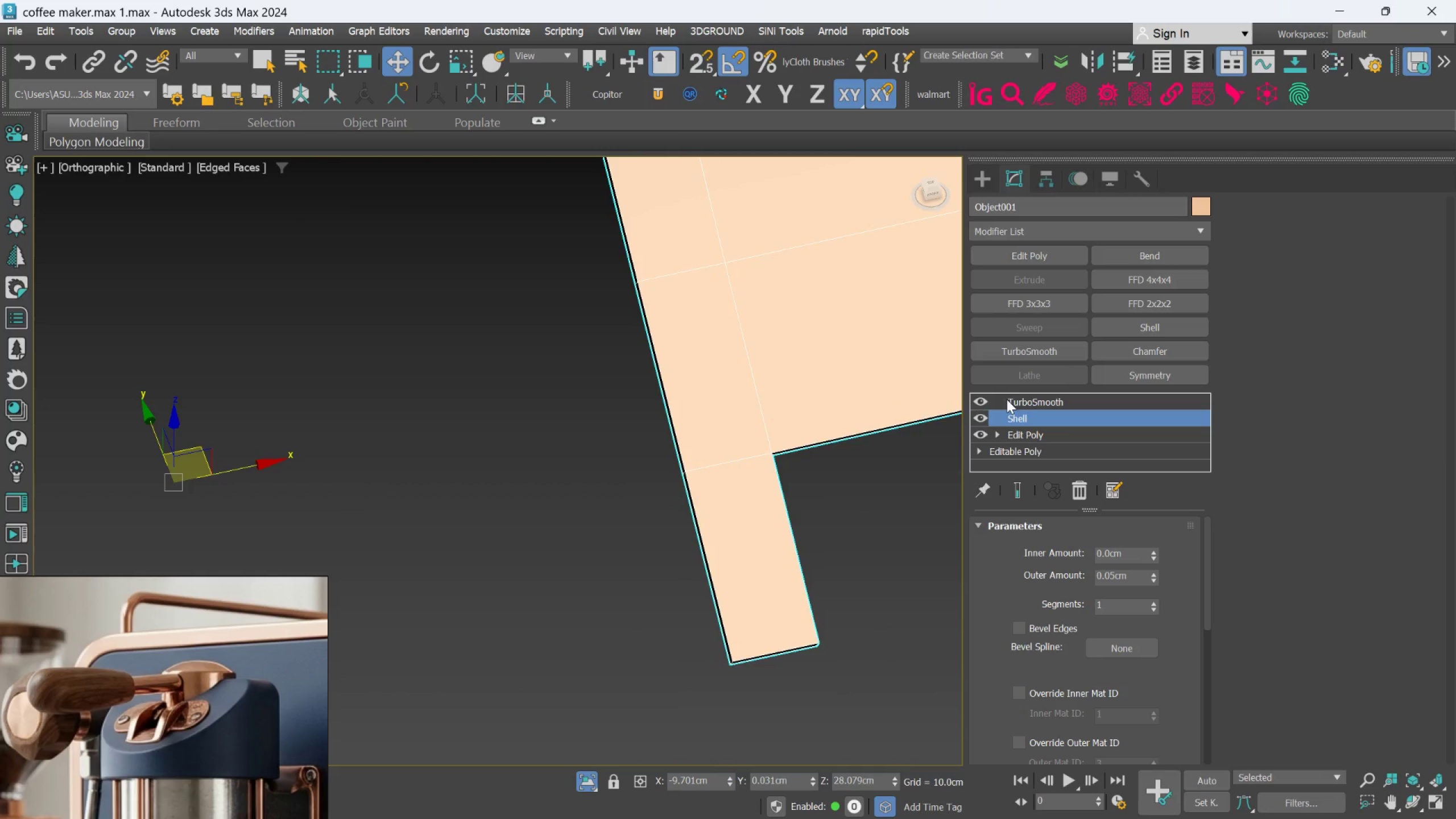 
left_click([1031, 399])
 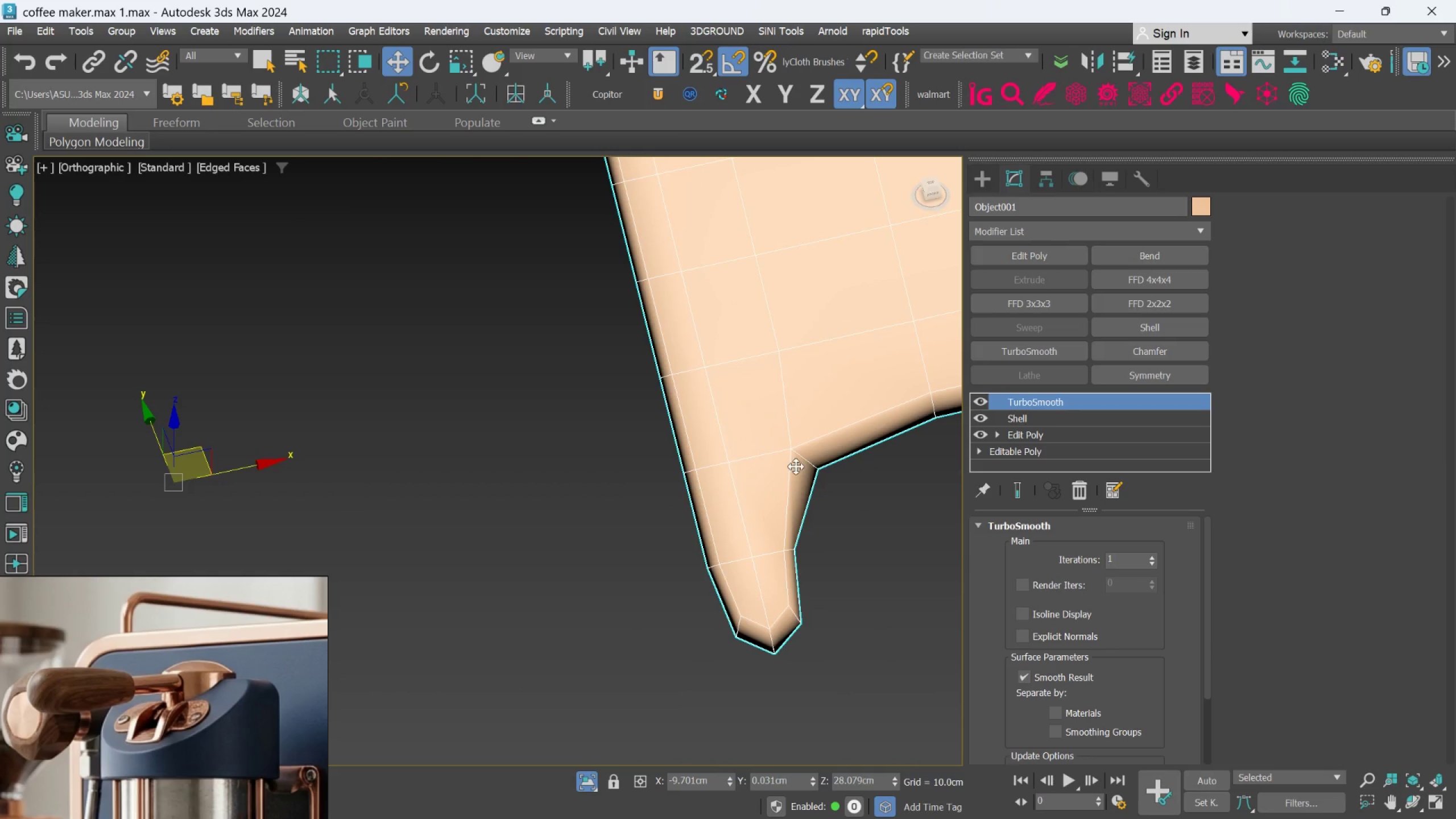 
scroll: coordinate [795, 466], scroll_direction: down, amount: 3.0
 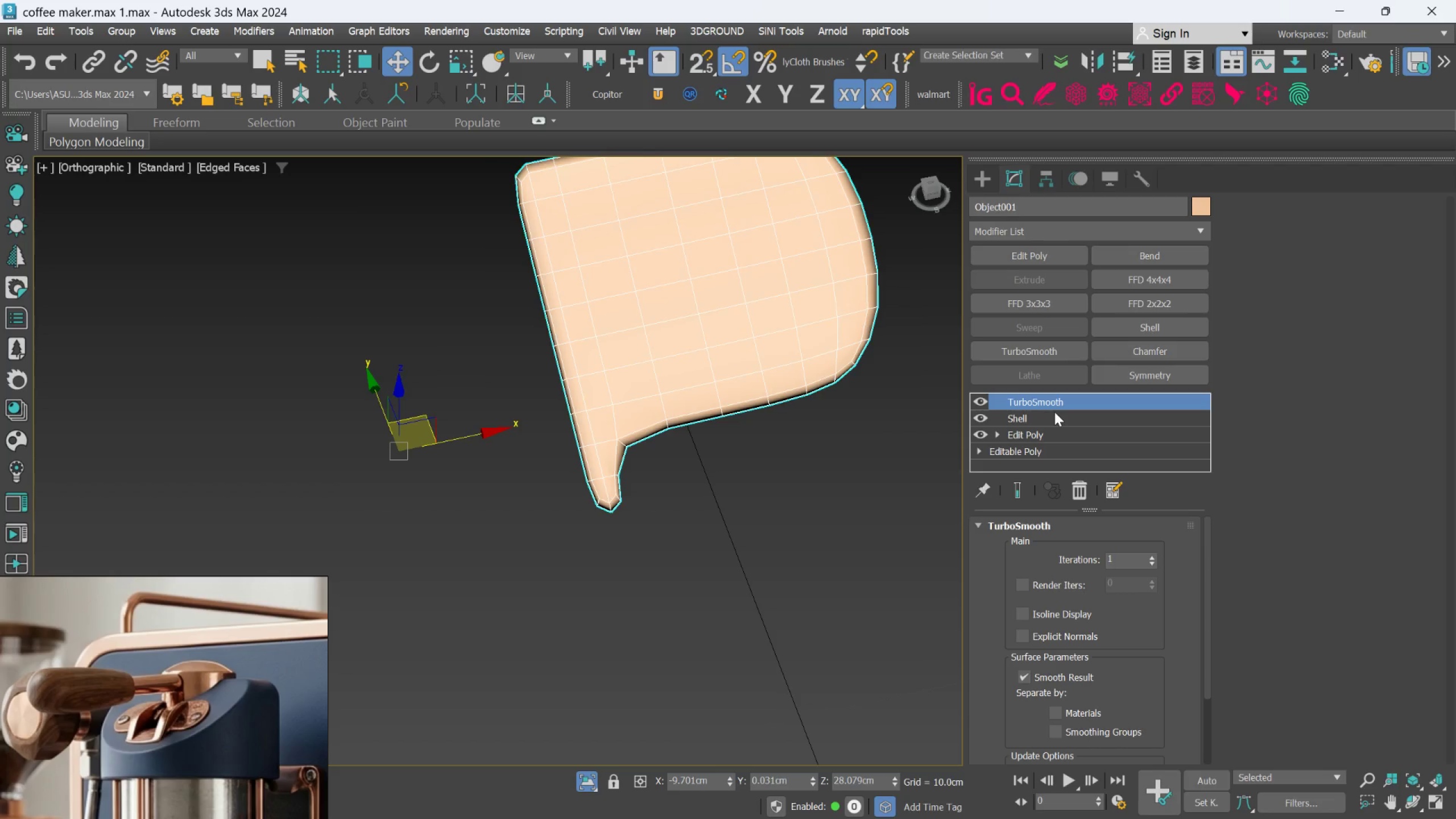 
wait(6.73)
 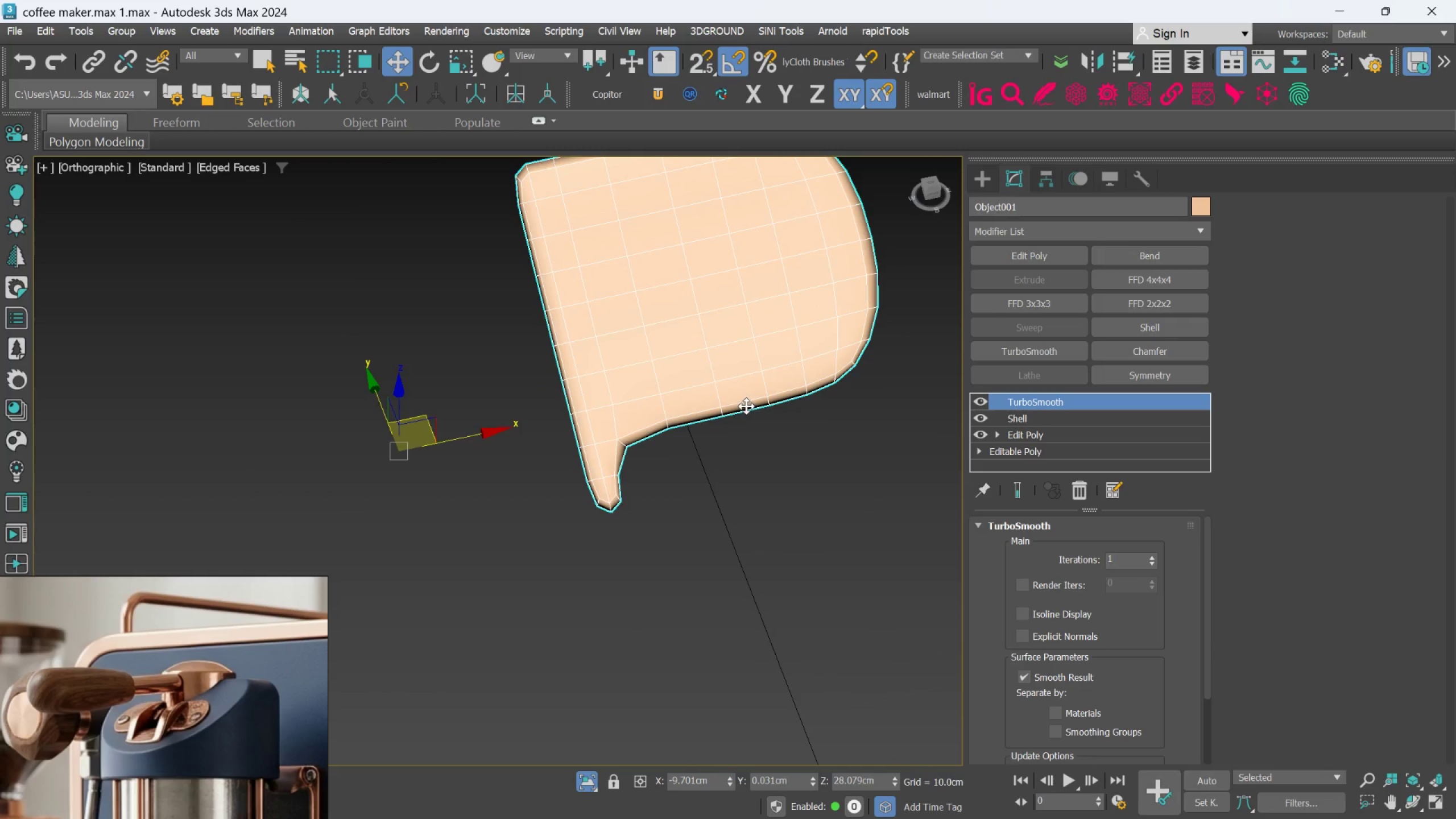 
hold_key(key=AltLeft, duration=0.62)
scroll: coordinate [656, 450], scroll_direction: down, amount: 1.0
 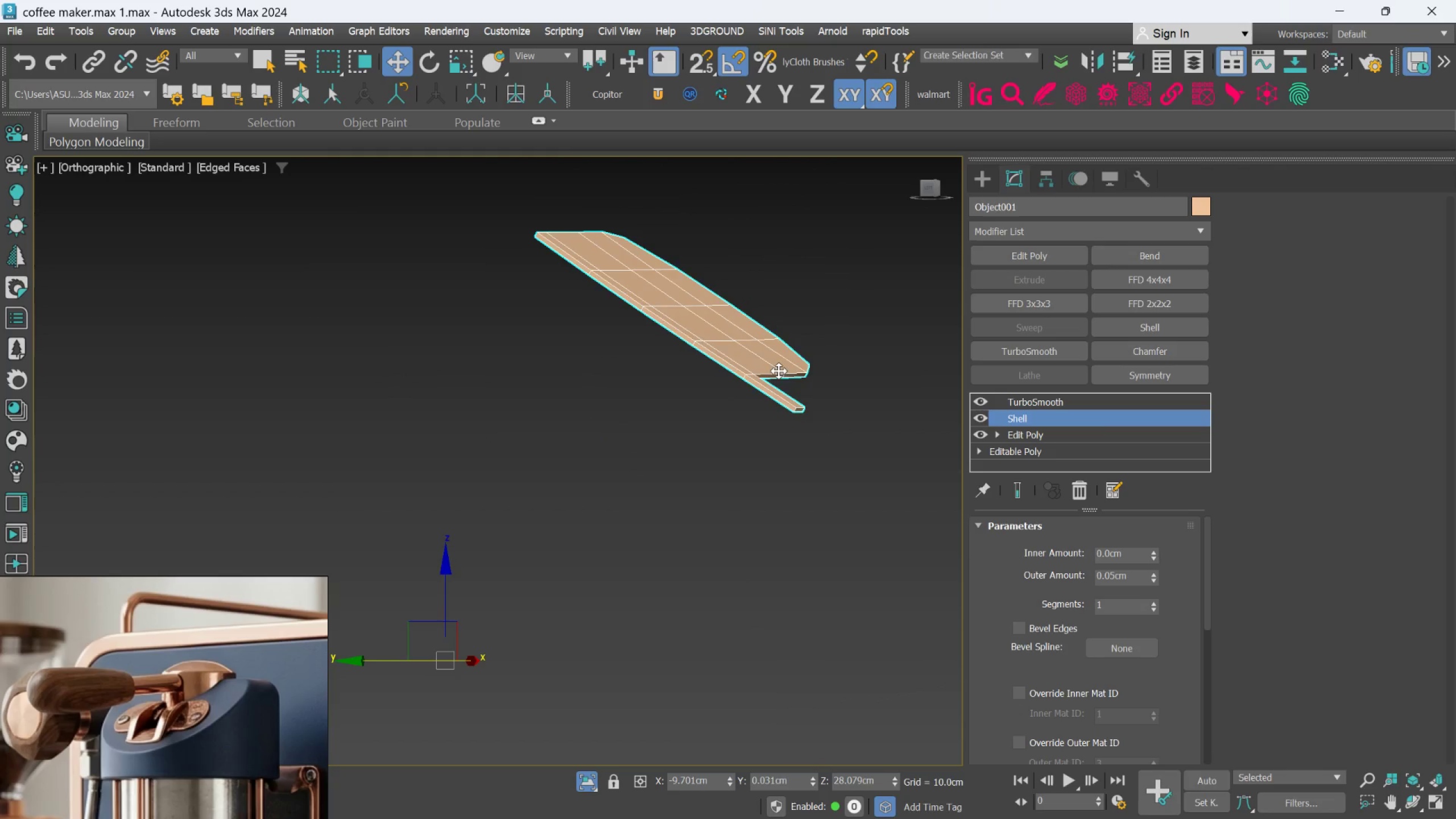 
hold_key(key=AltLeft, duration=0.34)
 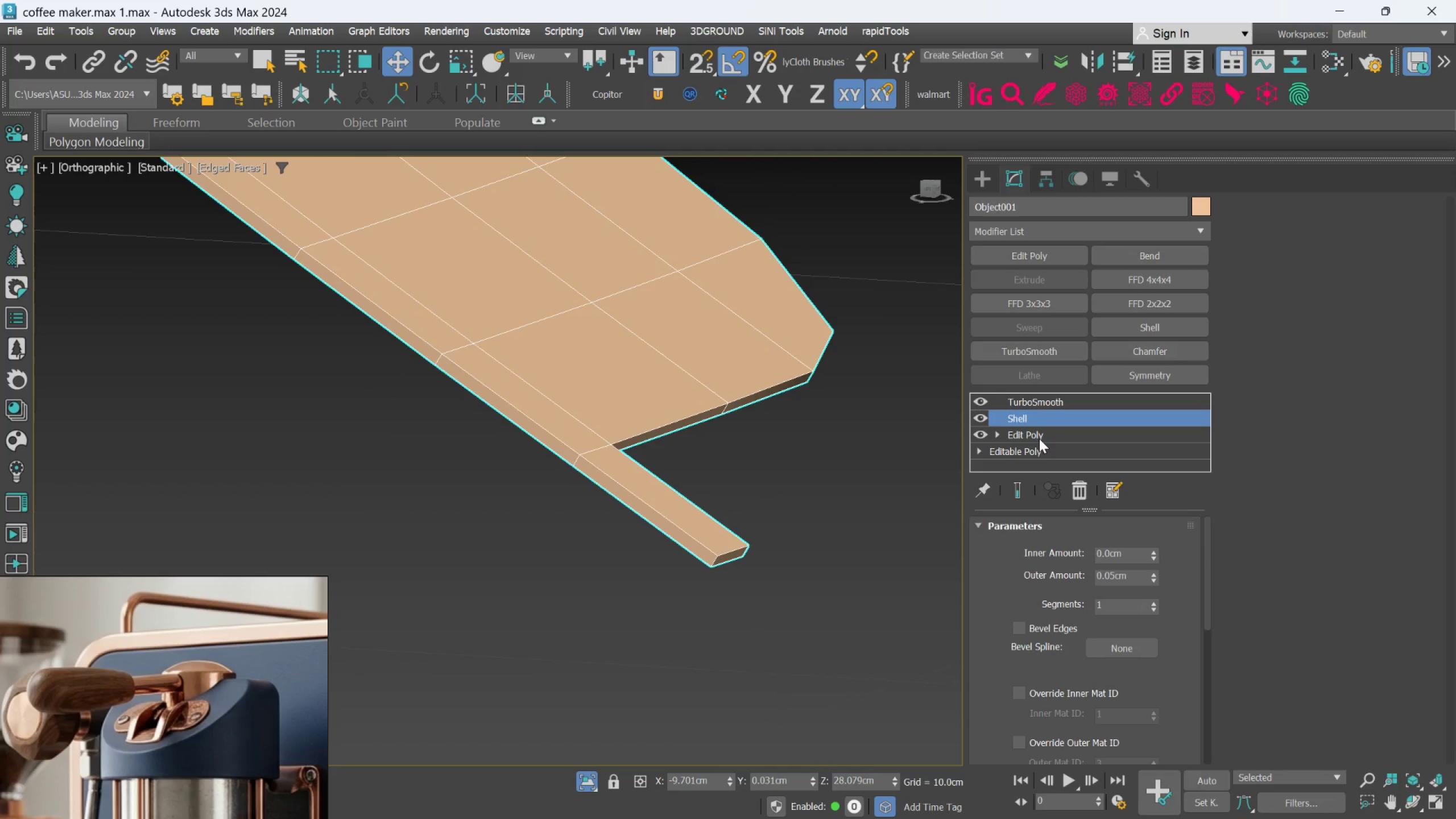 
scroll: coordinate [808, 366], scroll_direction: up, amount: 3.0
 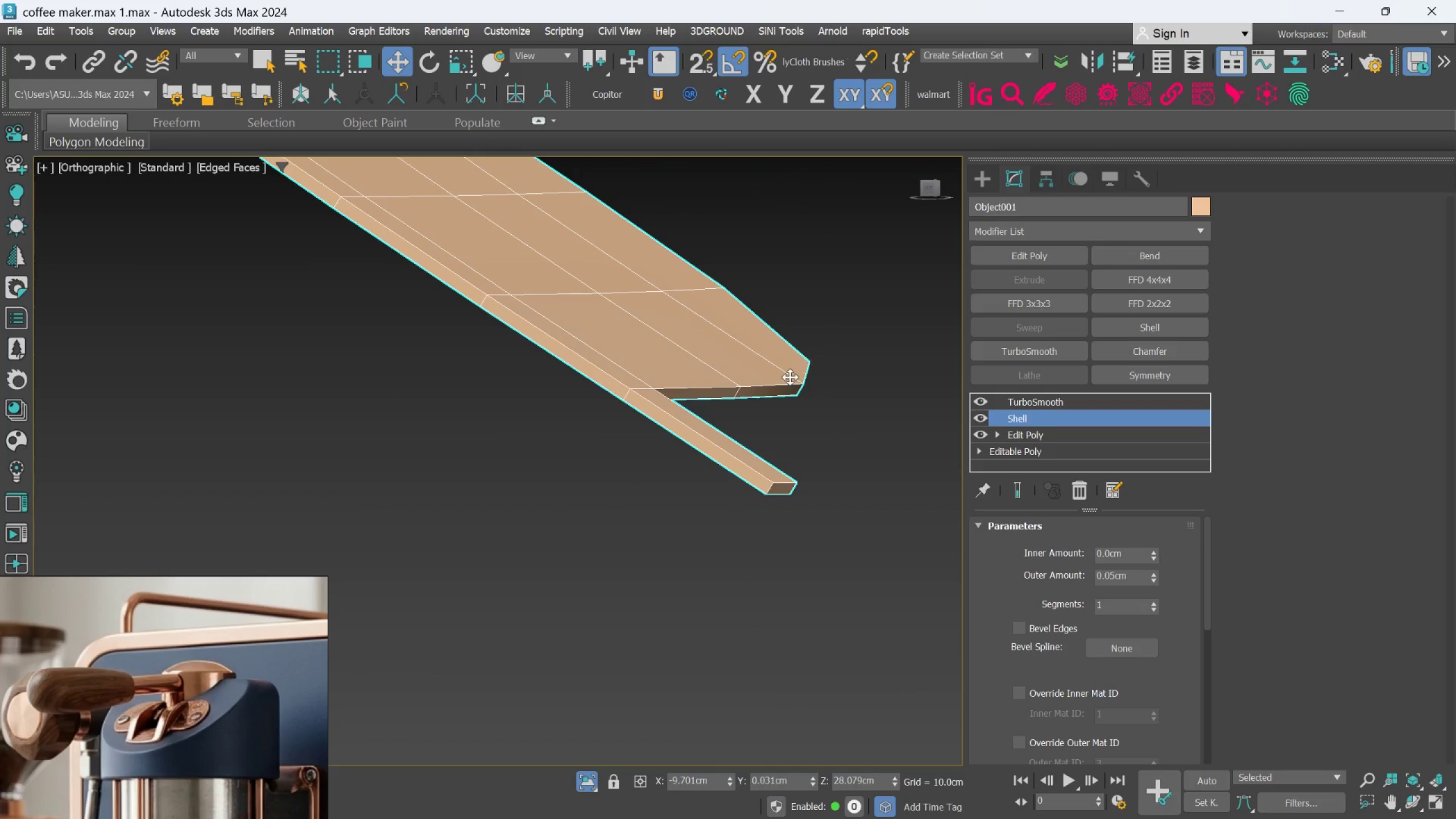 
left_click([1040, 437])
 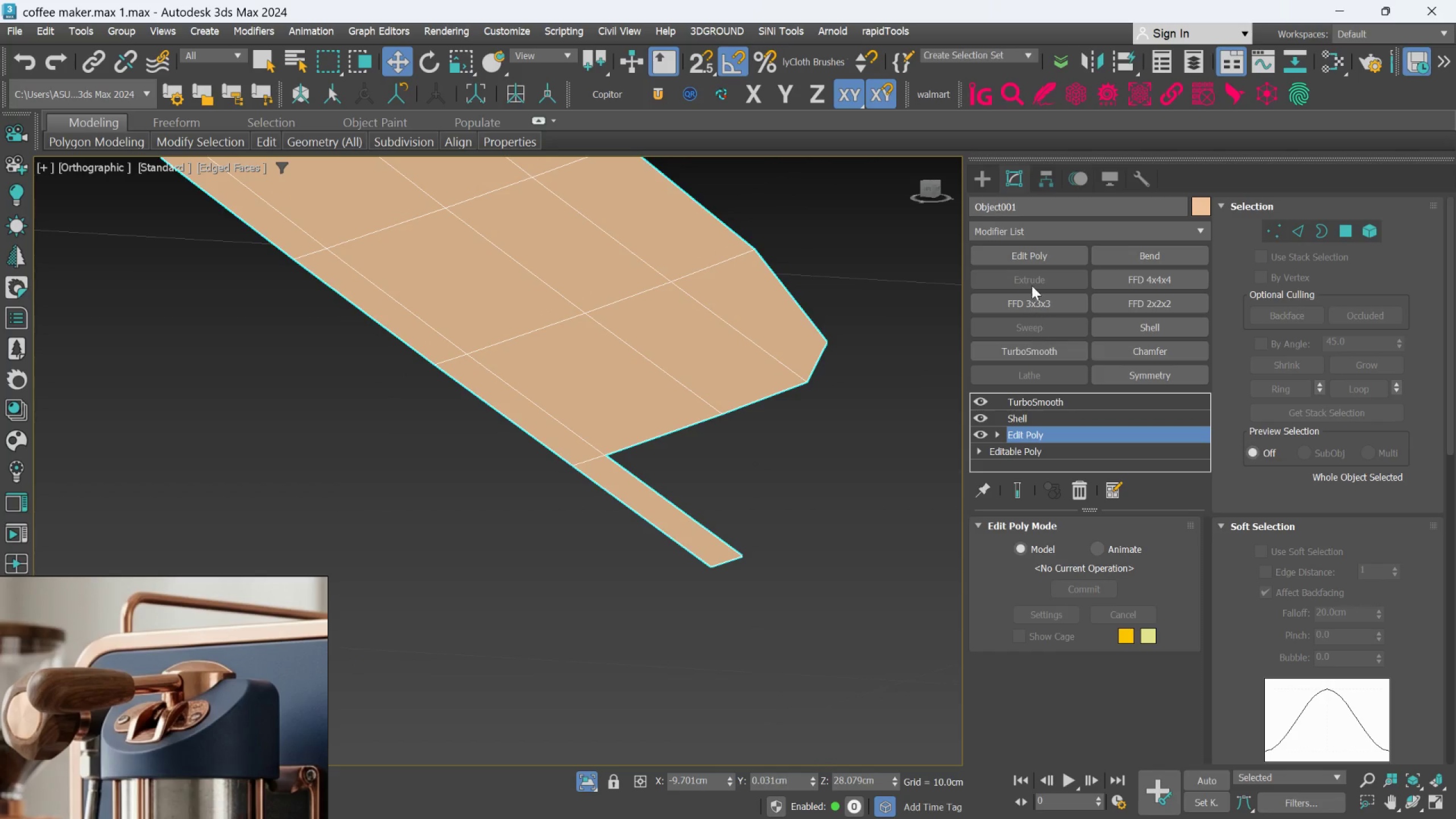 
left_click([1031, 253])
 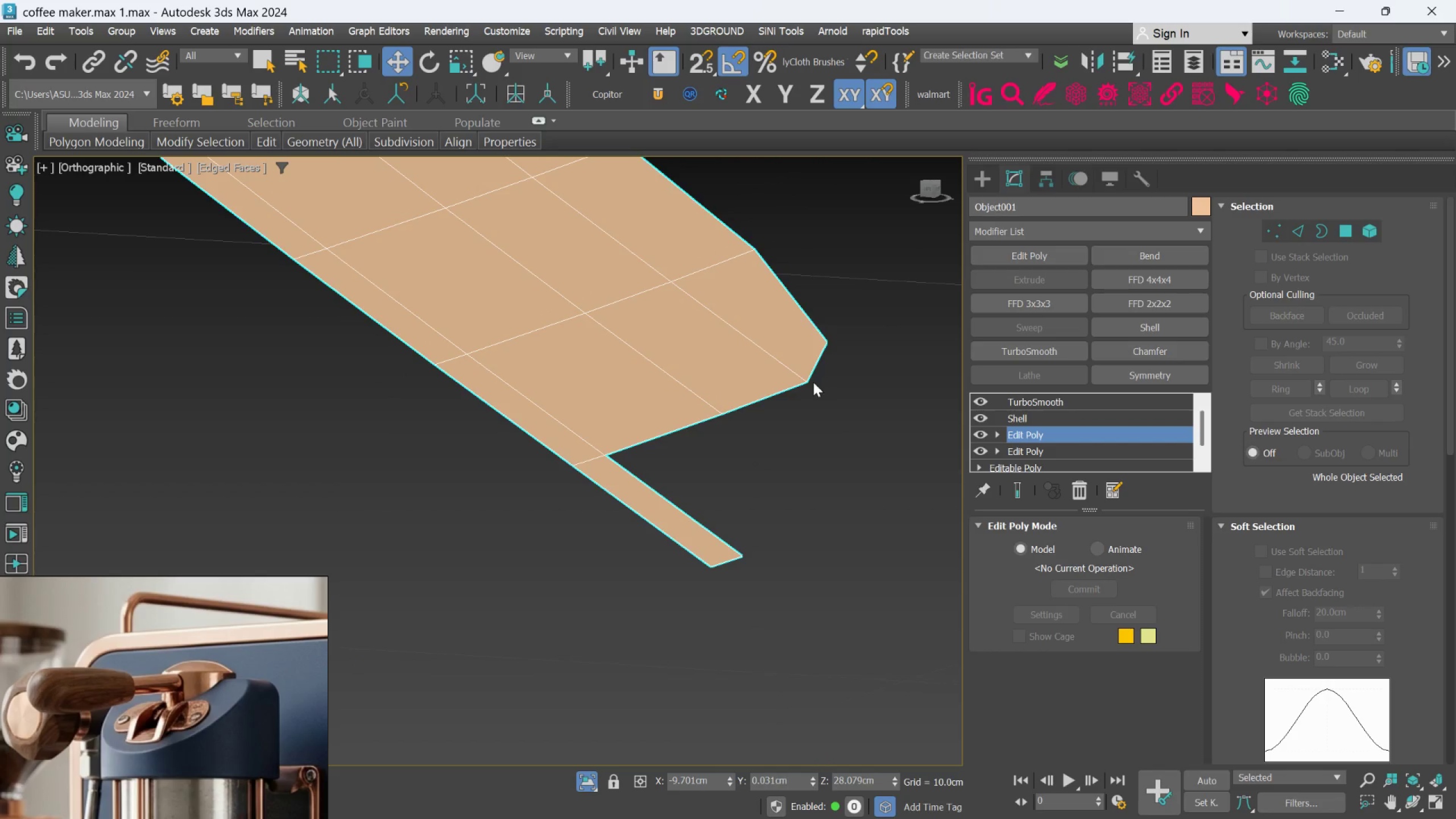 
hold_key(key=AltLeft, duration=0.55)
 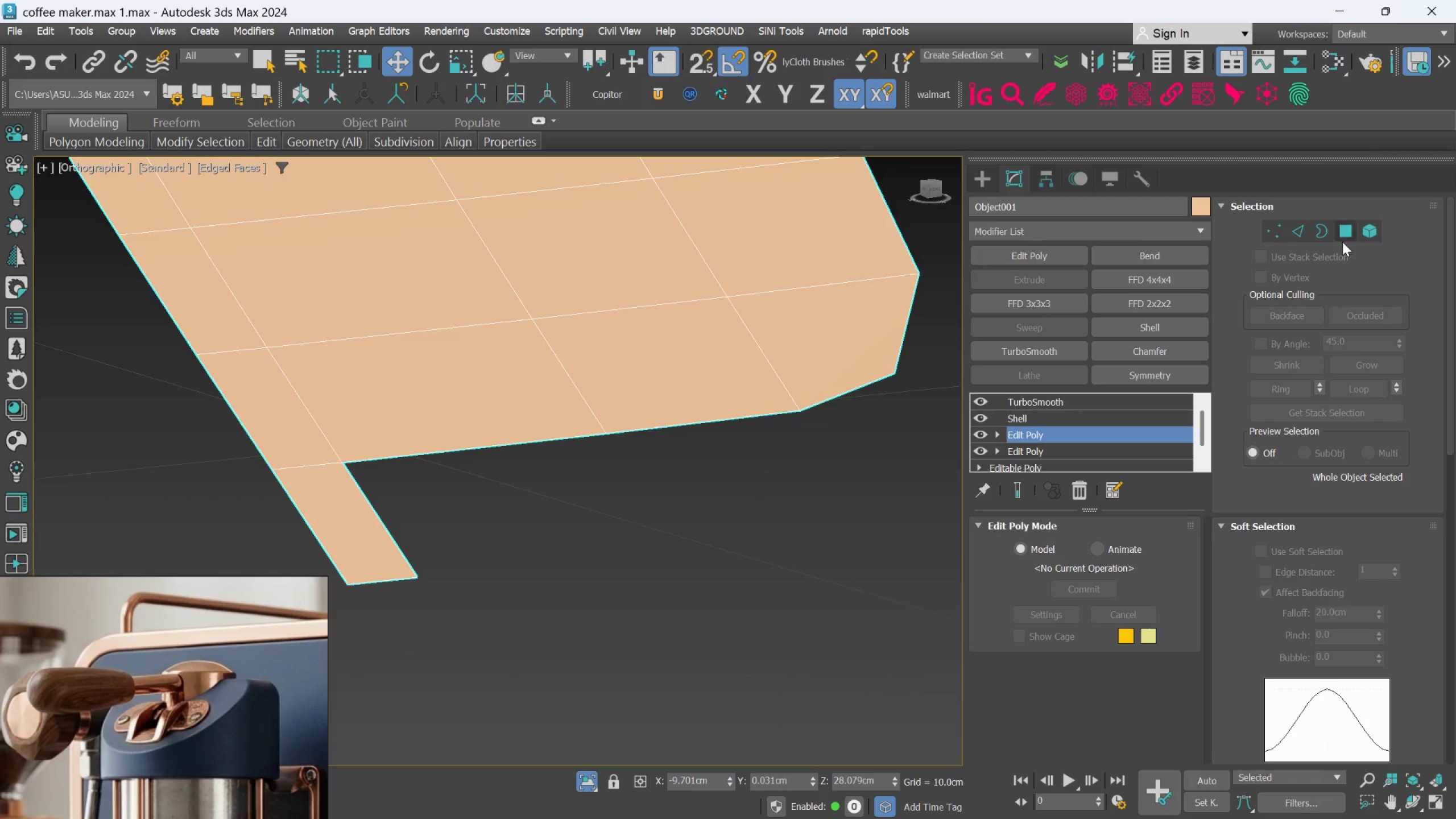 
left_click_drag(start_coordinate=[1343, 233], to_coordinate=[1338, 238])
 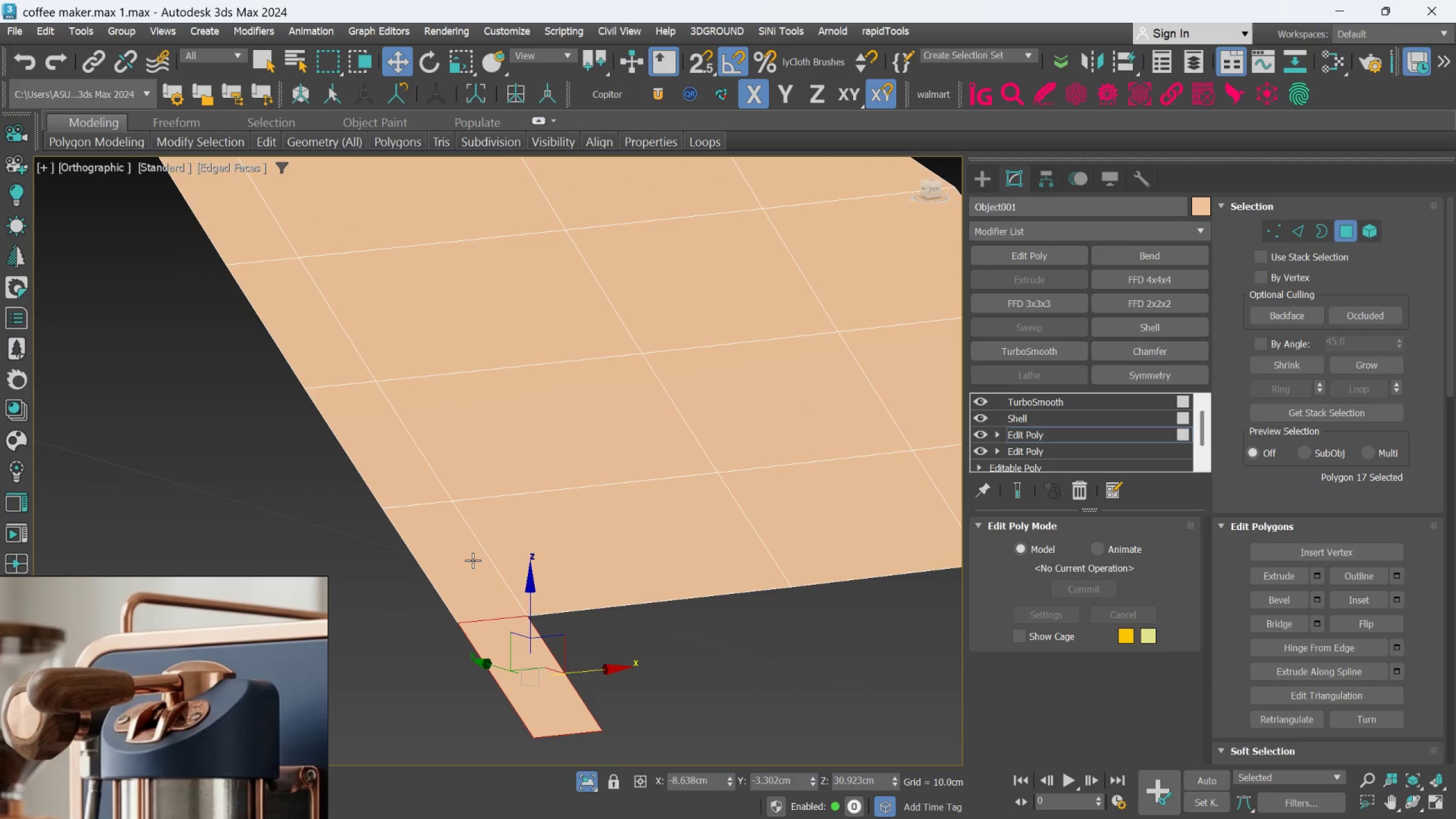 
hold_key(key=ControlLeft, duration=0.91)
left_click([448, 543])
 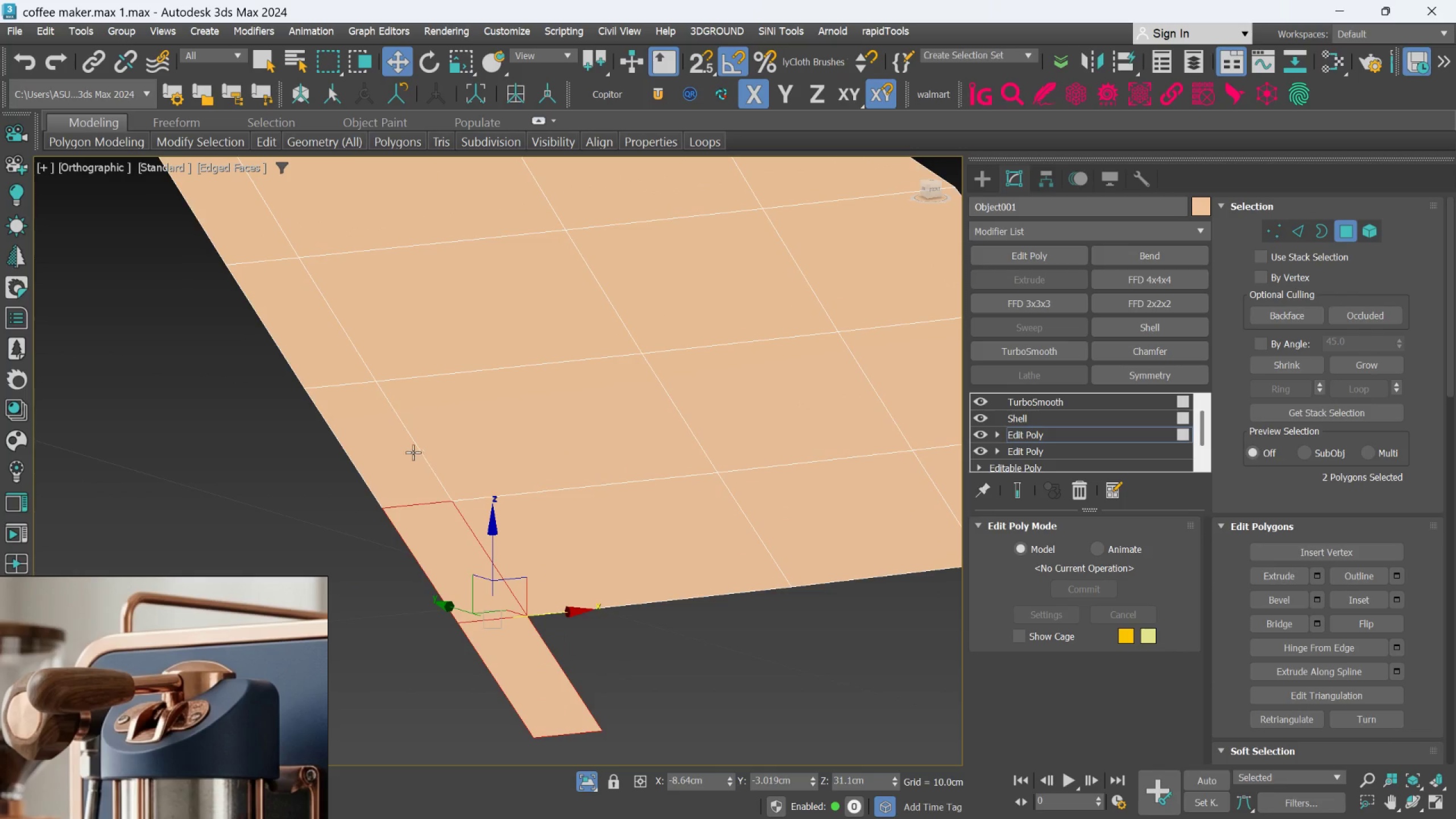 
double_click([411, 449])
 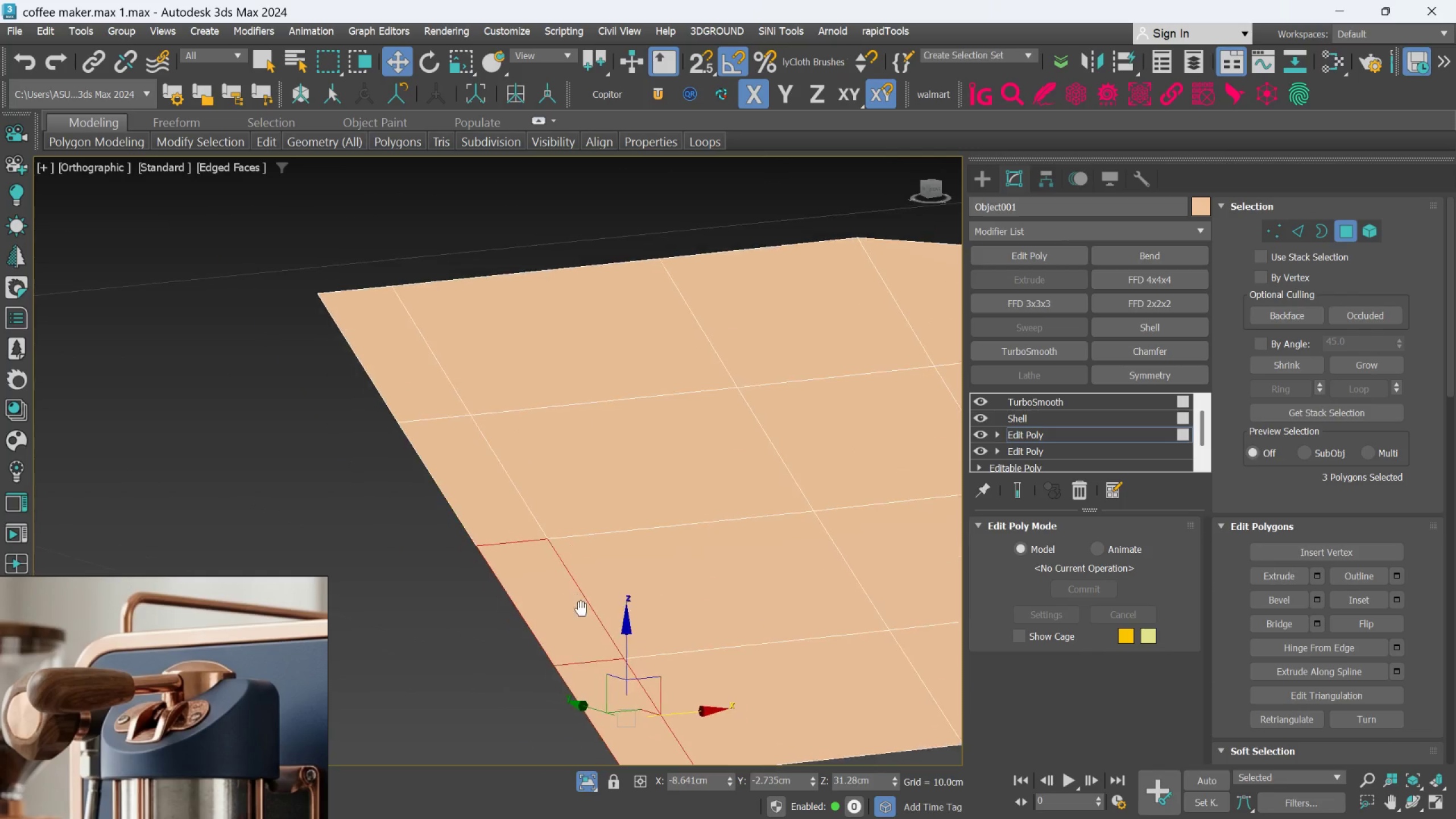 
hold_key(key=ControlLeft, duration=1.27)
left_click([506, 506])
 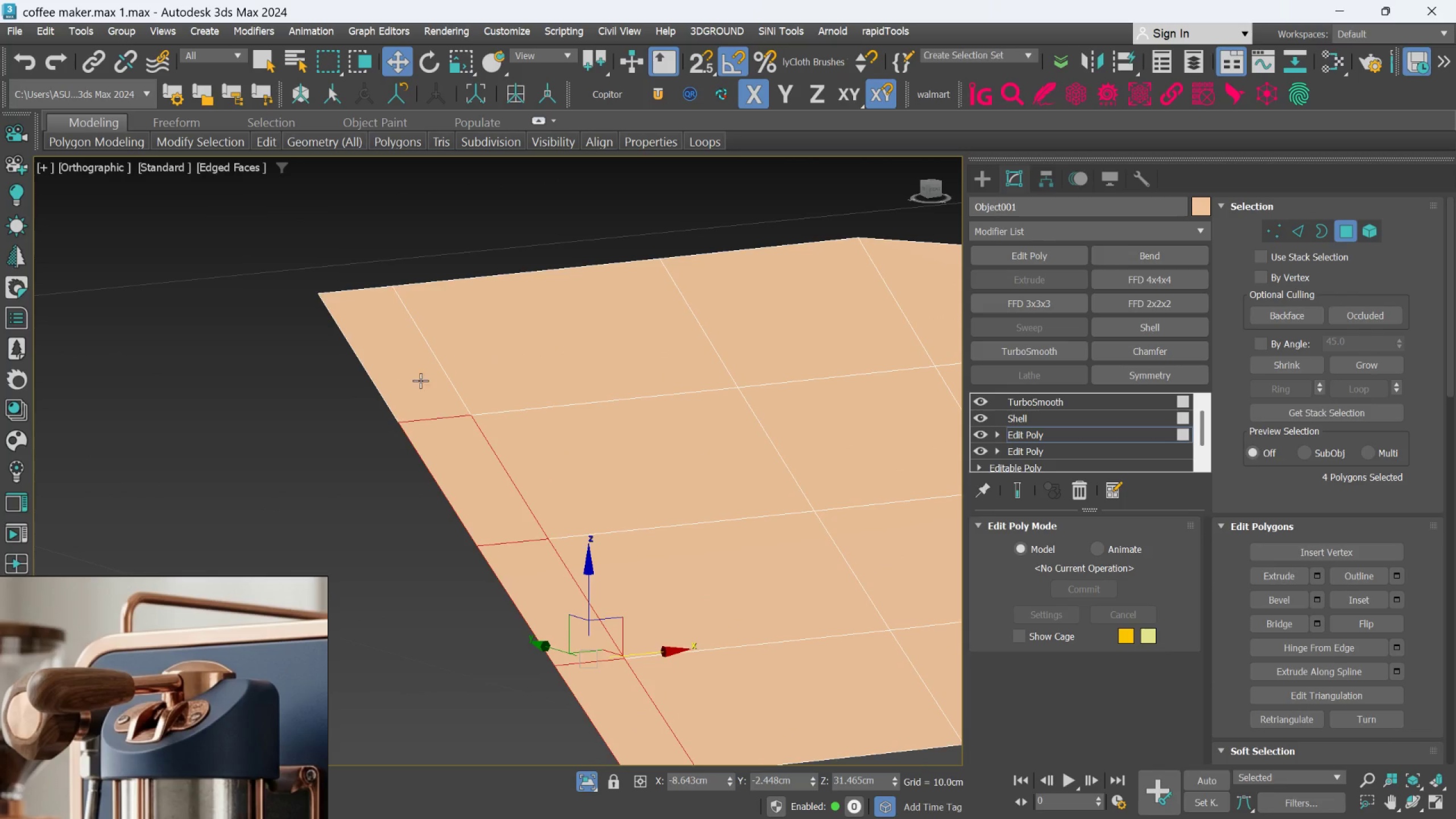 
left_click([420, 371])
 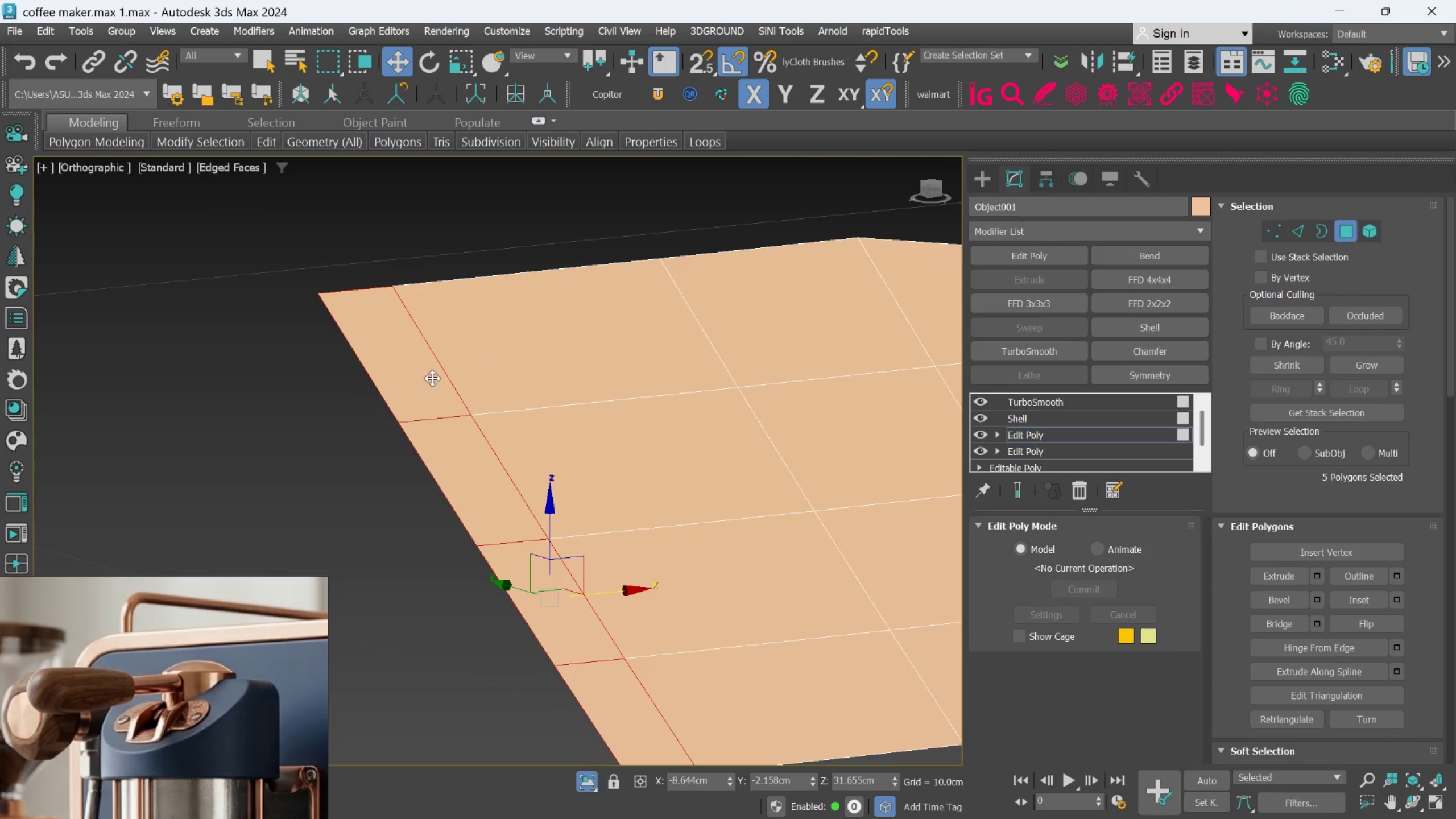 
scroll: coordinate [431, 384], scroll_direction: down, amount: 4.0
 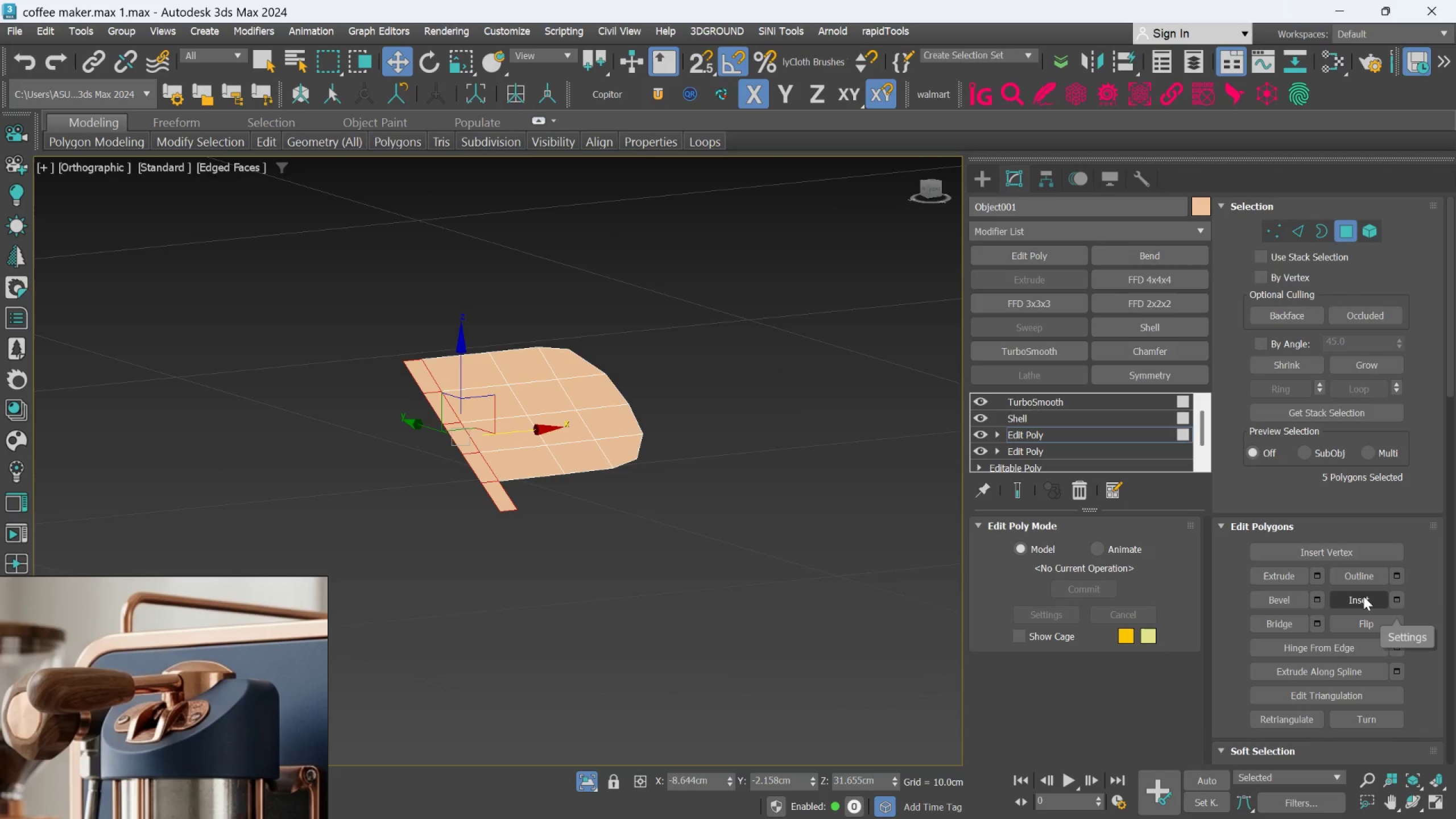 
left_click([1322, 578])
 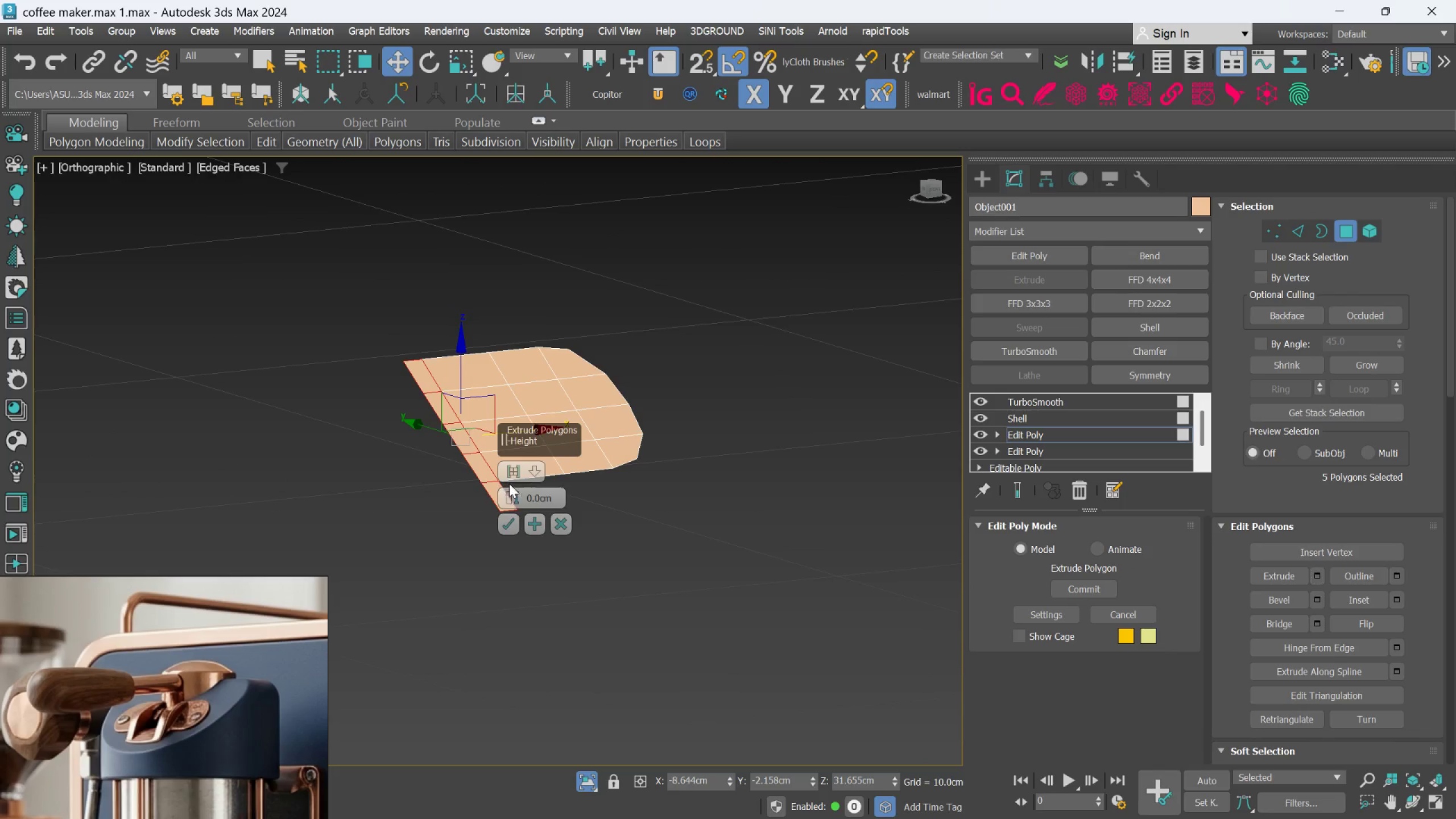 
left_click([530, 466])
 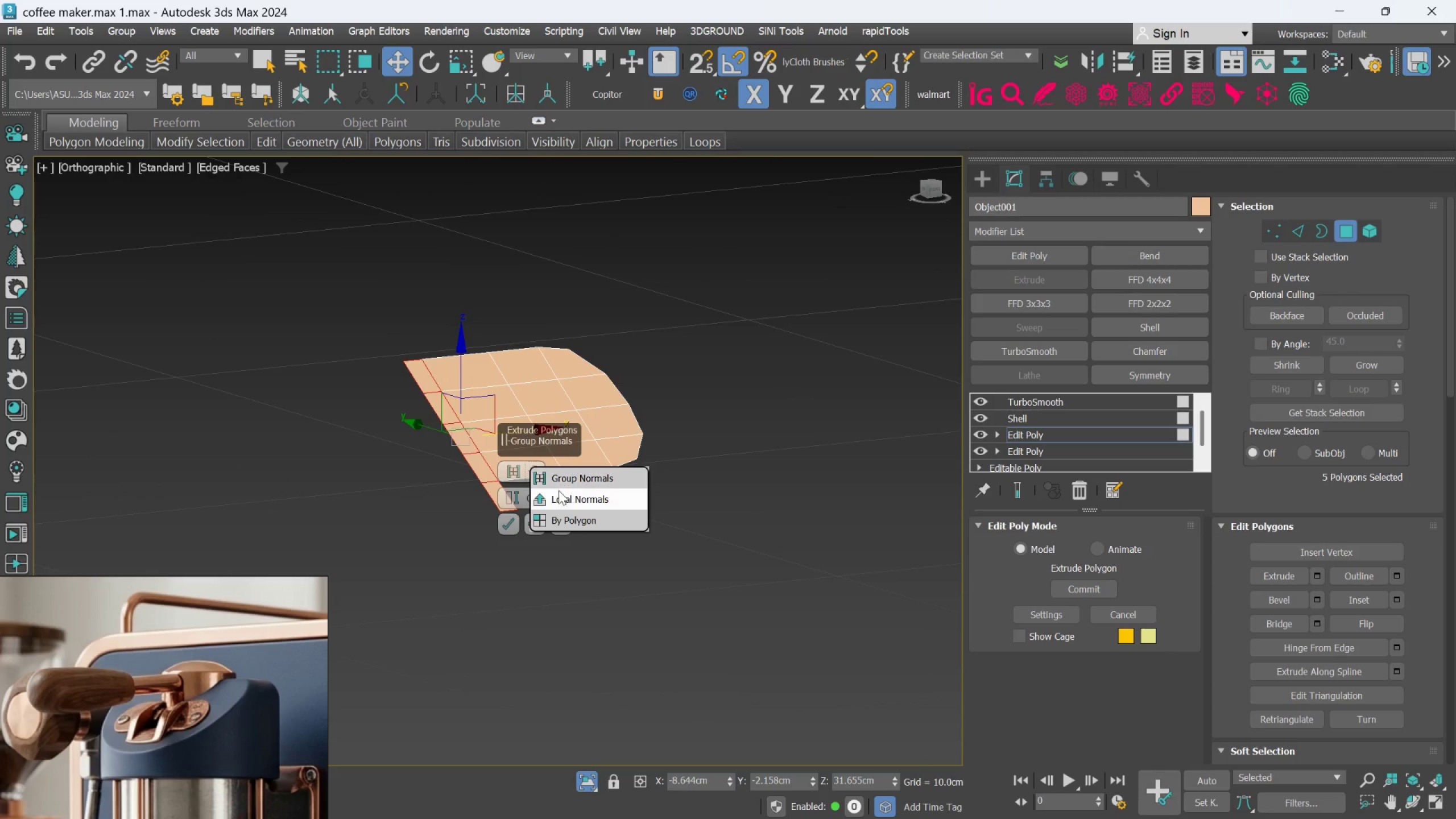 
left_click([559, 494])
 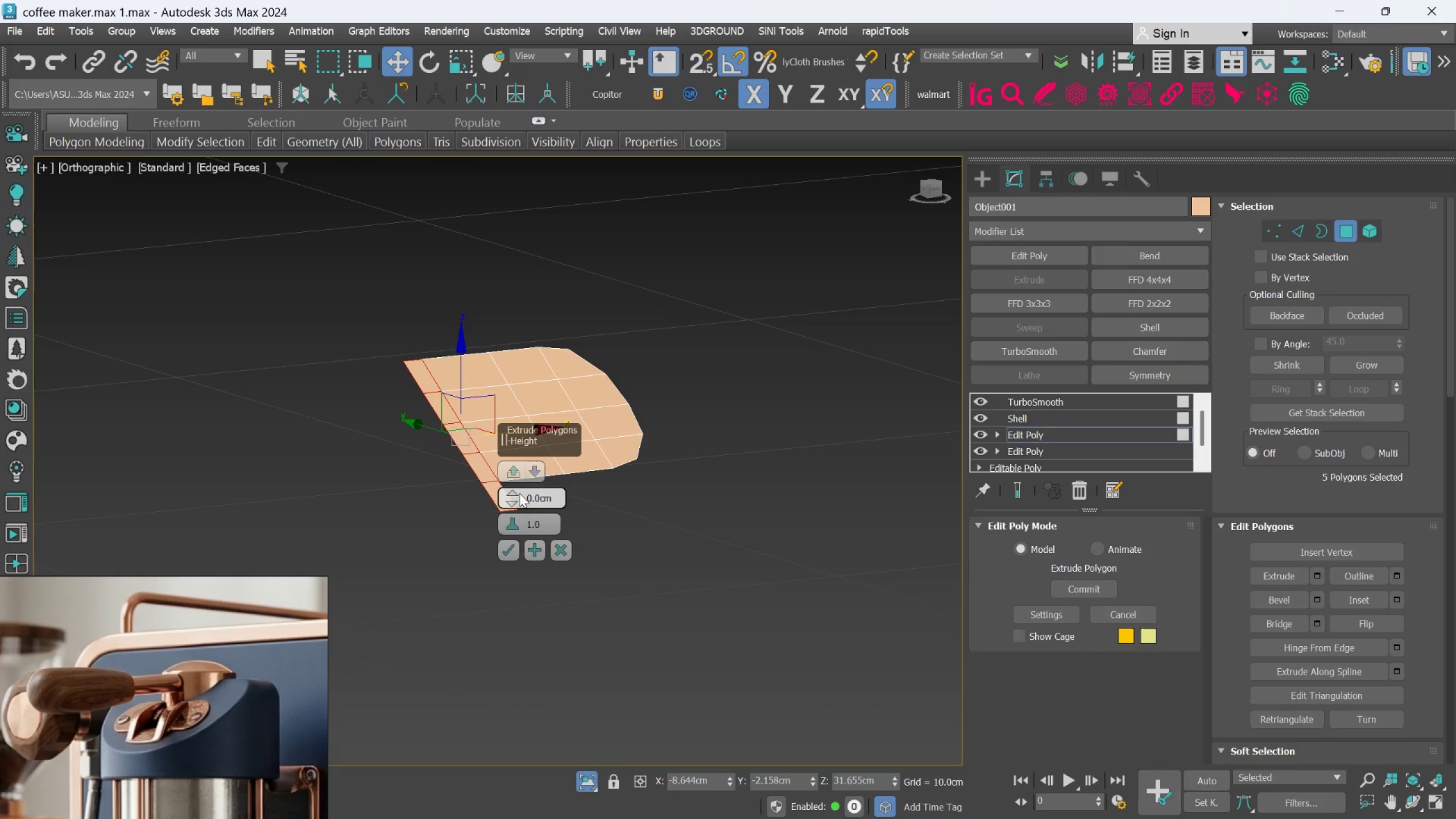 
left_click_drag(start_coordinate=[519, 493], to_coordinate=[519, 478])
 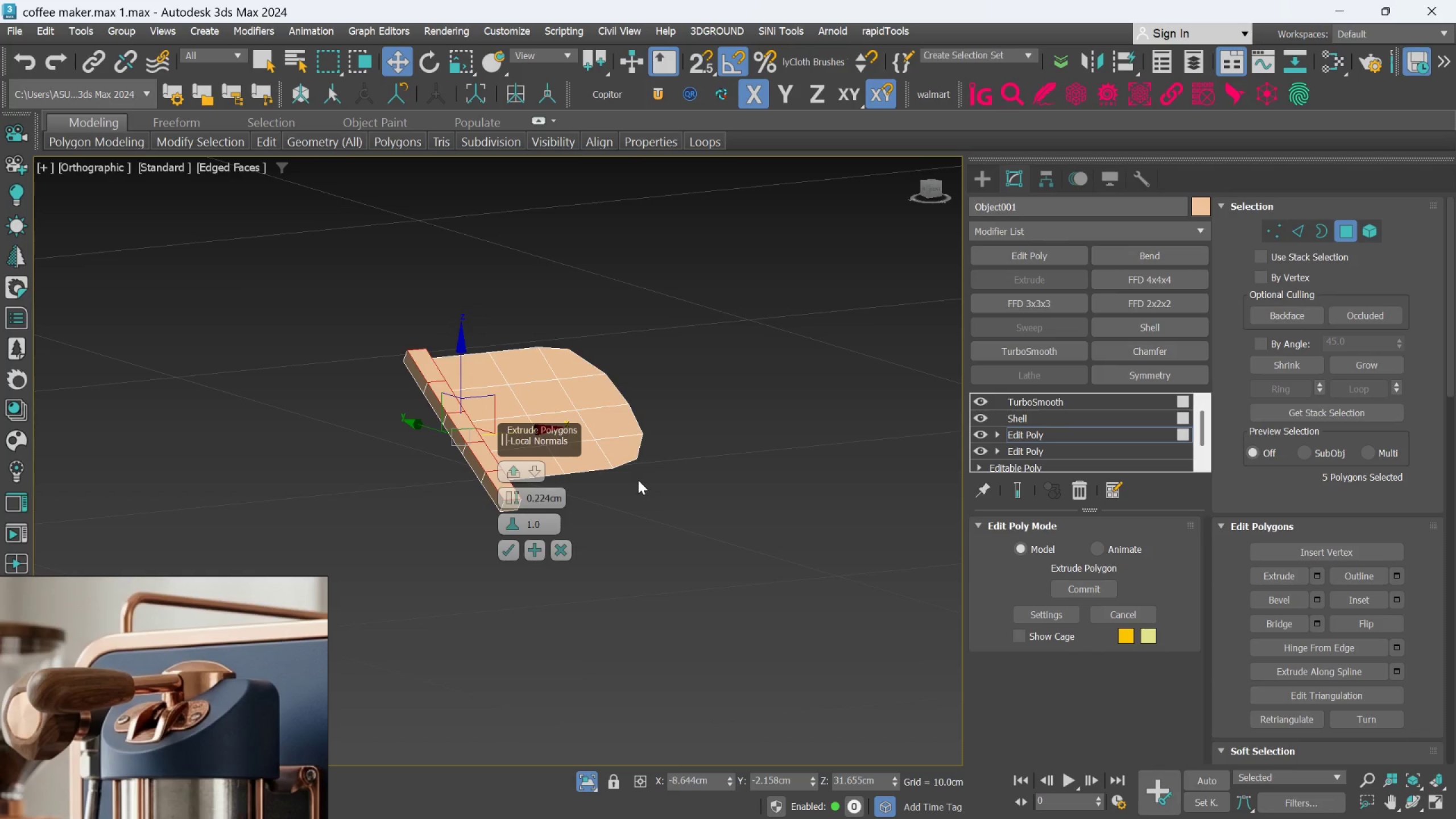 
hold_key(key=AltLeft, duration=0.53)
 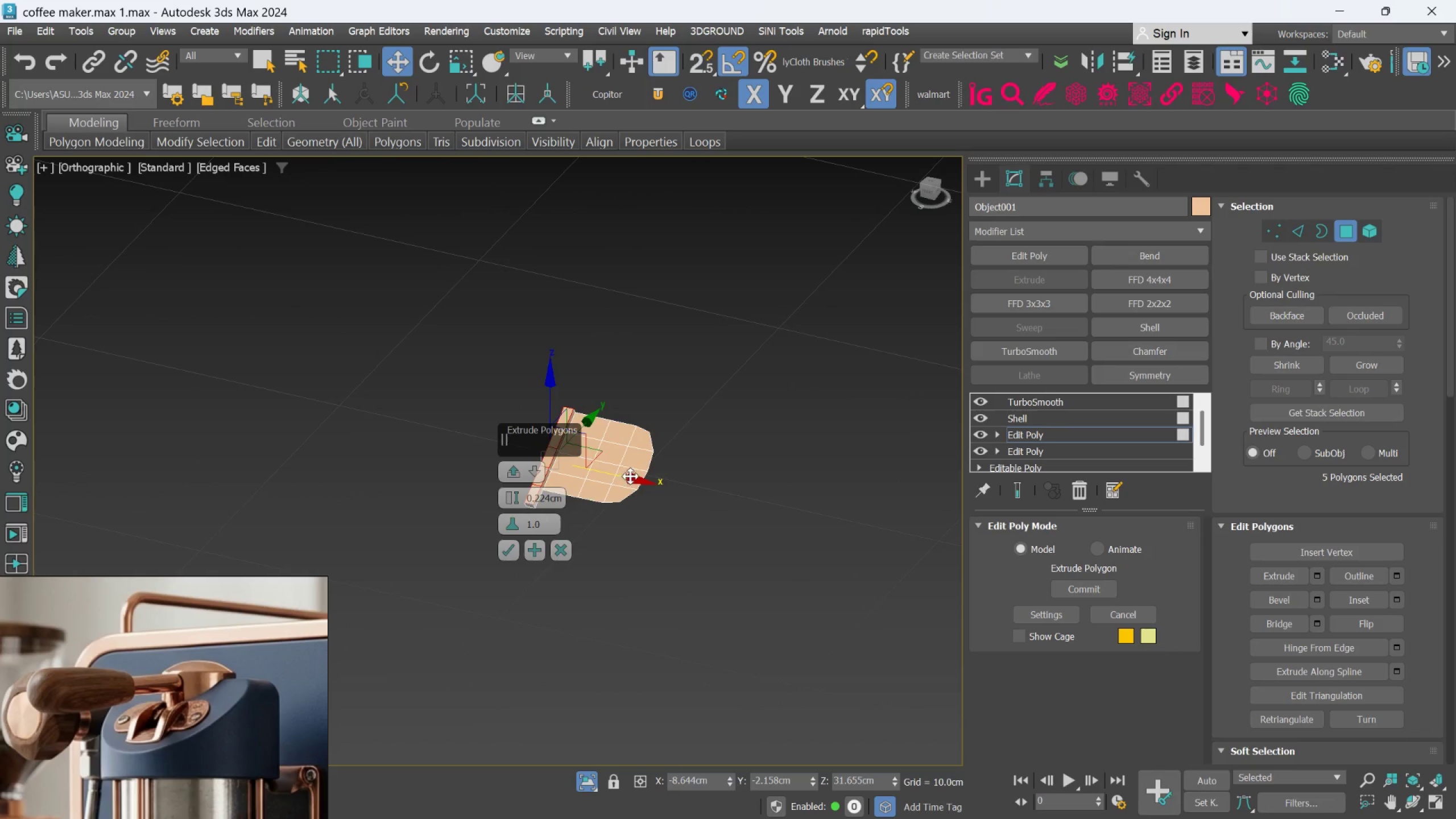 
scroll: coordinate [639, 484], scroll_direction: down, amount: 2.0
 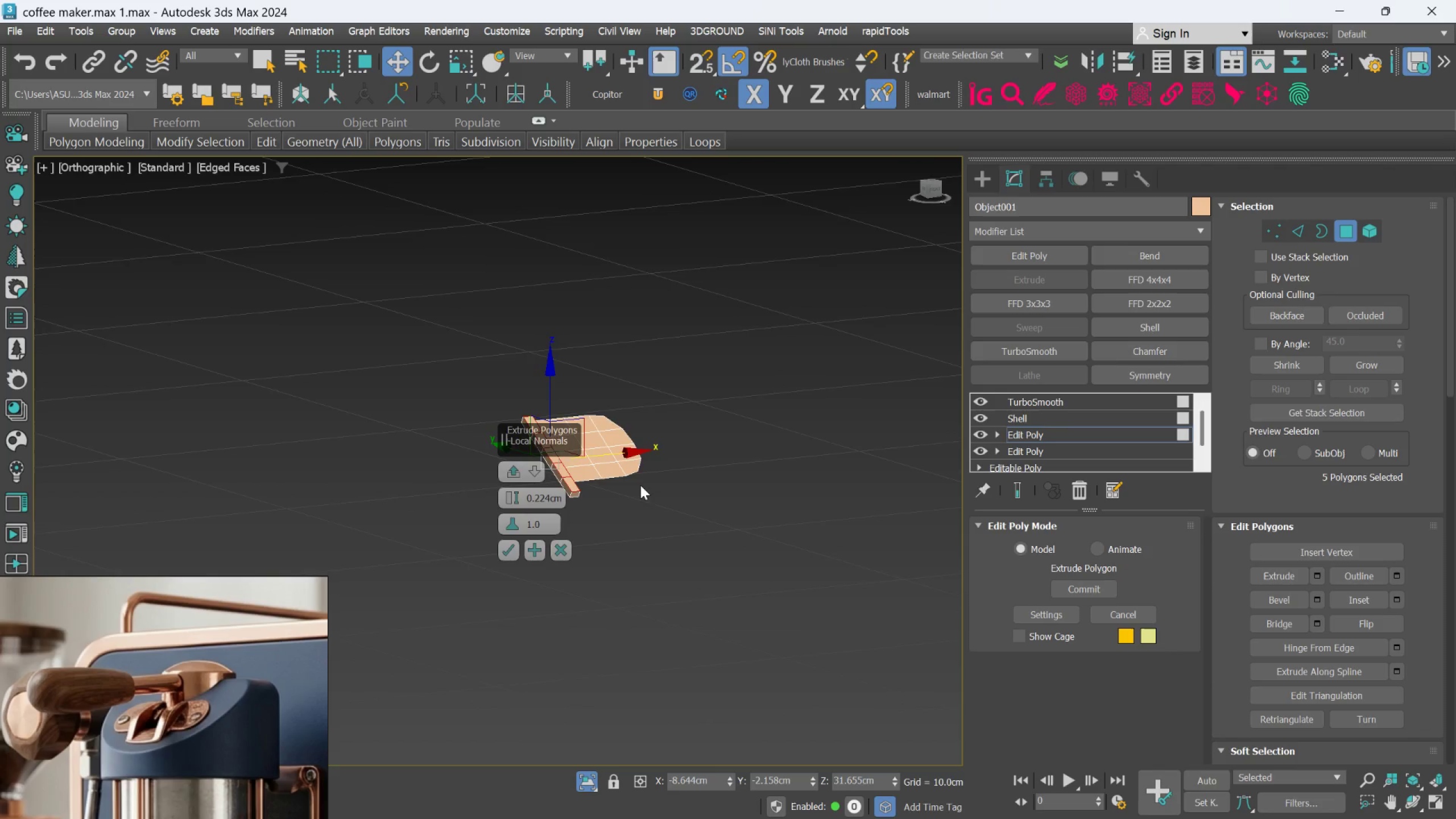 
hold_key(key=AltLeft, duration=0.59)
 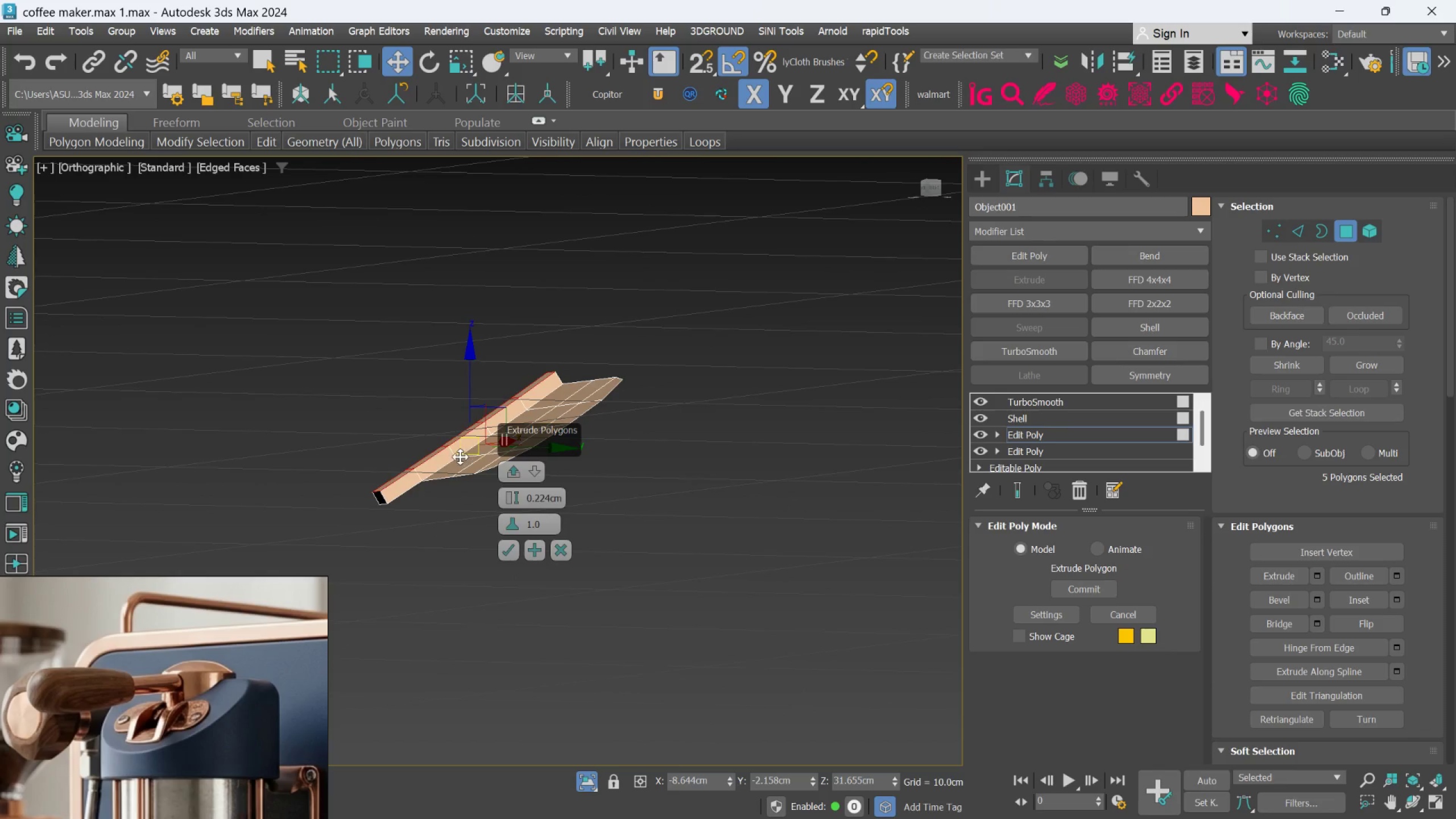 
scroll: coordinate [460, 457], scroll_direction: up, amount: 3.0
 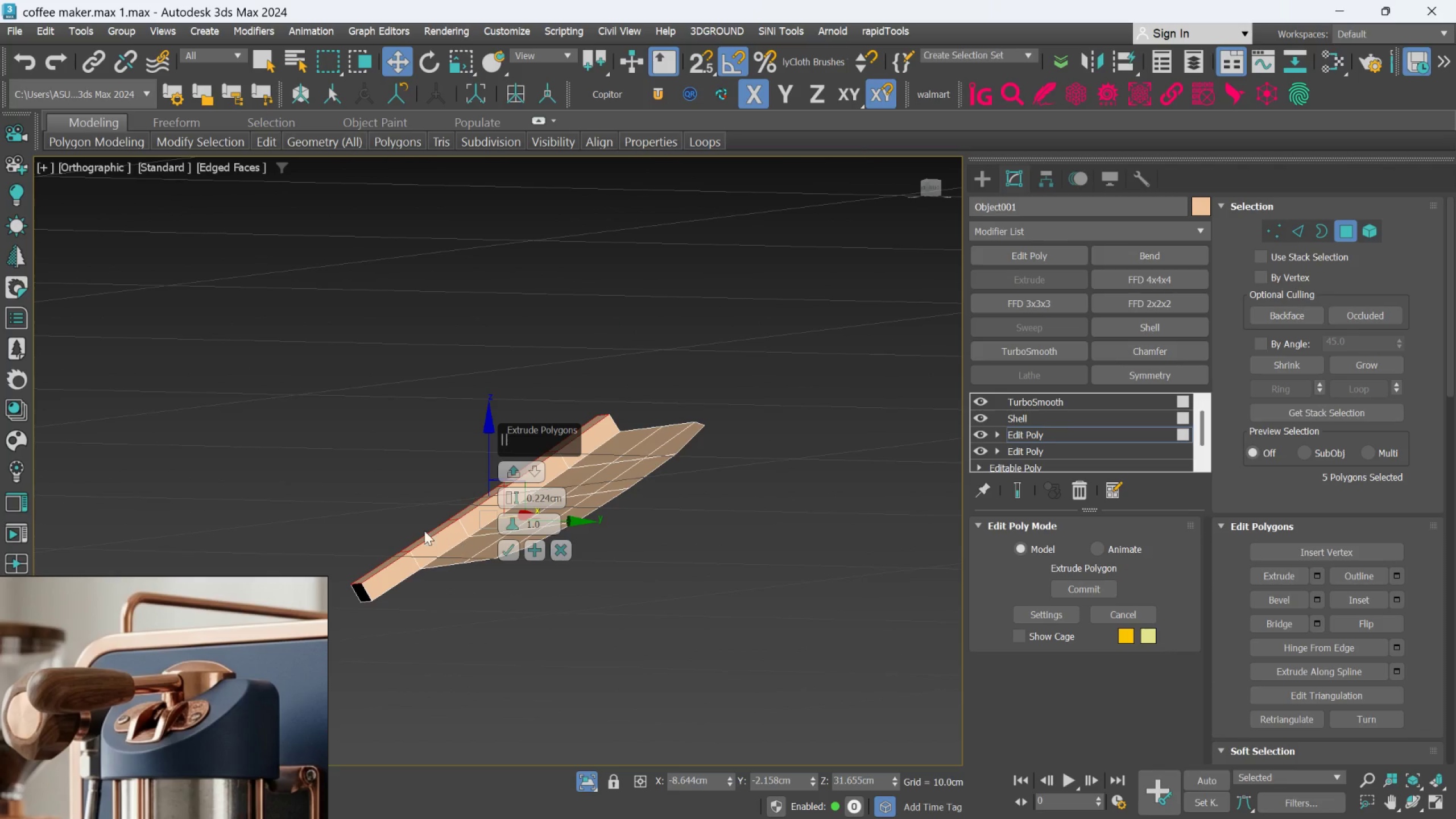 
middle_click([423, 522])
 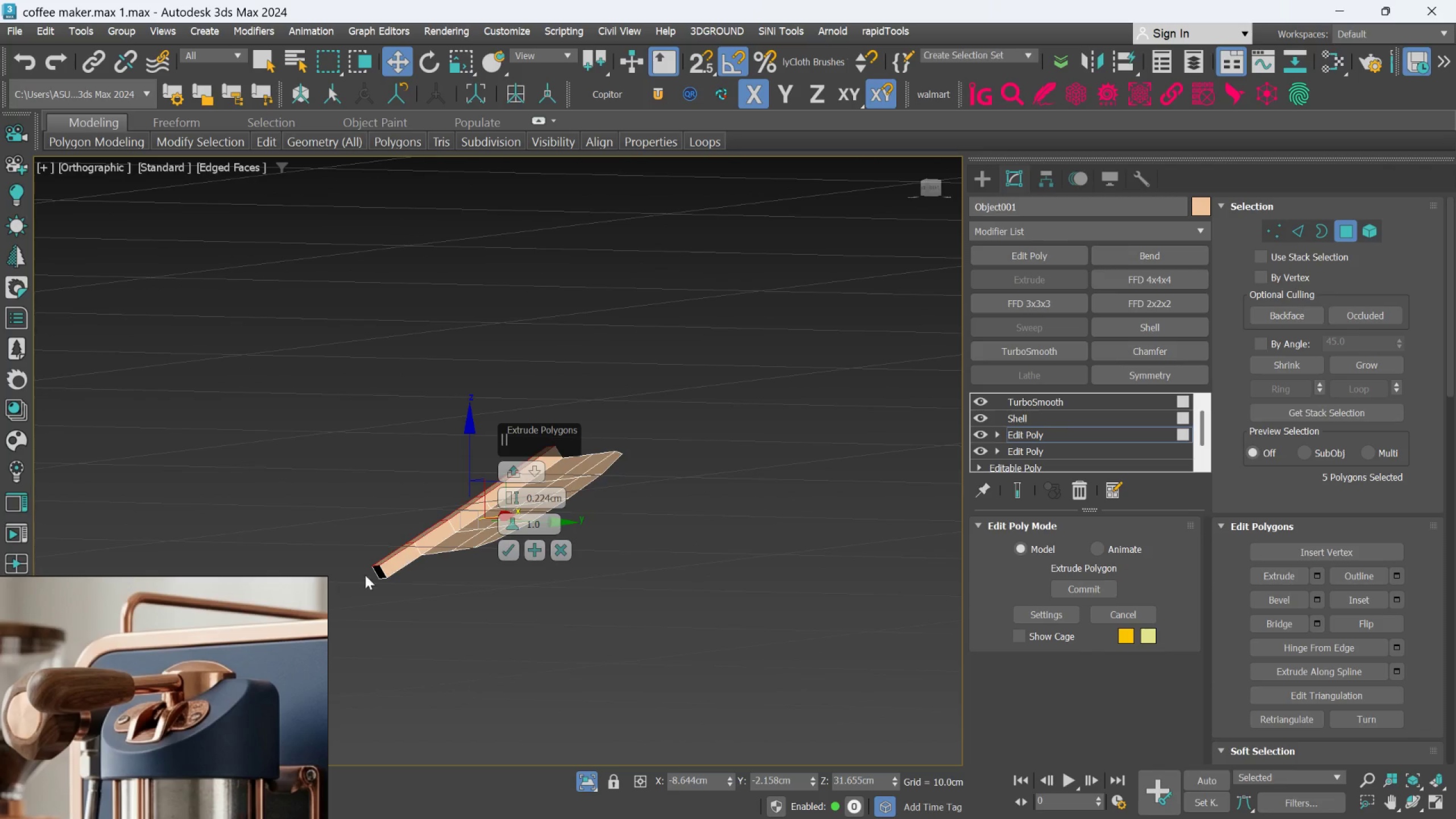 
scroll: coordinate [423, 522], scroll_direction: down, amount: 1.0
 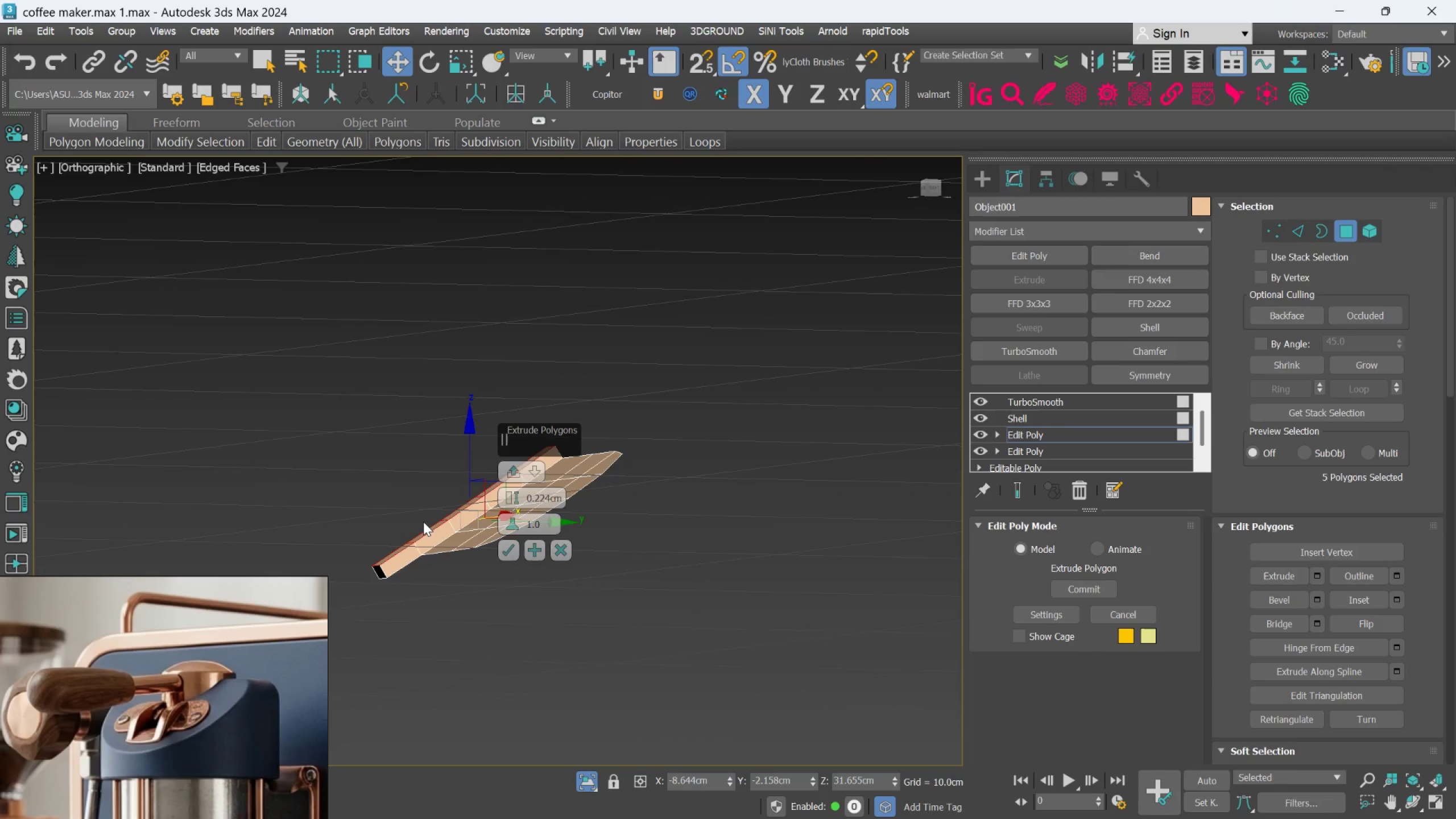 
scroll: coordinate [437, 516], scroll_direction: up, amount: 6.0
 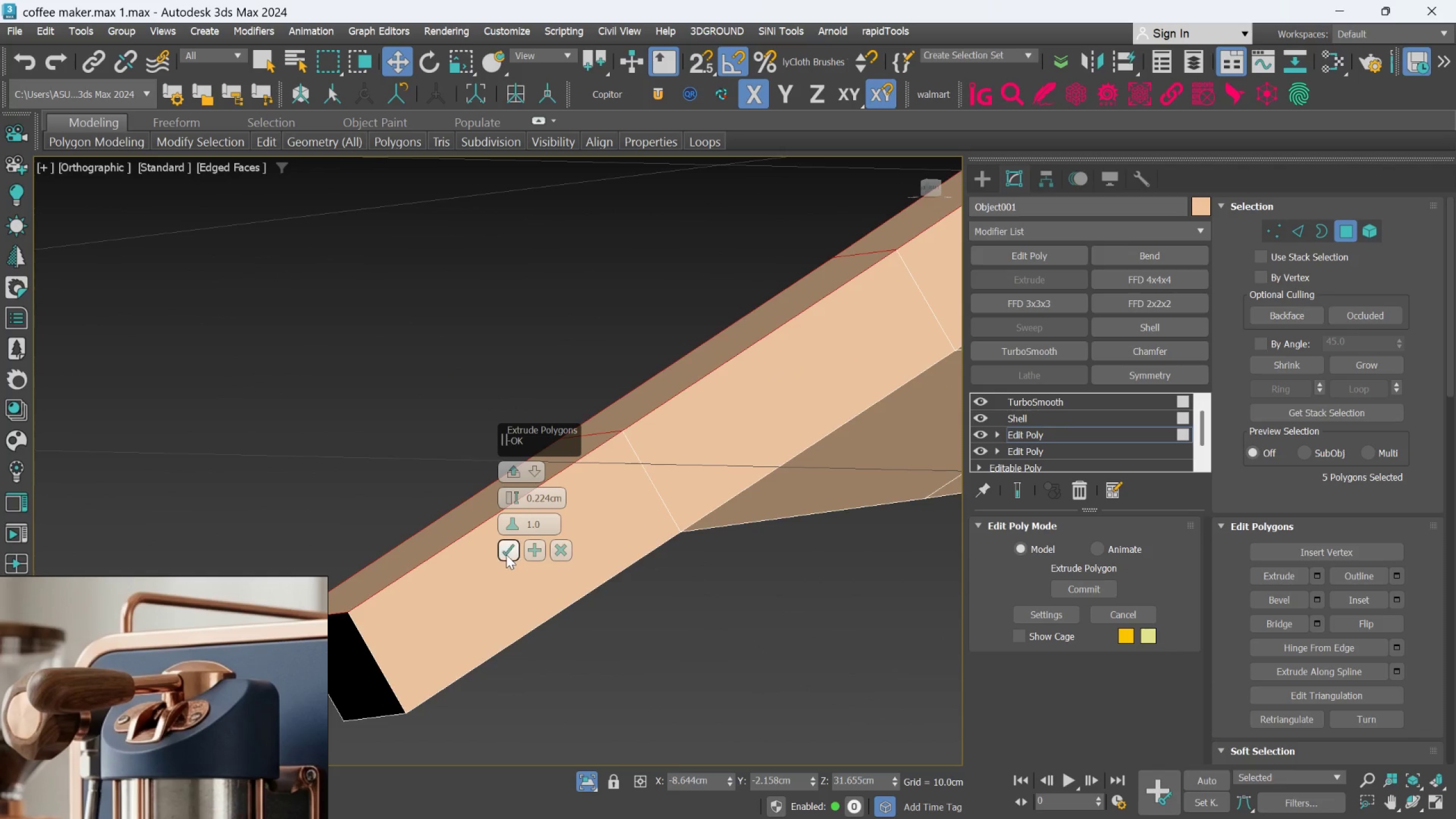 
left_click([507, 551])
 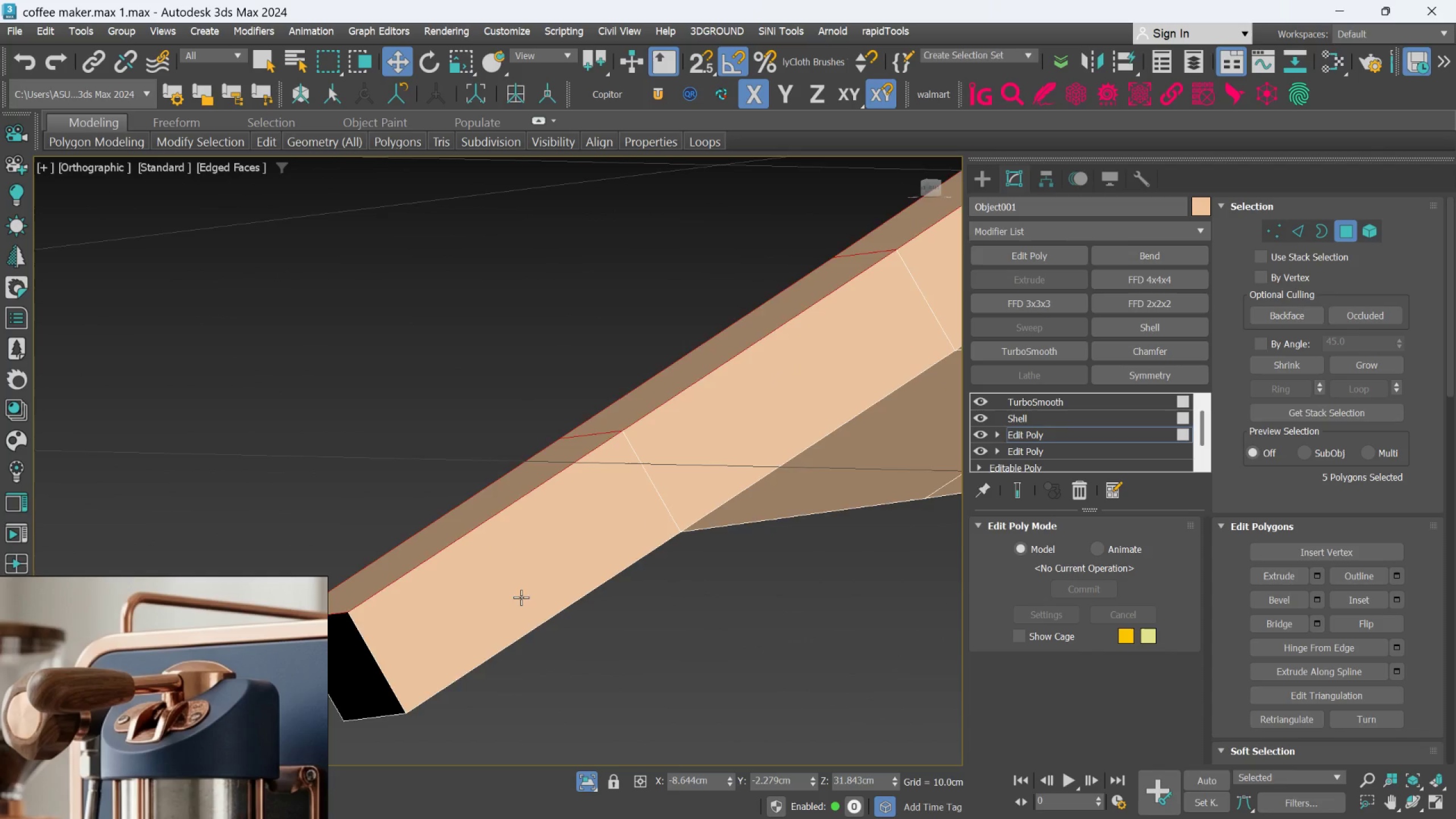 
hold_key(key=AltLeft, duration=0.59)
 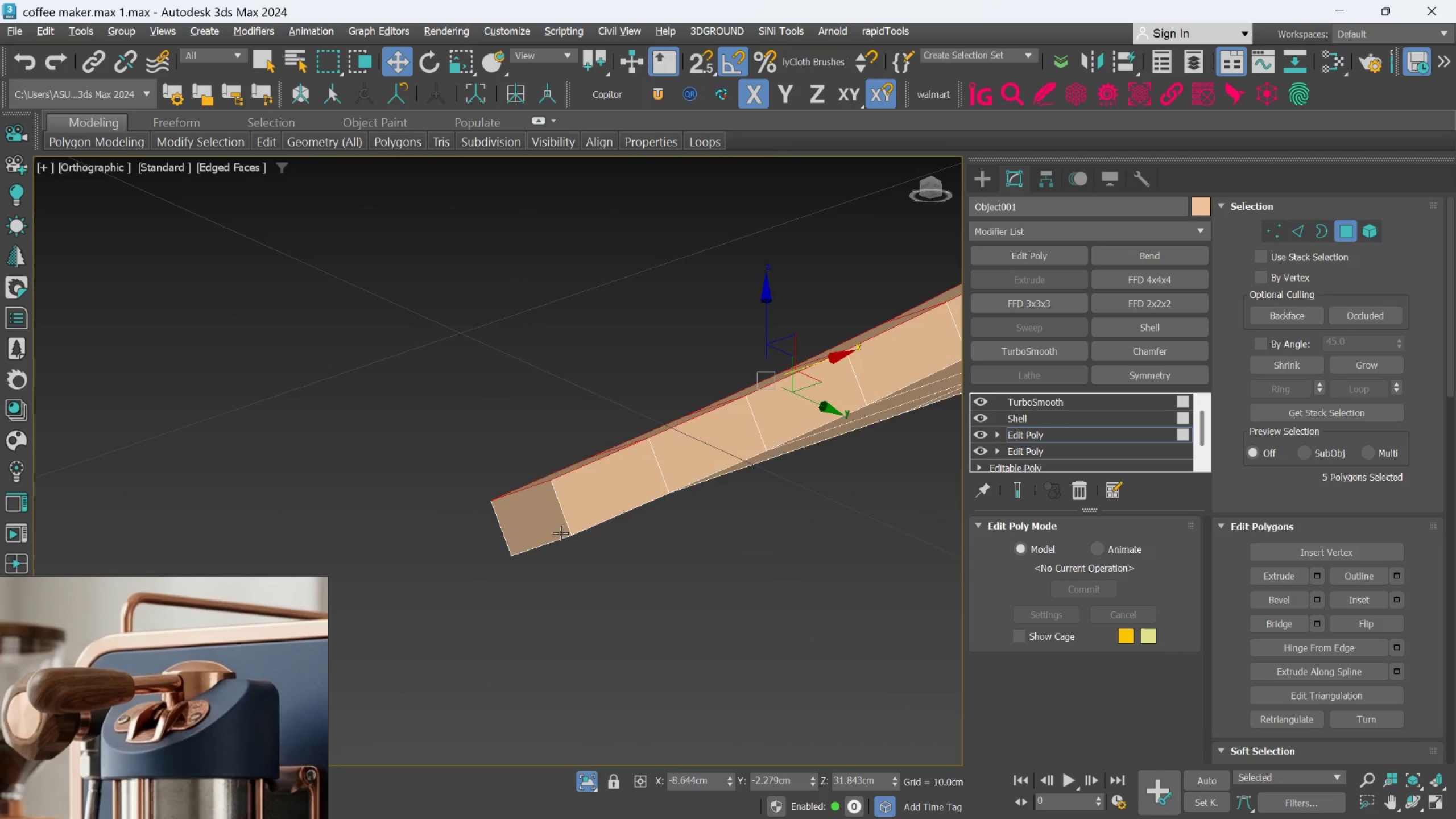 
scroll: coordinate [524, 610], scroll_direction: down, amount: 2.0
 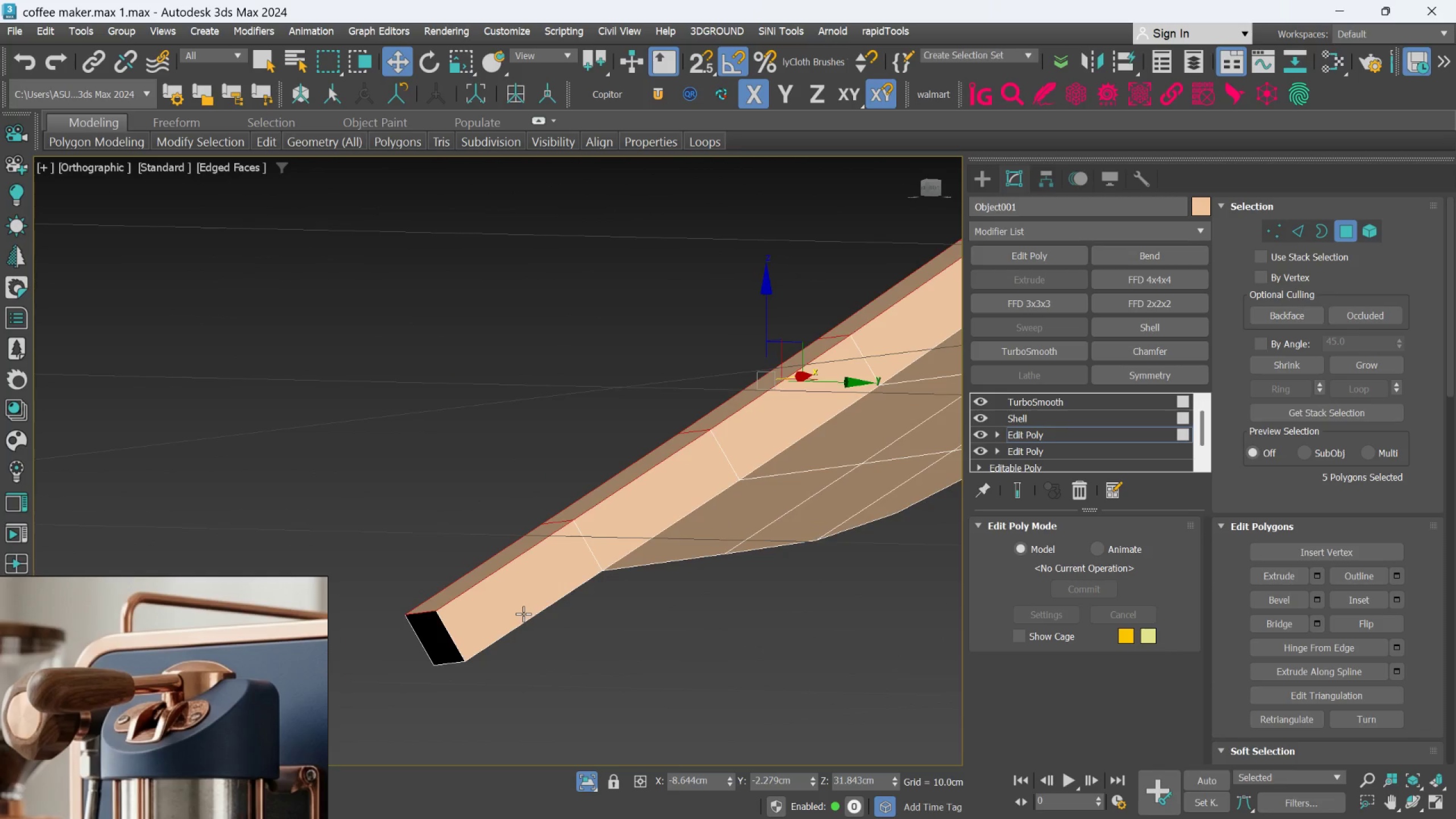 
scroll: coordinate [560, 533], scroll_direction: up, amount: 1.0
 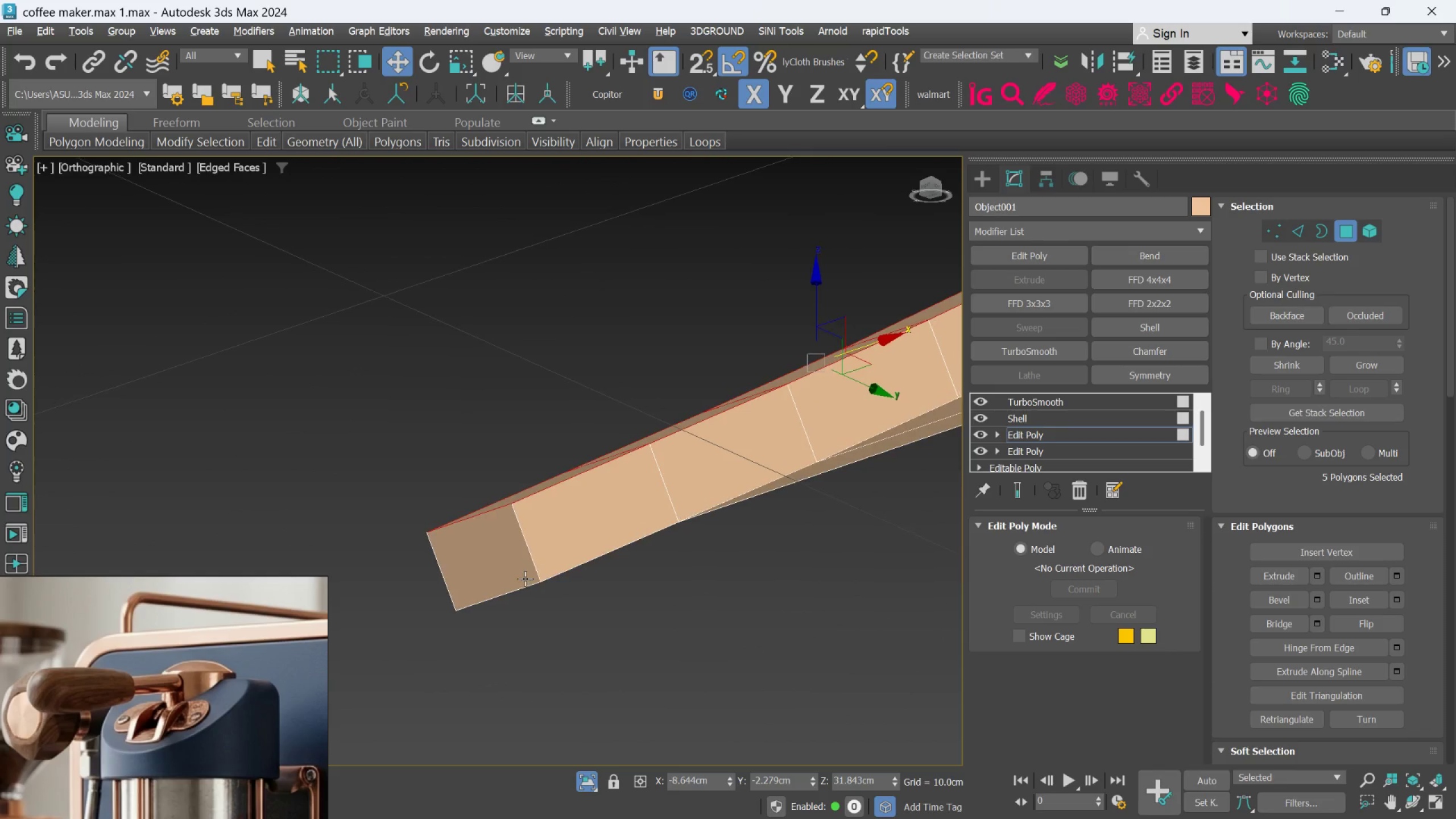 
hold_key(key=AltLeft, duration=0.47)
 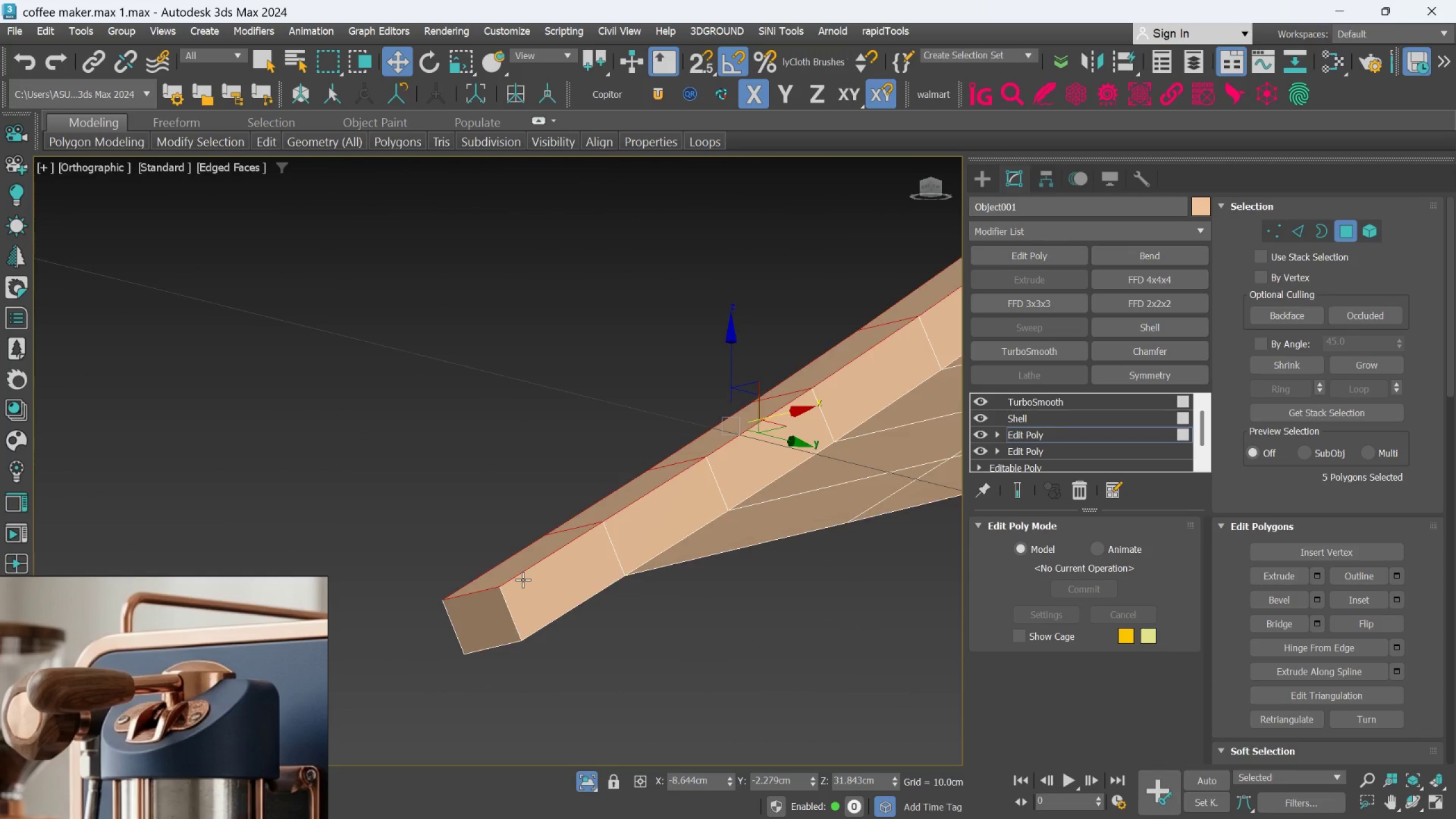 
scroll: coordinate [523, 580], scroll_direction: down, amount: 4.0
 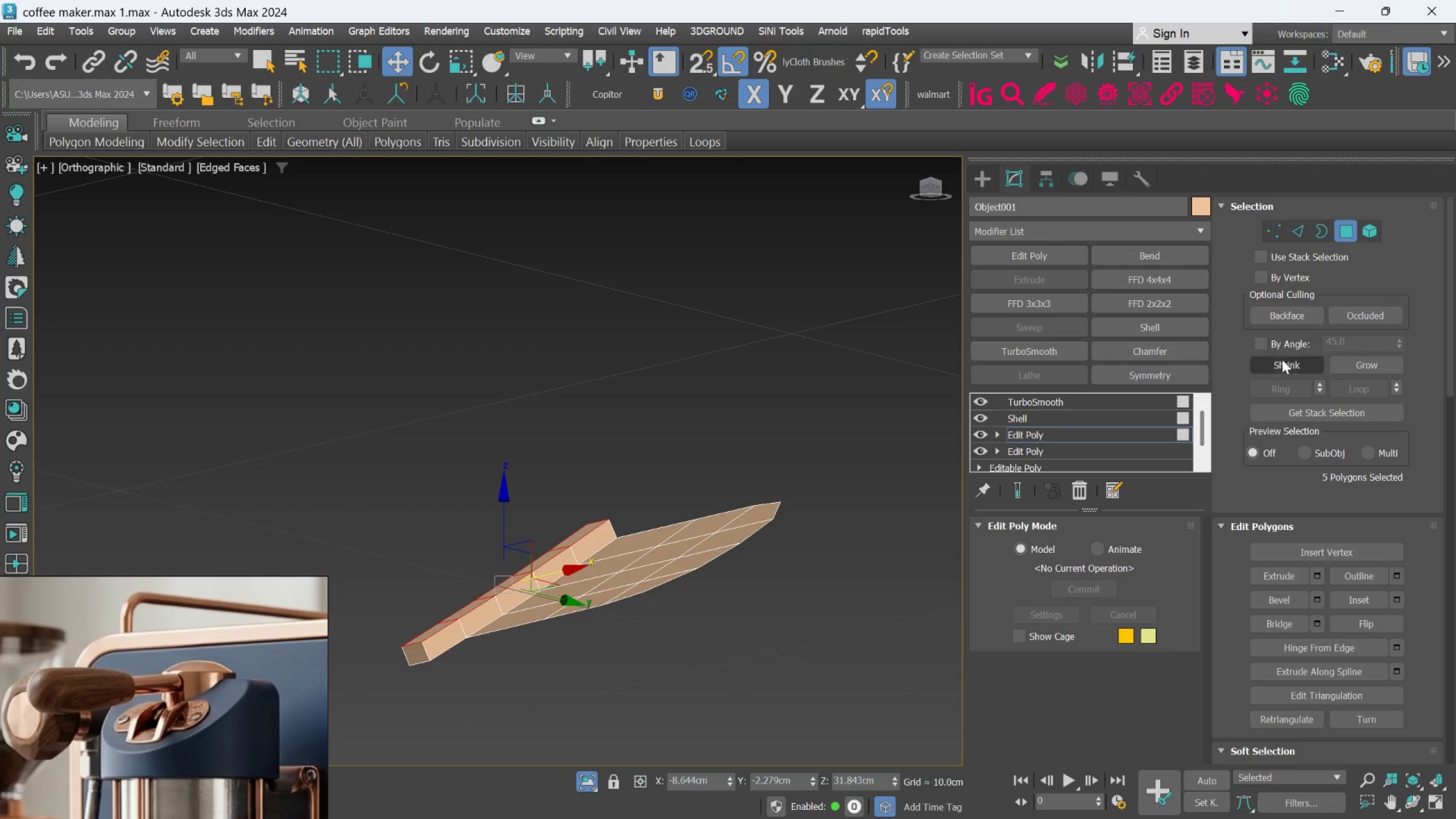 
scroll: coordinate [465, 619], scroll_direction: up, amount: 2.0
 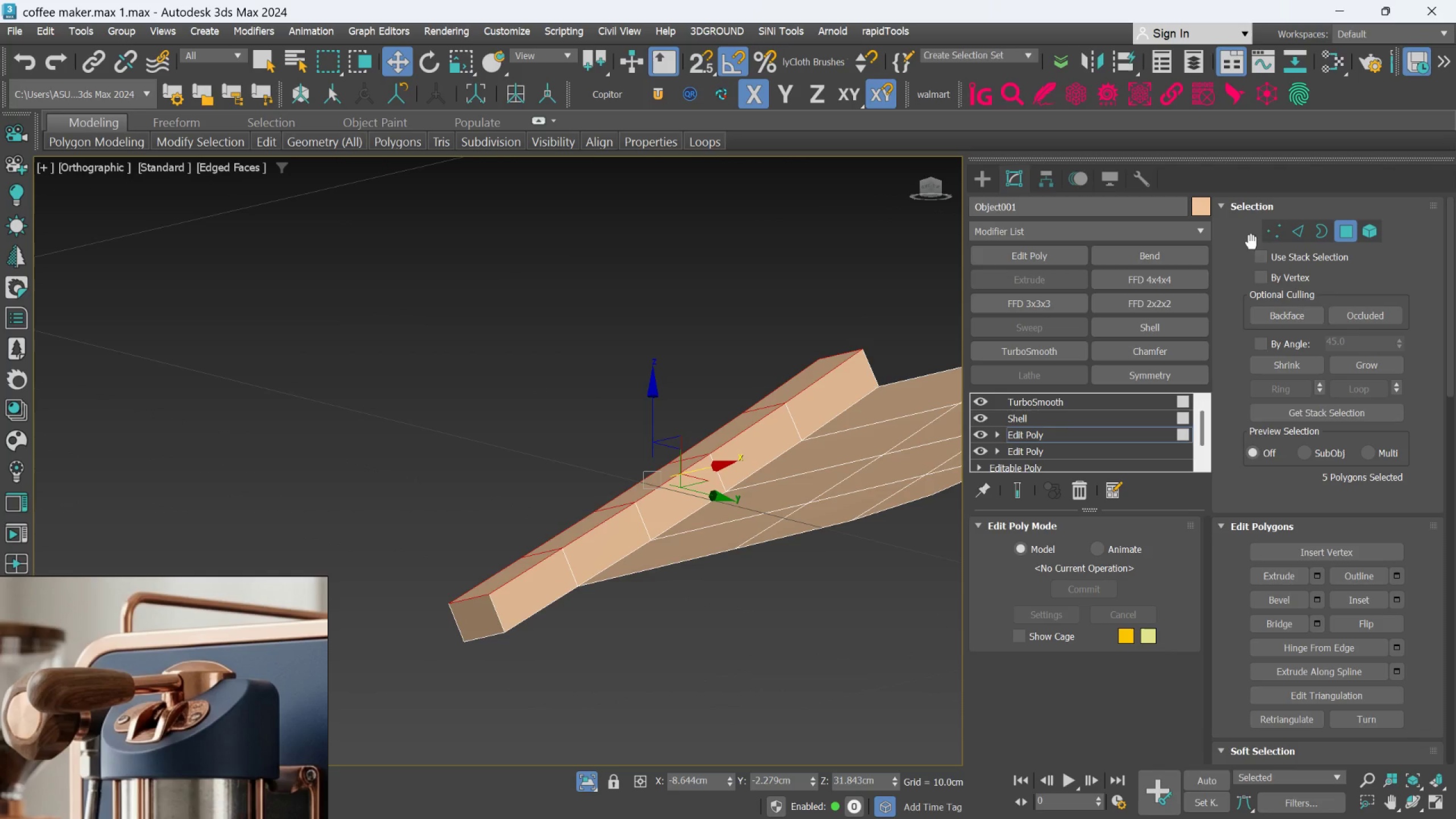 
left_click([1264, 229])
 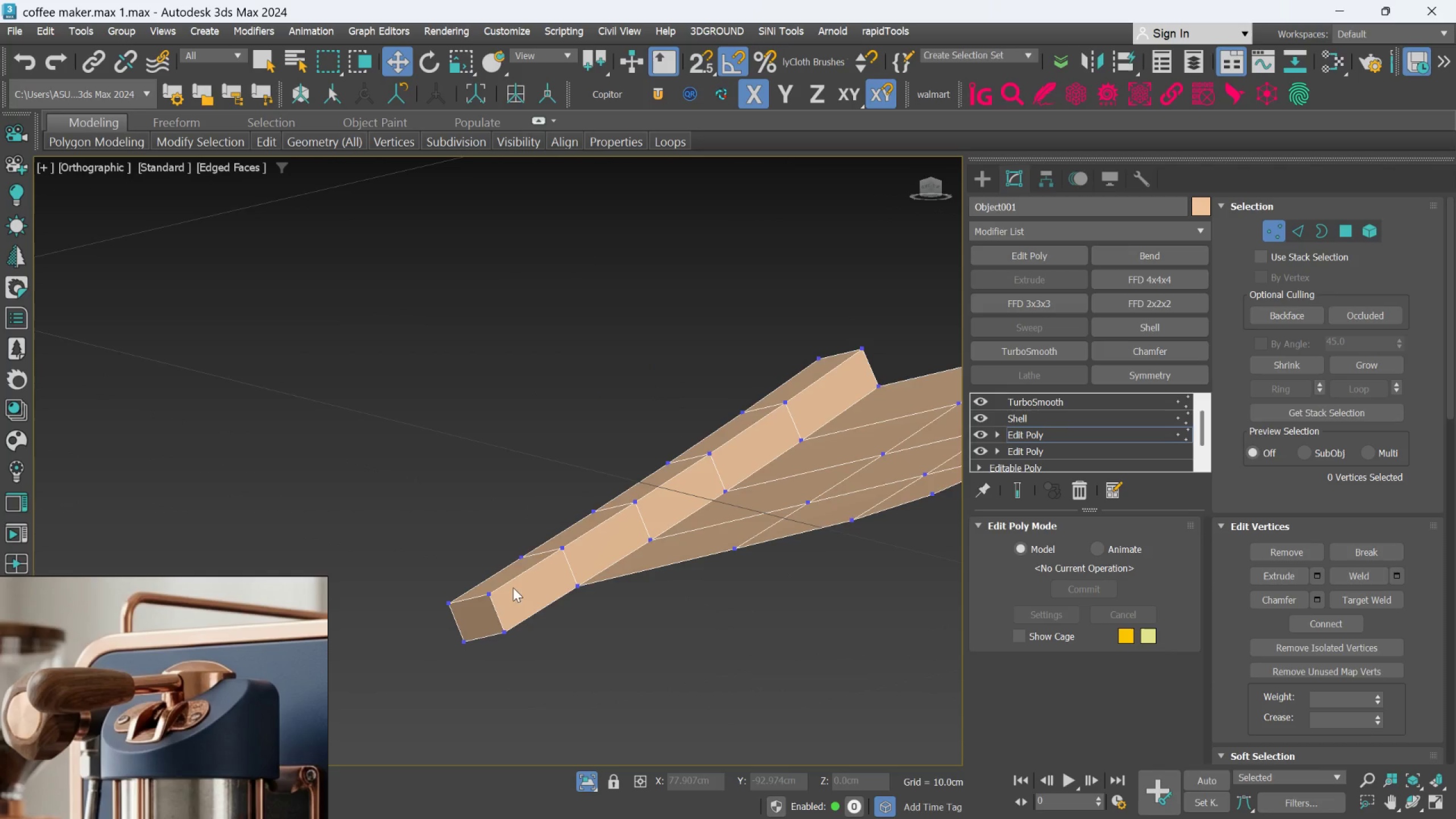 
scroll: coordinate [504, 597], scroll_direction: up, amount: 2.0
 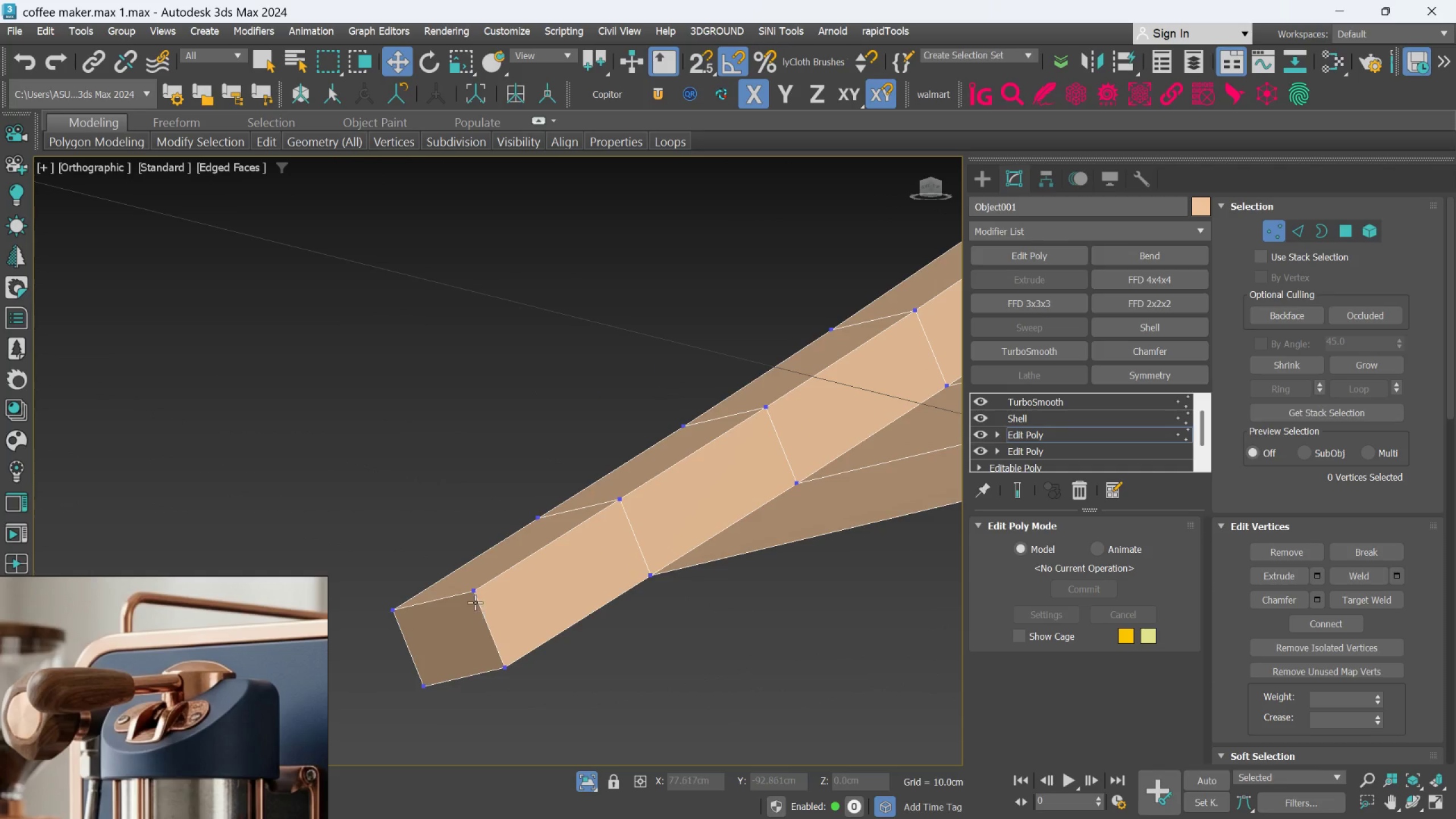 
left_click([474, 599])
 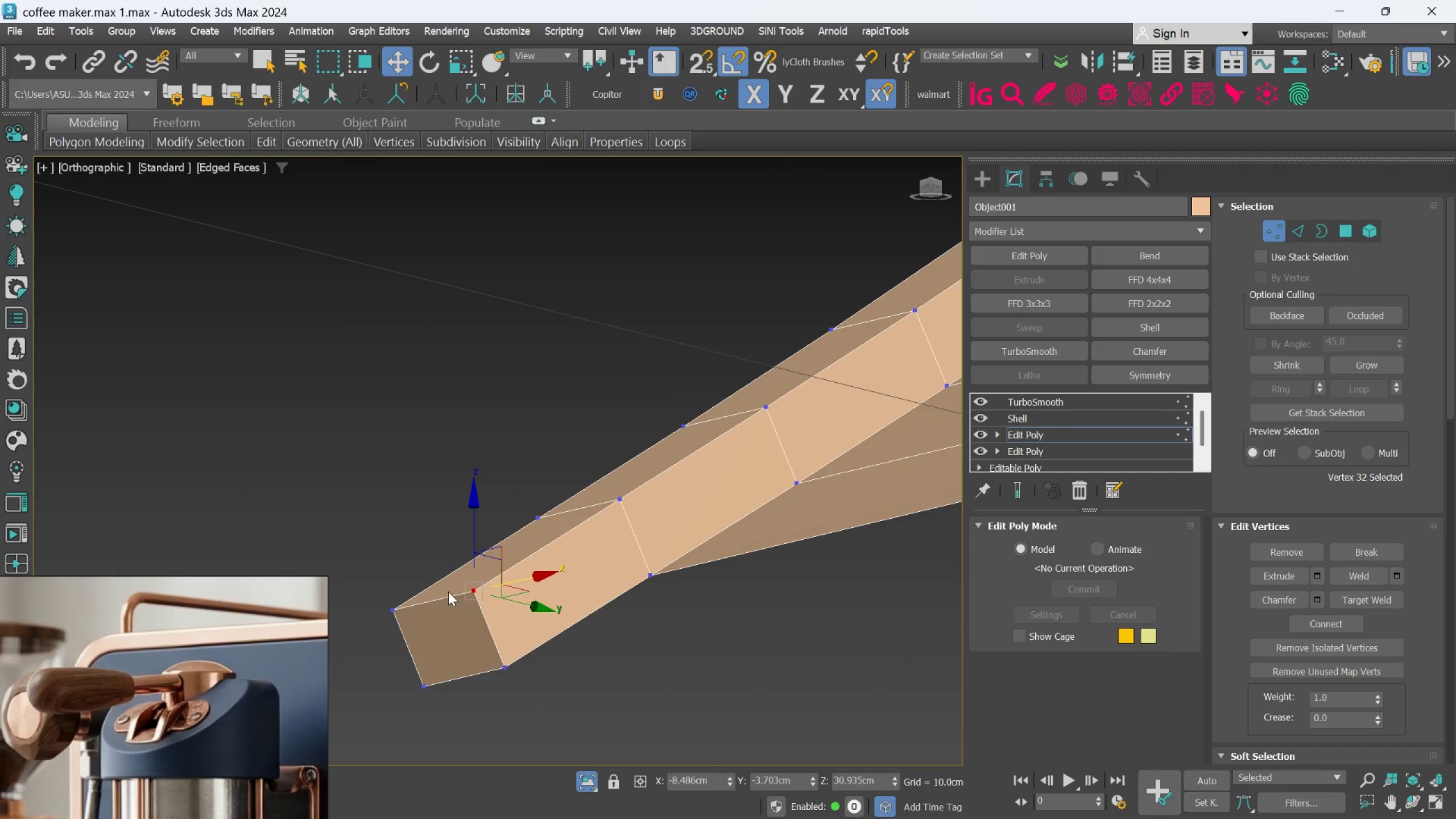 
hold_key(key=ControlLeft, duration=1.5)
left_click([402, 595])
 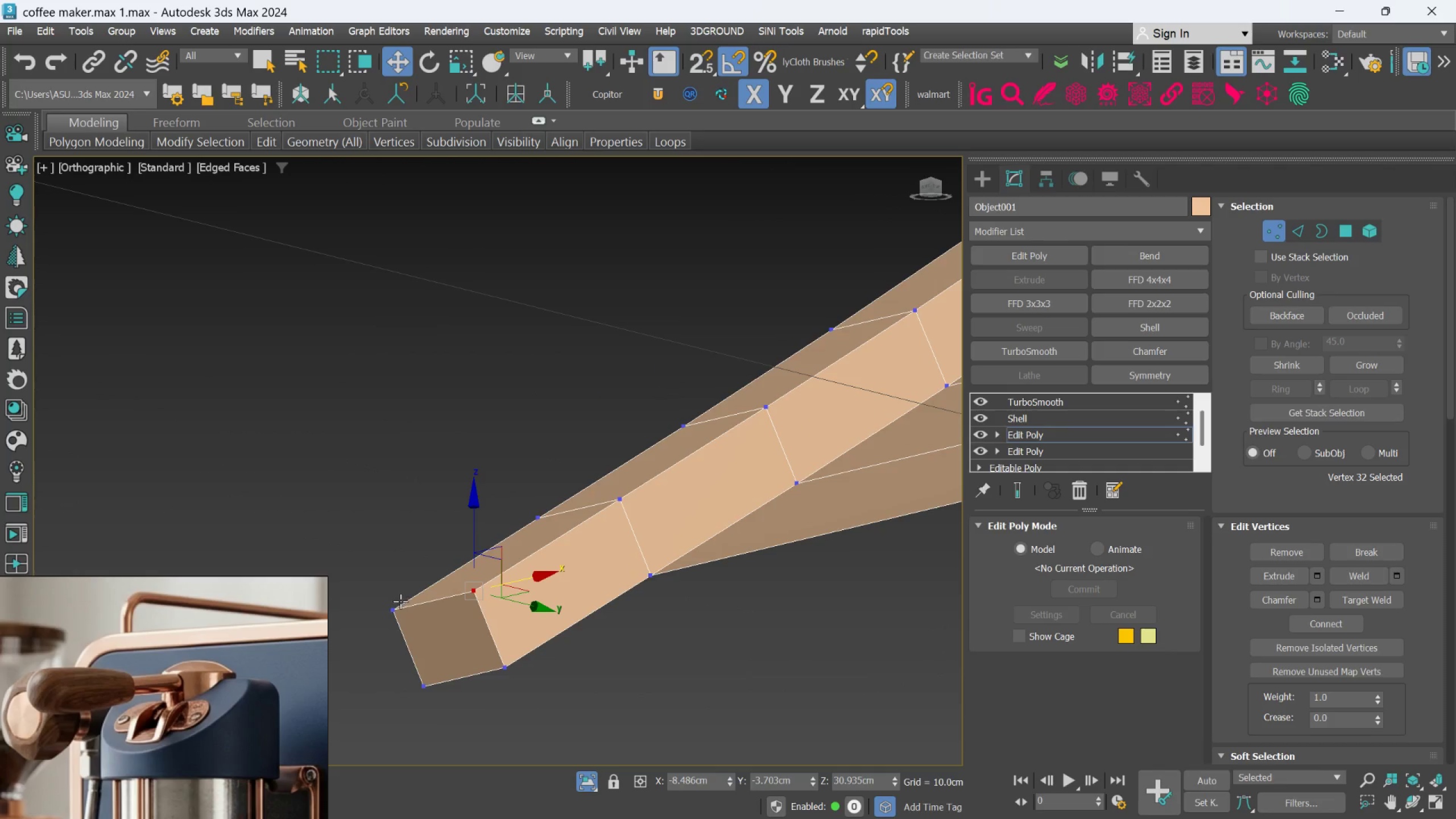 
hold_key(key=ControlLeft, duration=0.61)
left_click([398, 605])
 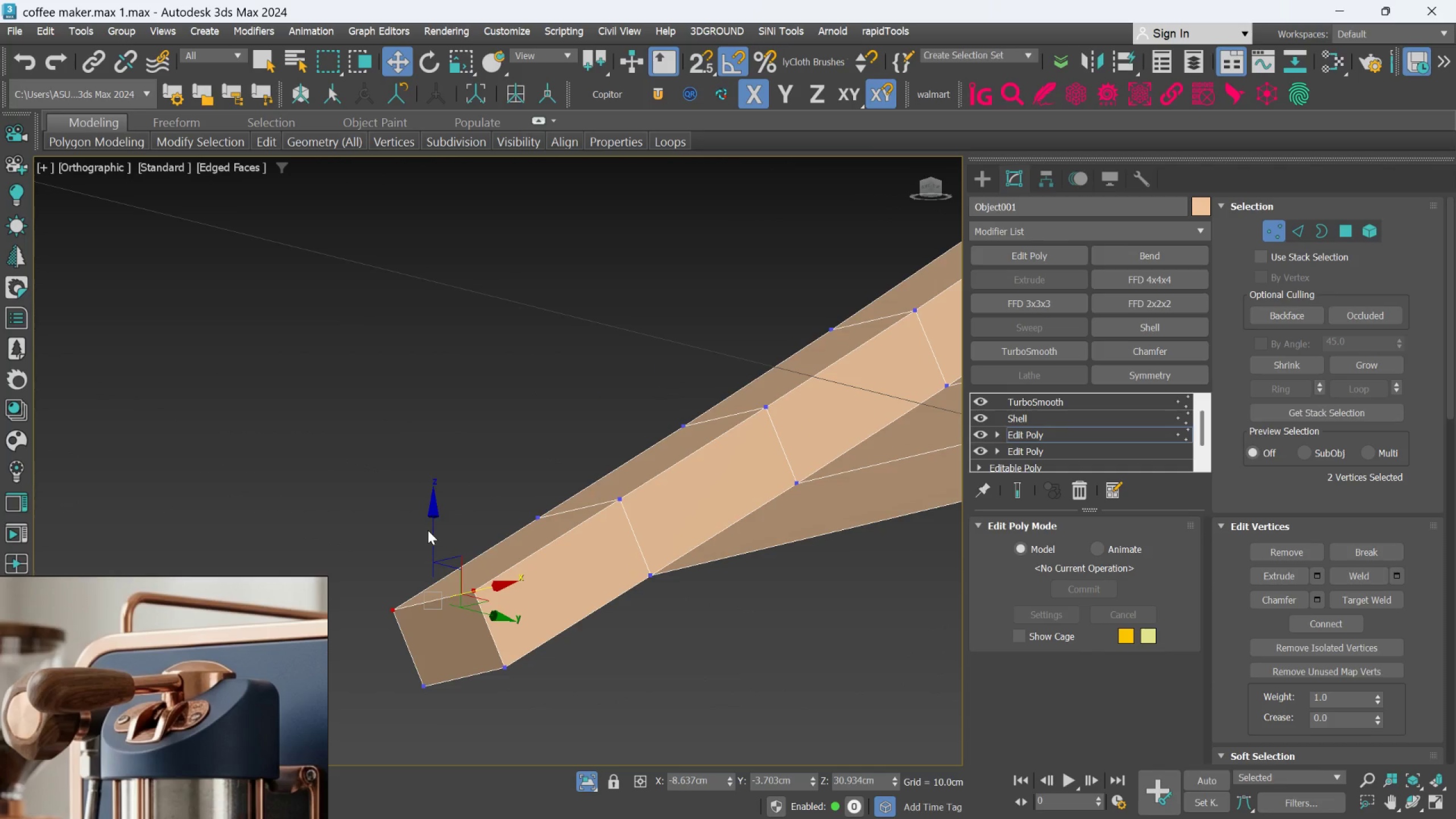 
left_click_drag(start_coordinate=[428, 530], to_coordinate=[425, 561])
 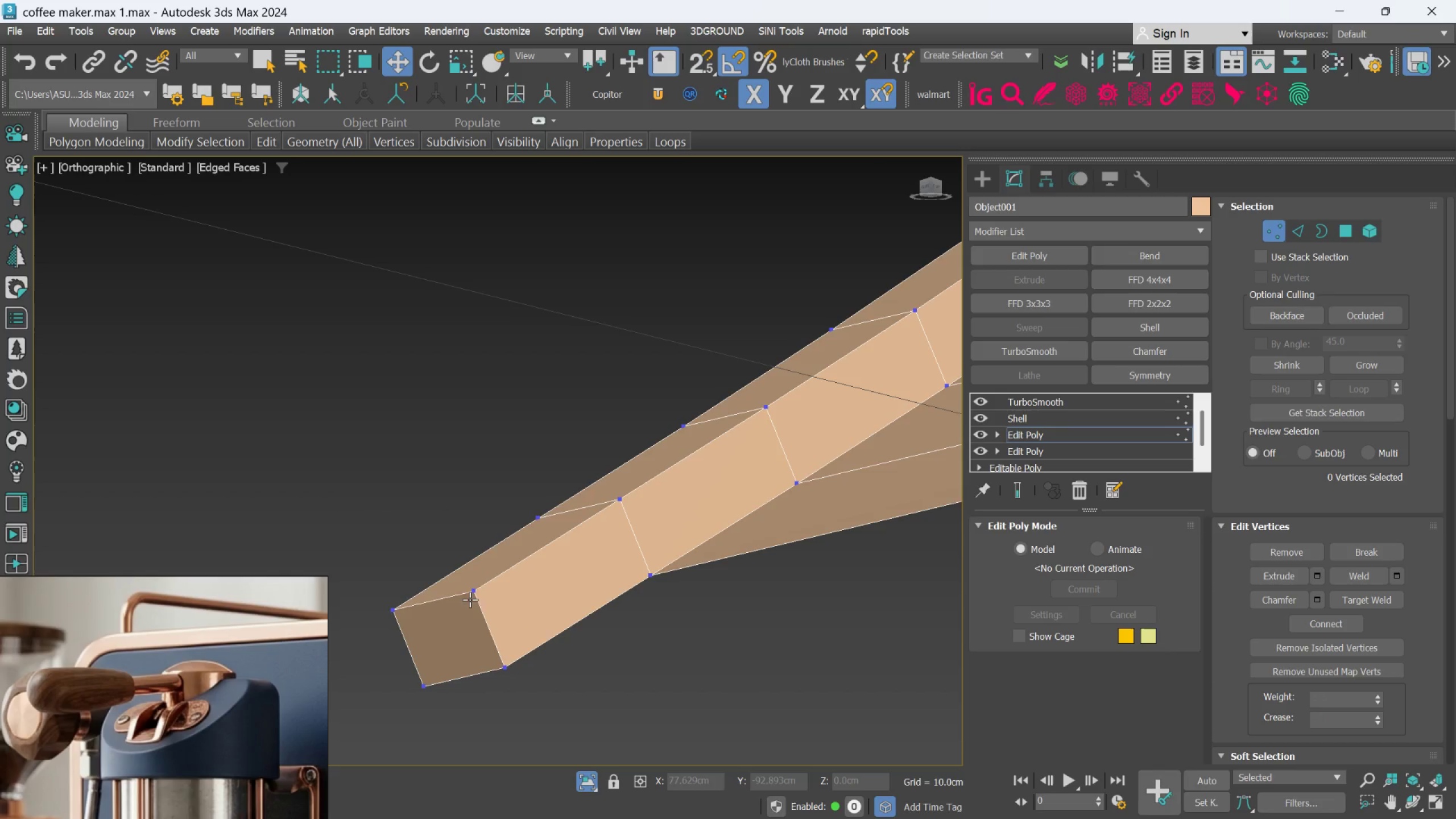 
left_click([473, 593])
 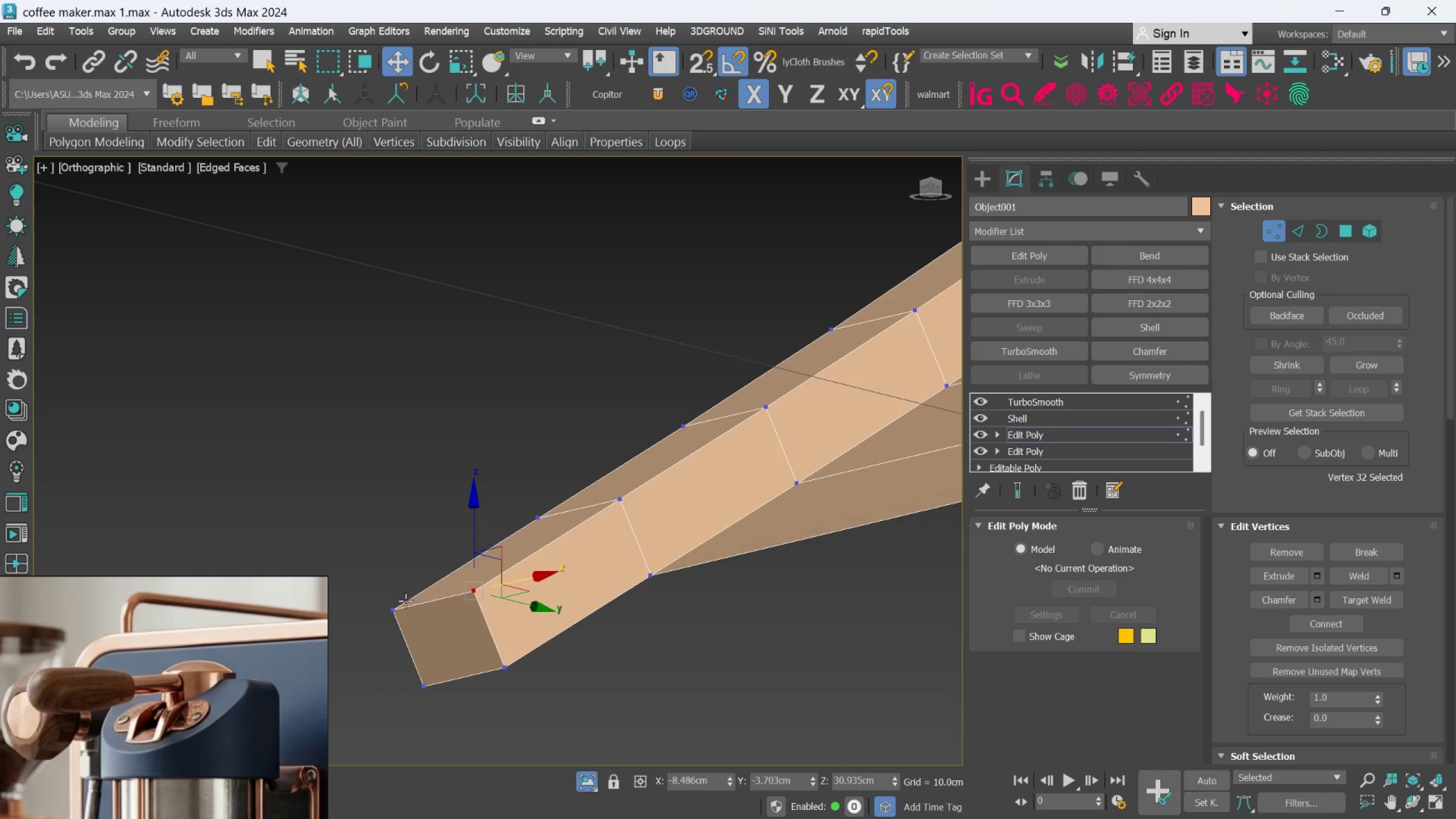 
left_click([404, 602])
 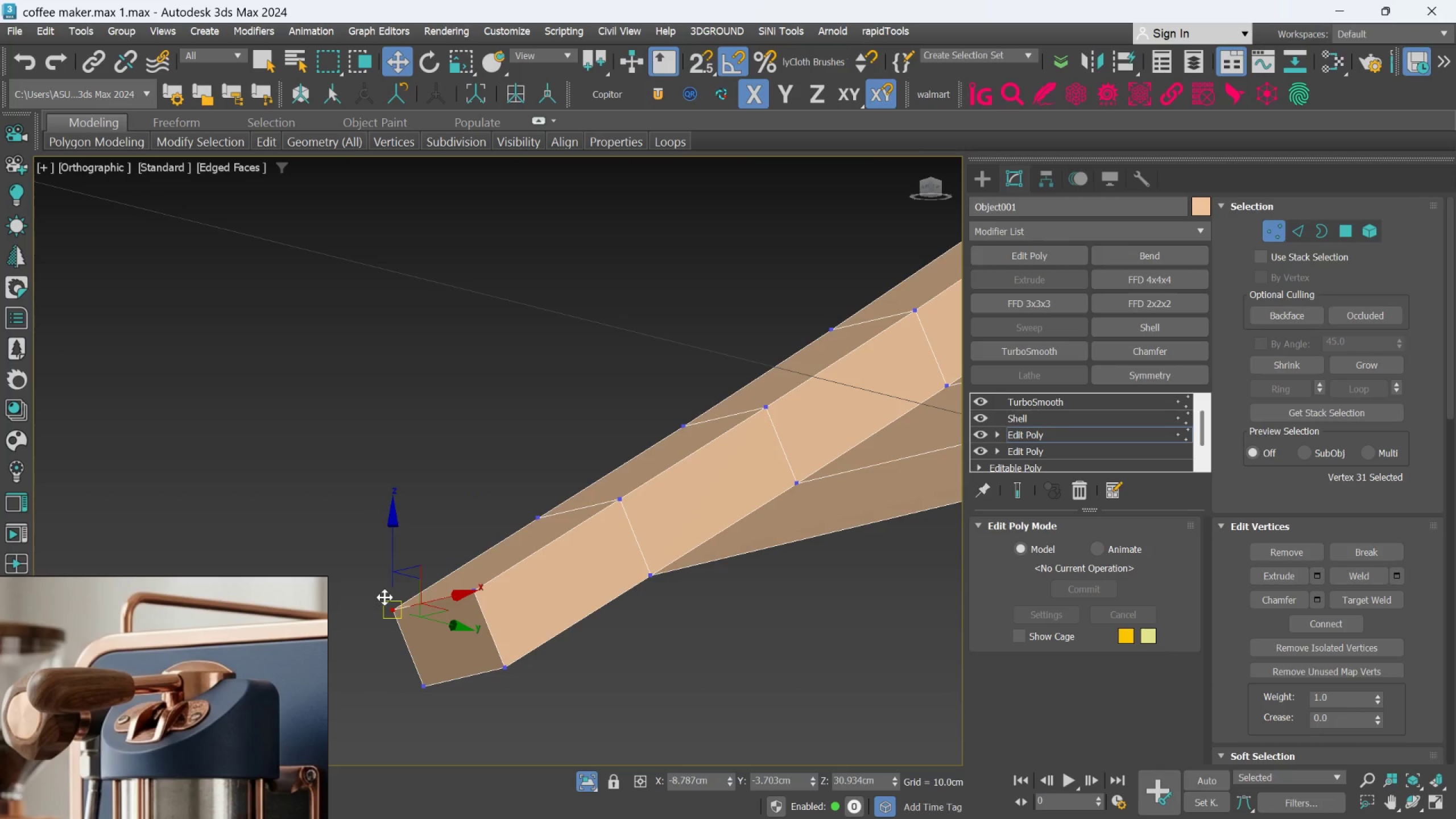 
left_click_drag(start_coordinate=[392, 542], to_coordinate=[393, 554])
 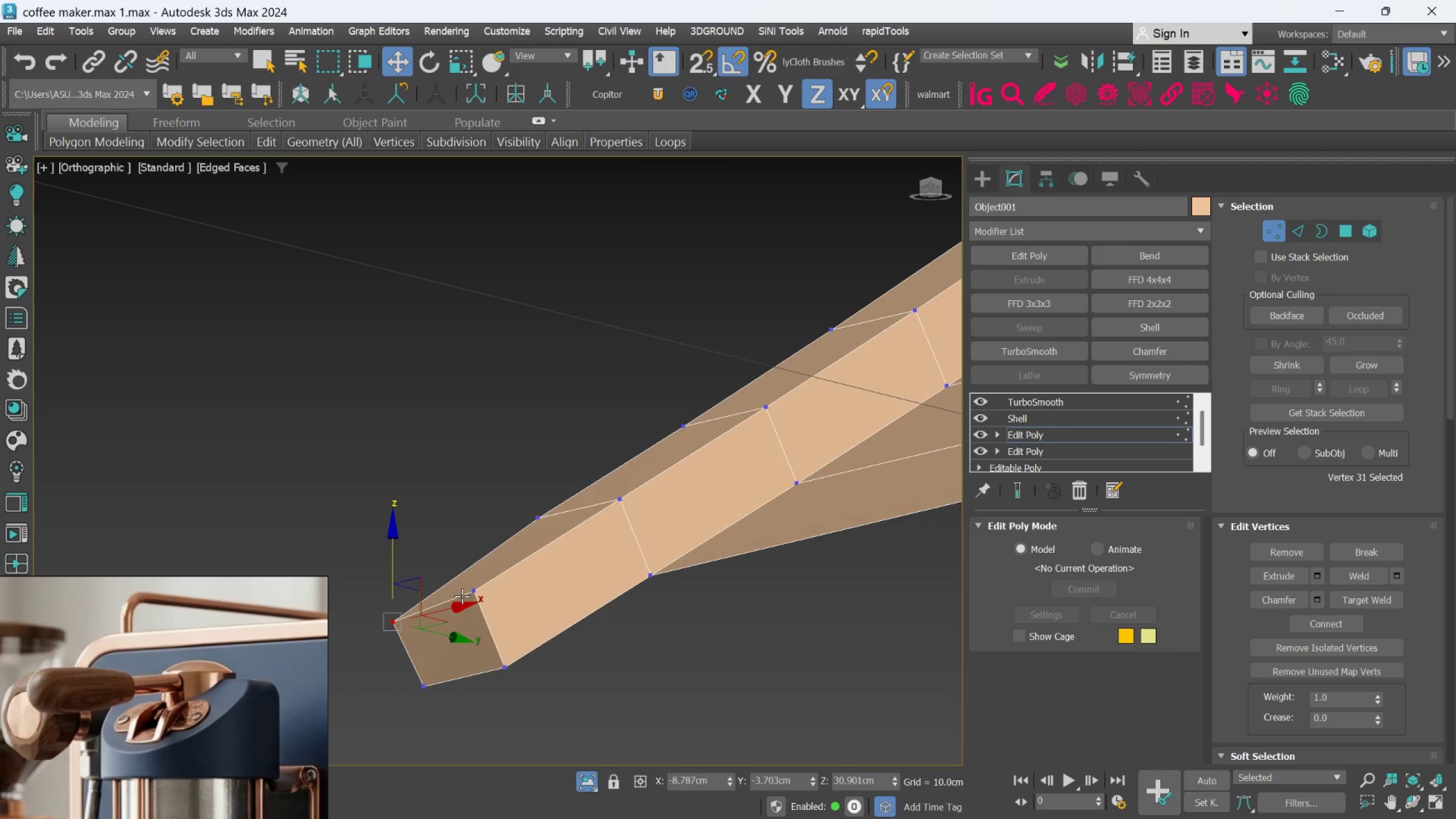 
key(Control+Z)
 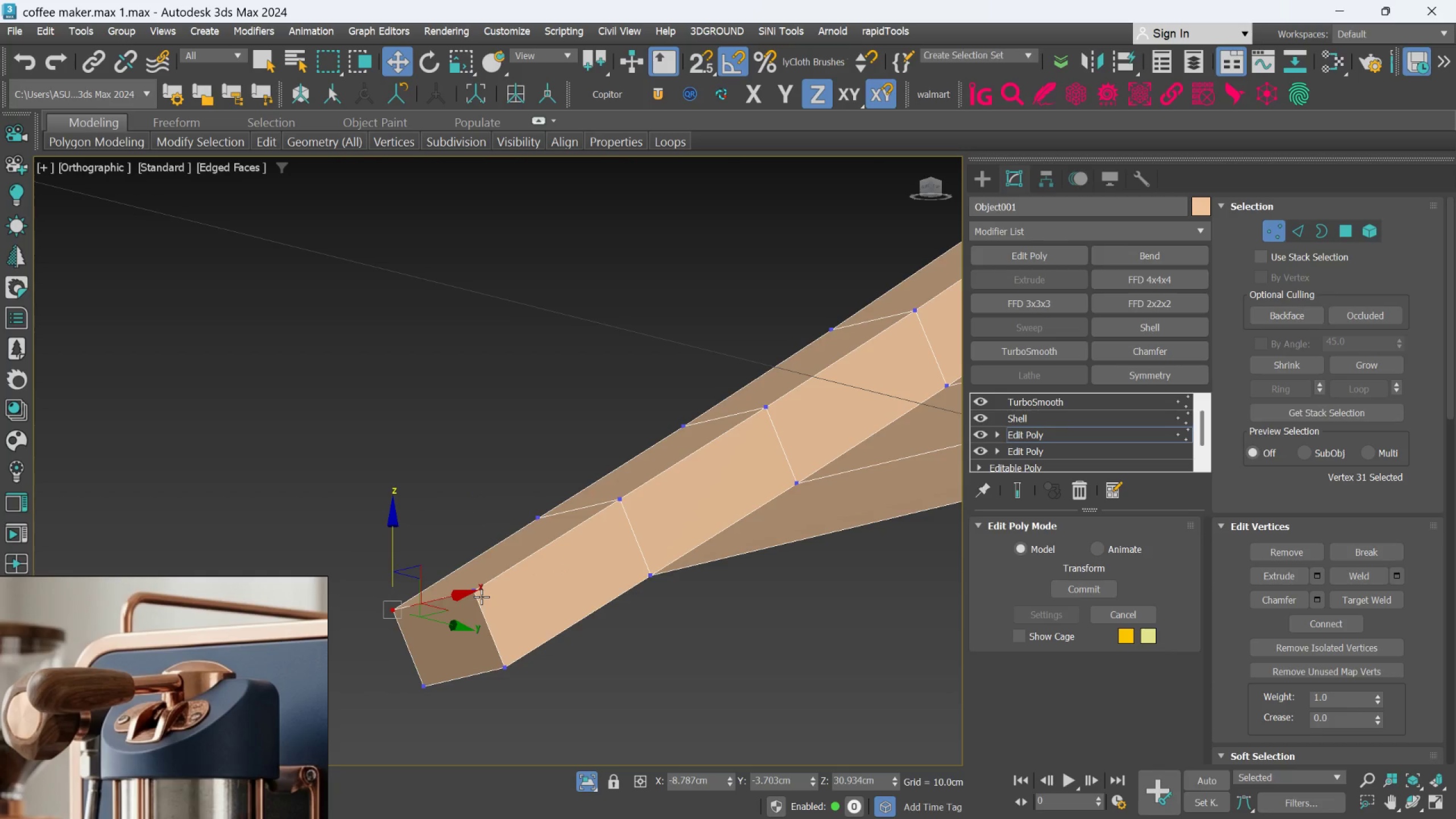 
left_click([481, 597])
 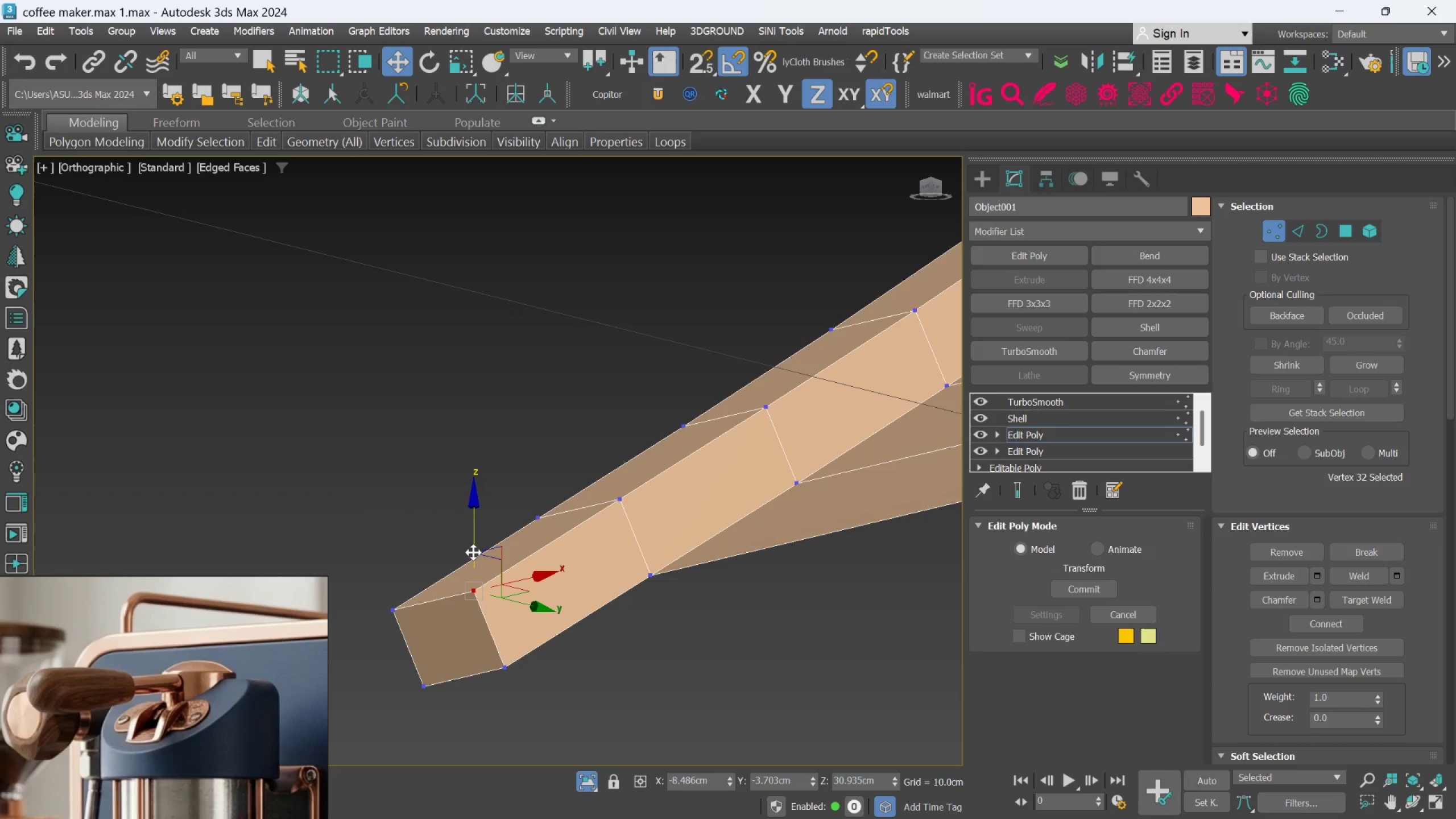 
left_click_drag(start_coordinate=[473, 541], to_coordinate=[476, 568])
 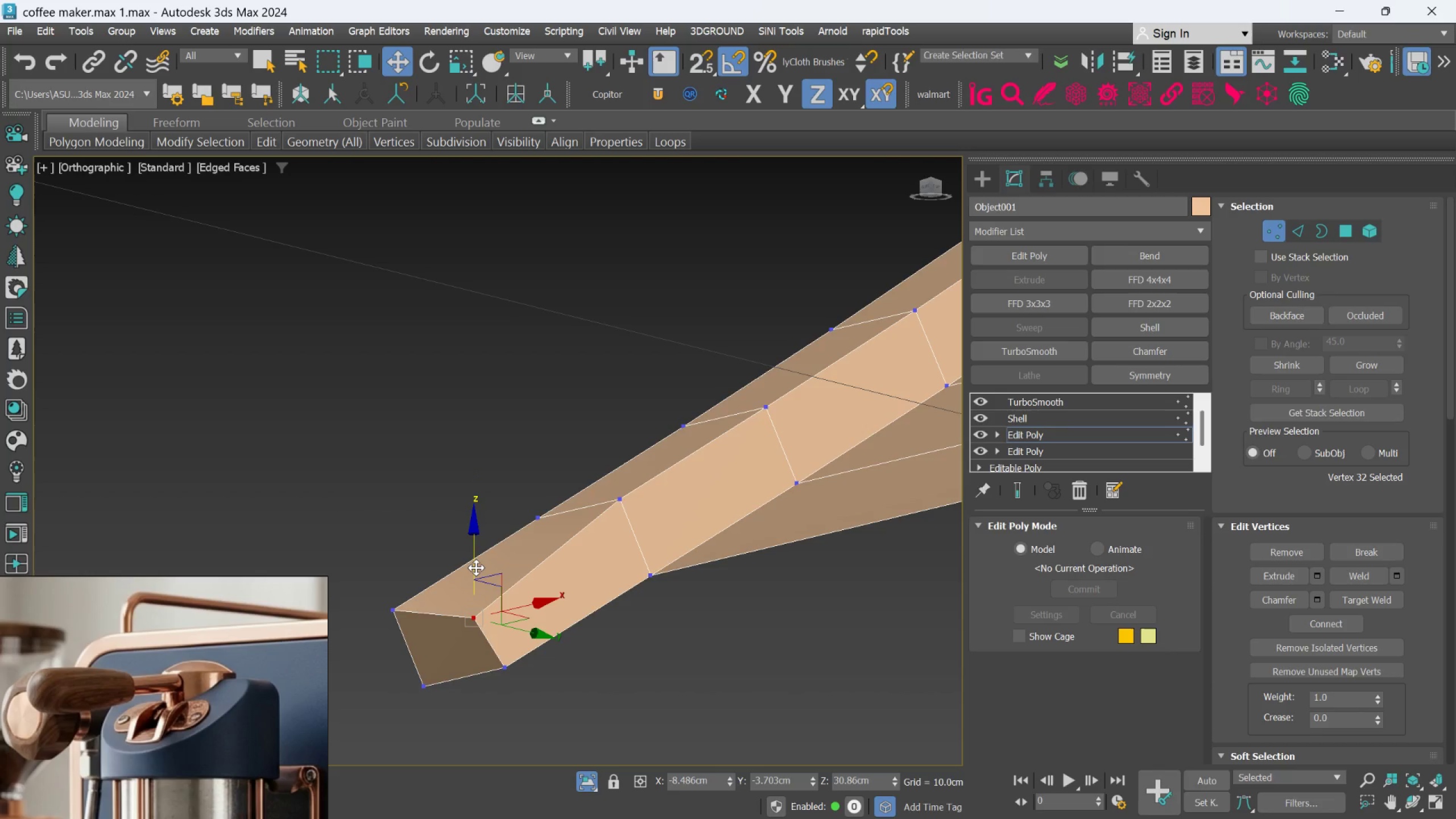 
key(Control+Z)
 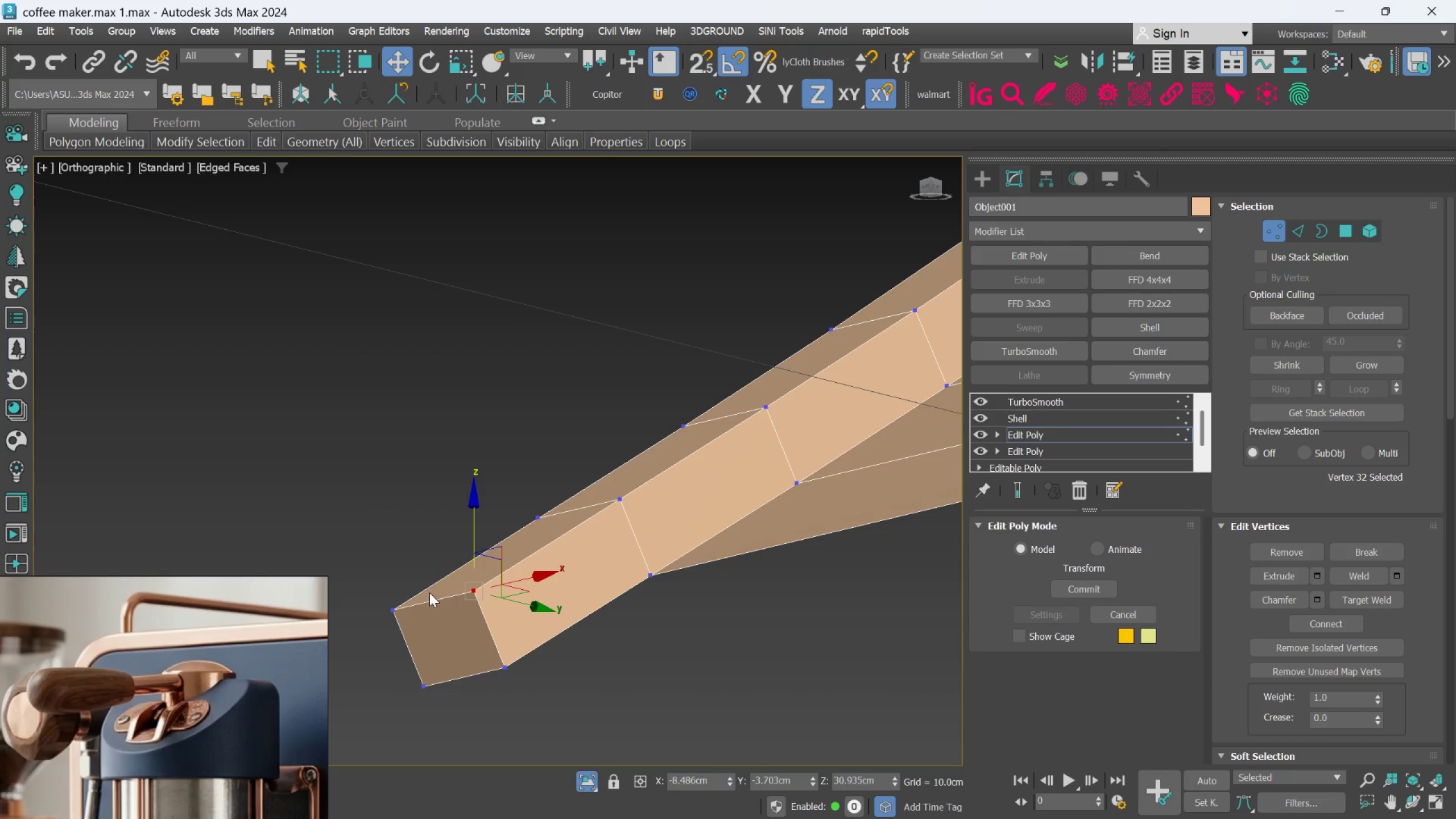 
key(Control+ControlLeft)
 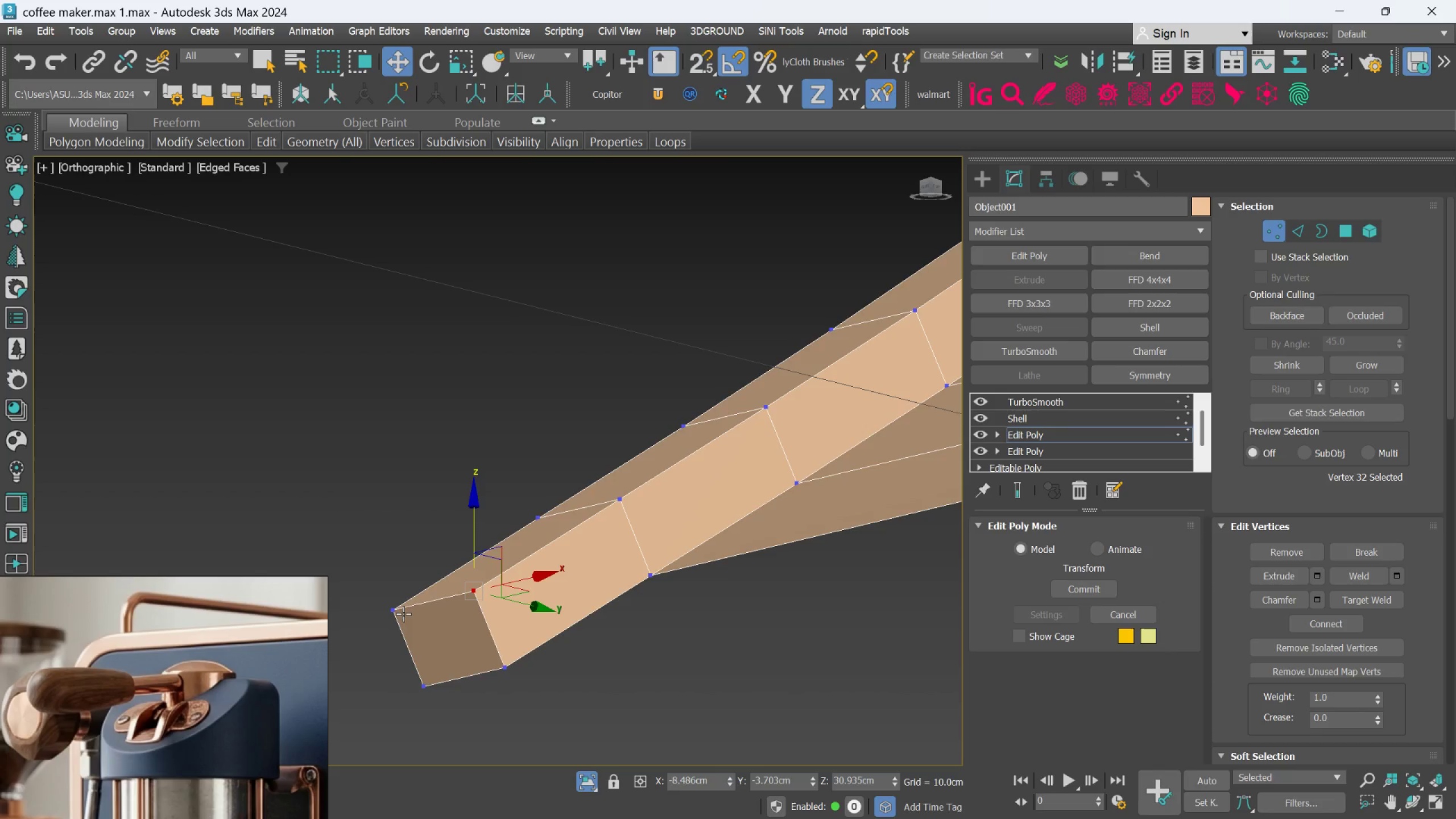 
hold_key(key=ControlLeft, duration=0.61)
left_click([403, 614])
 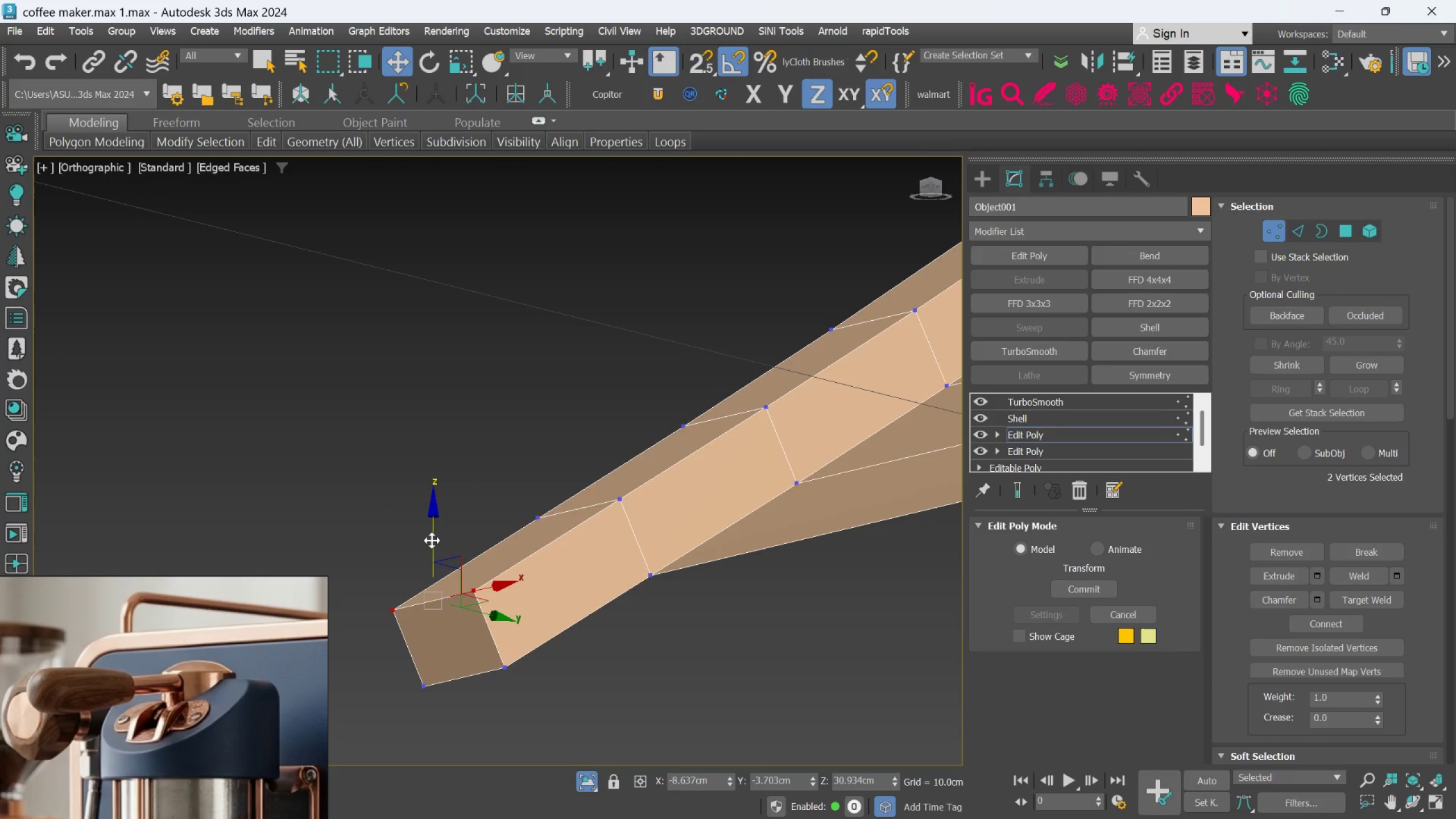 
left_click_drag(start_coordinate=[432, 540], to_coordinate=[432, 600])
 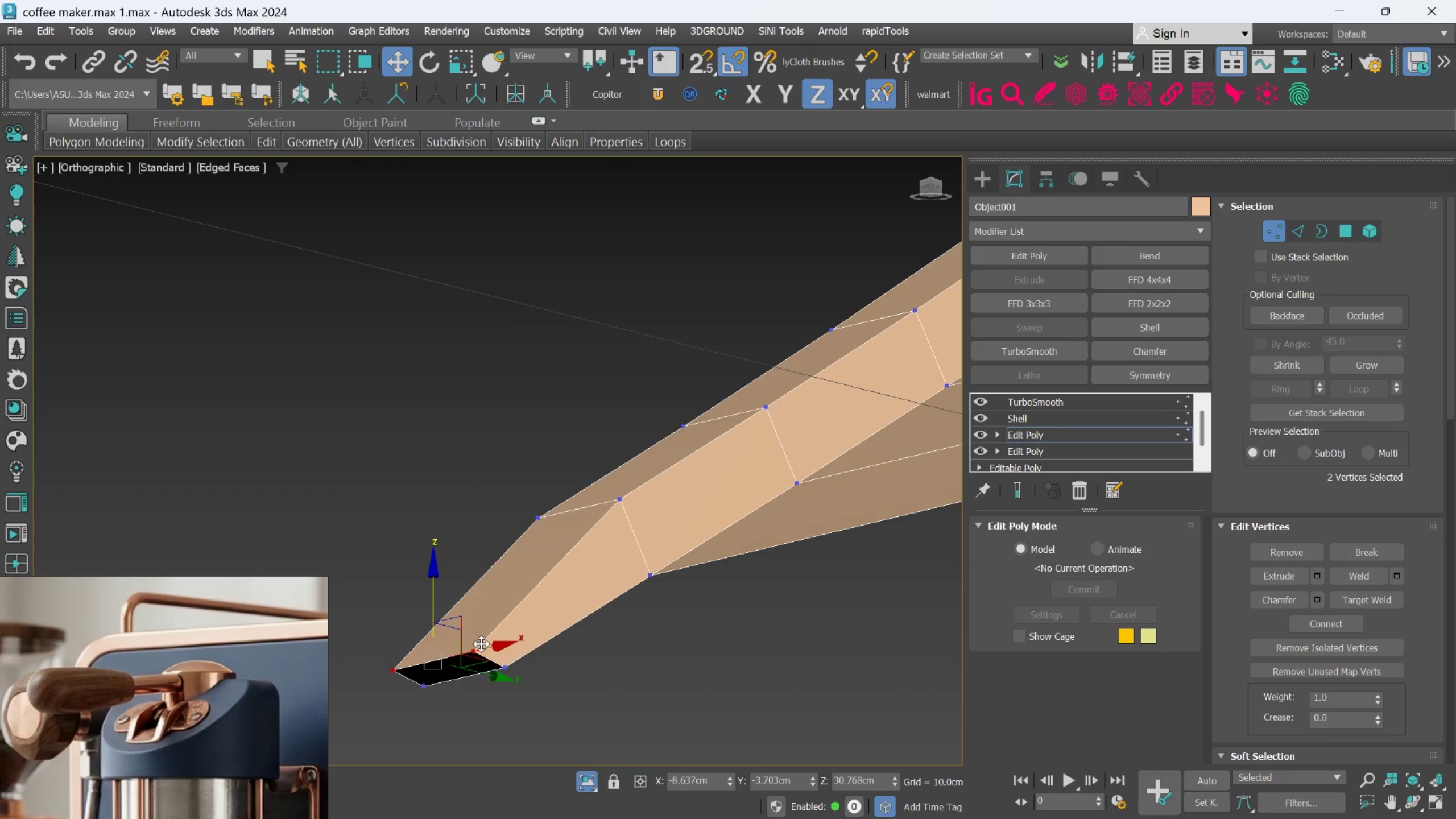 
scroll: coordinate [481, 648], scroll_direction: up, amount: 2.0
 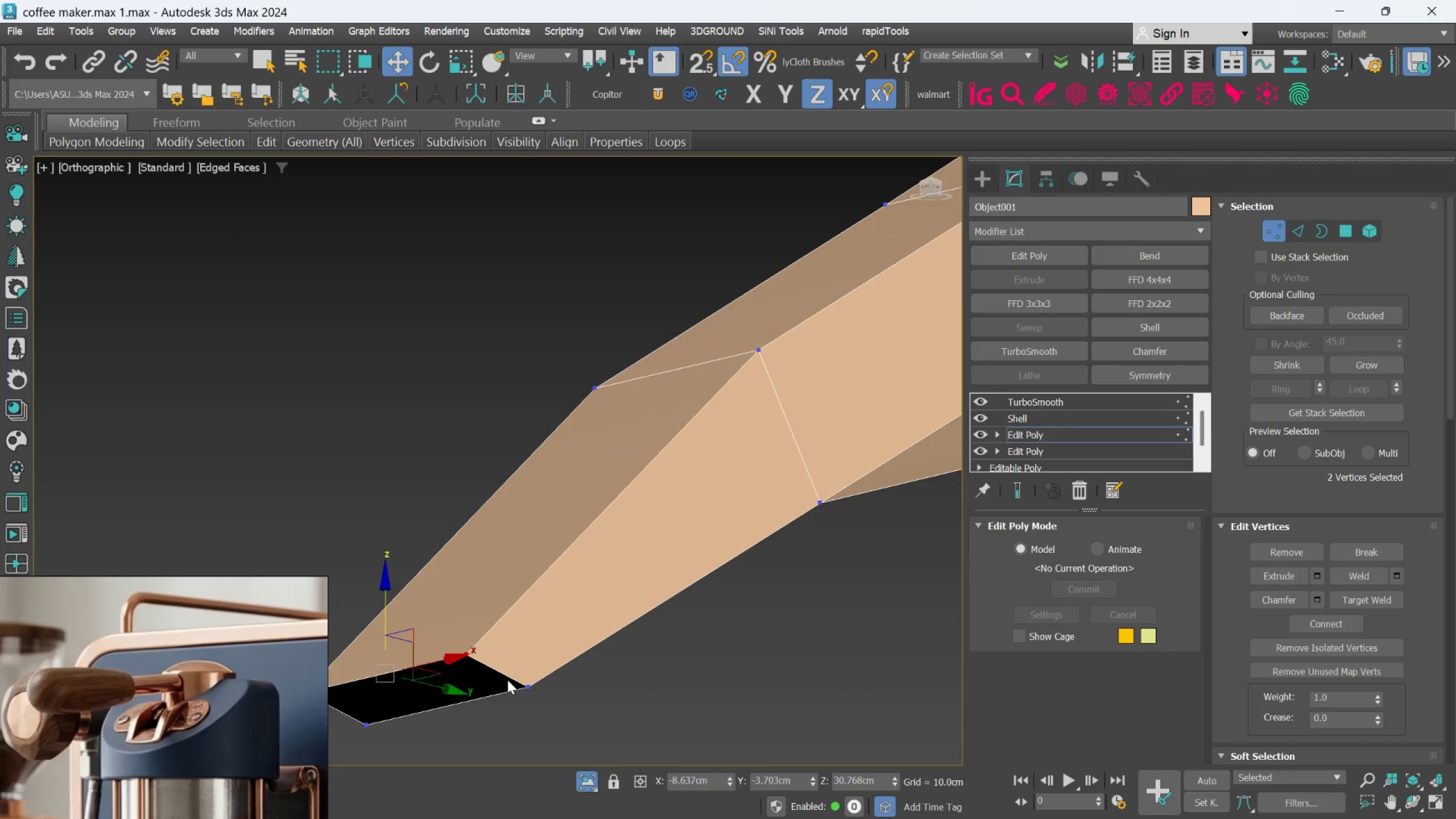 
left_click([517, 685])
 